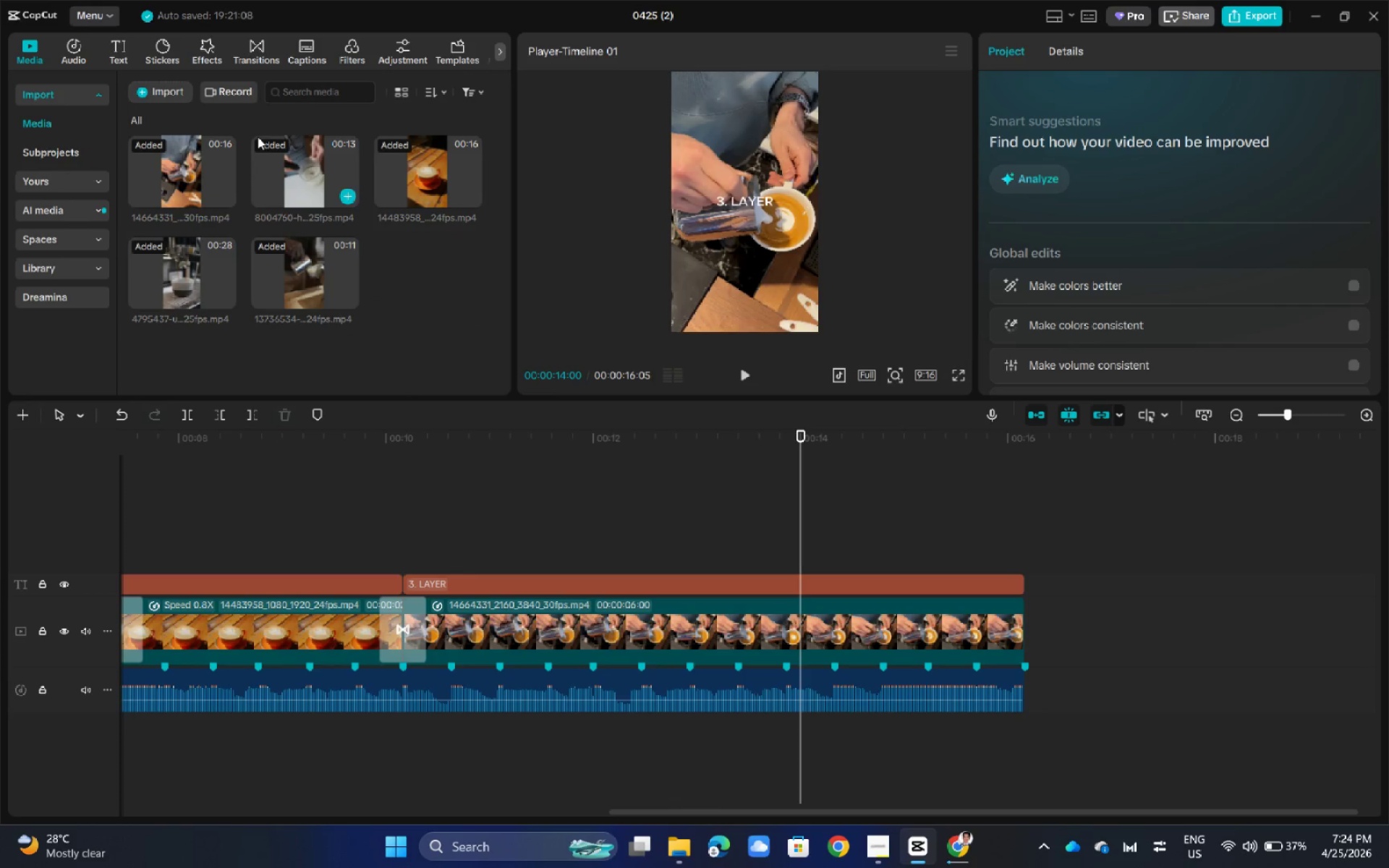 
left_click([169, 90])
 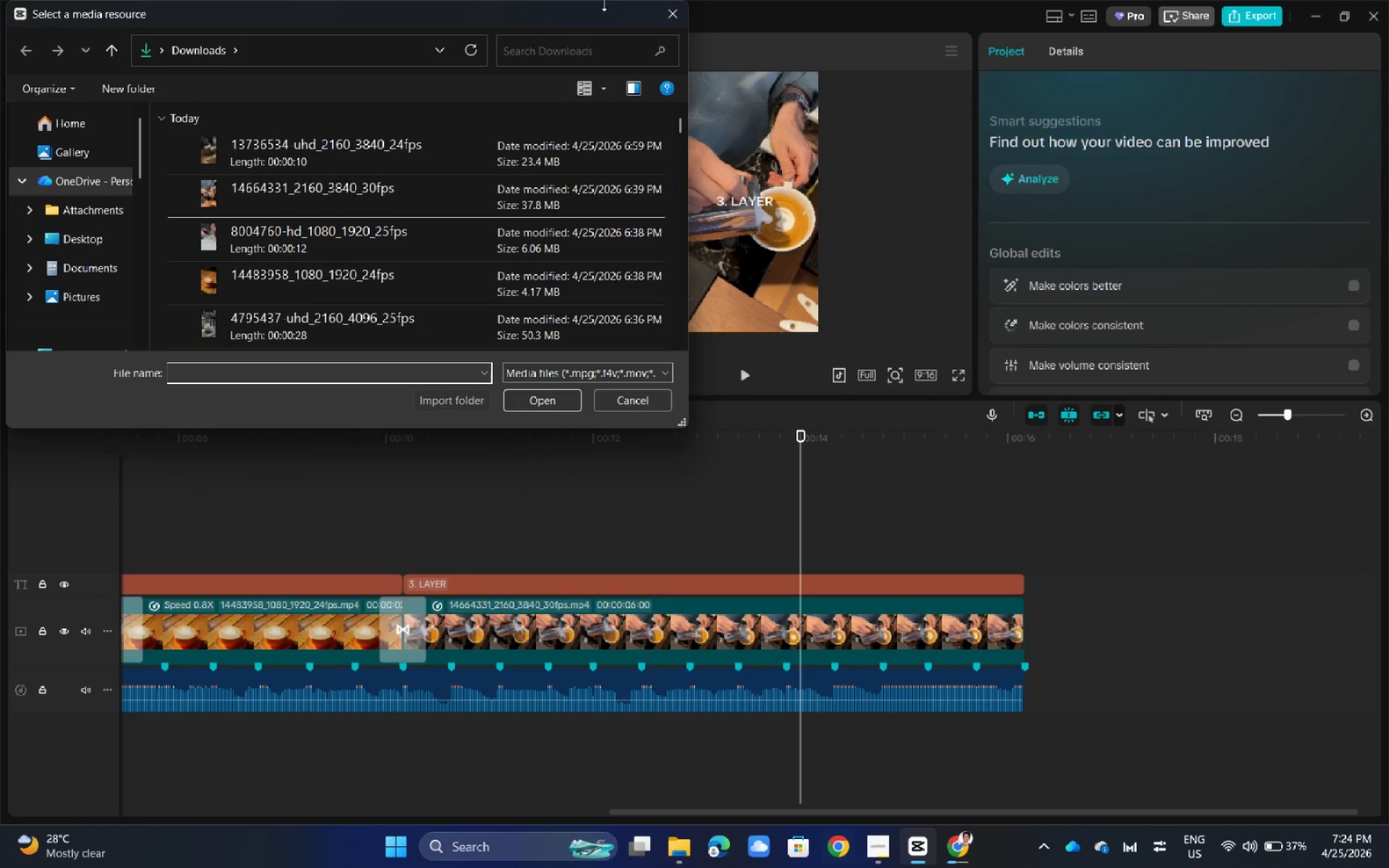 
left_click([663, 7])
 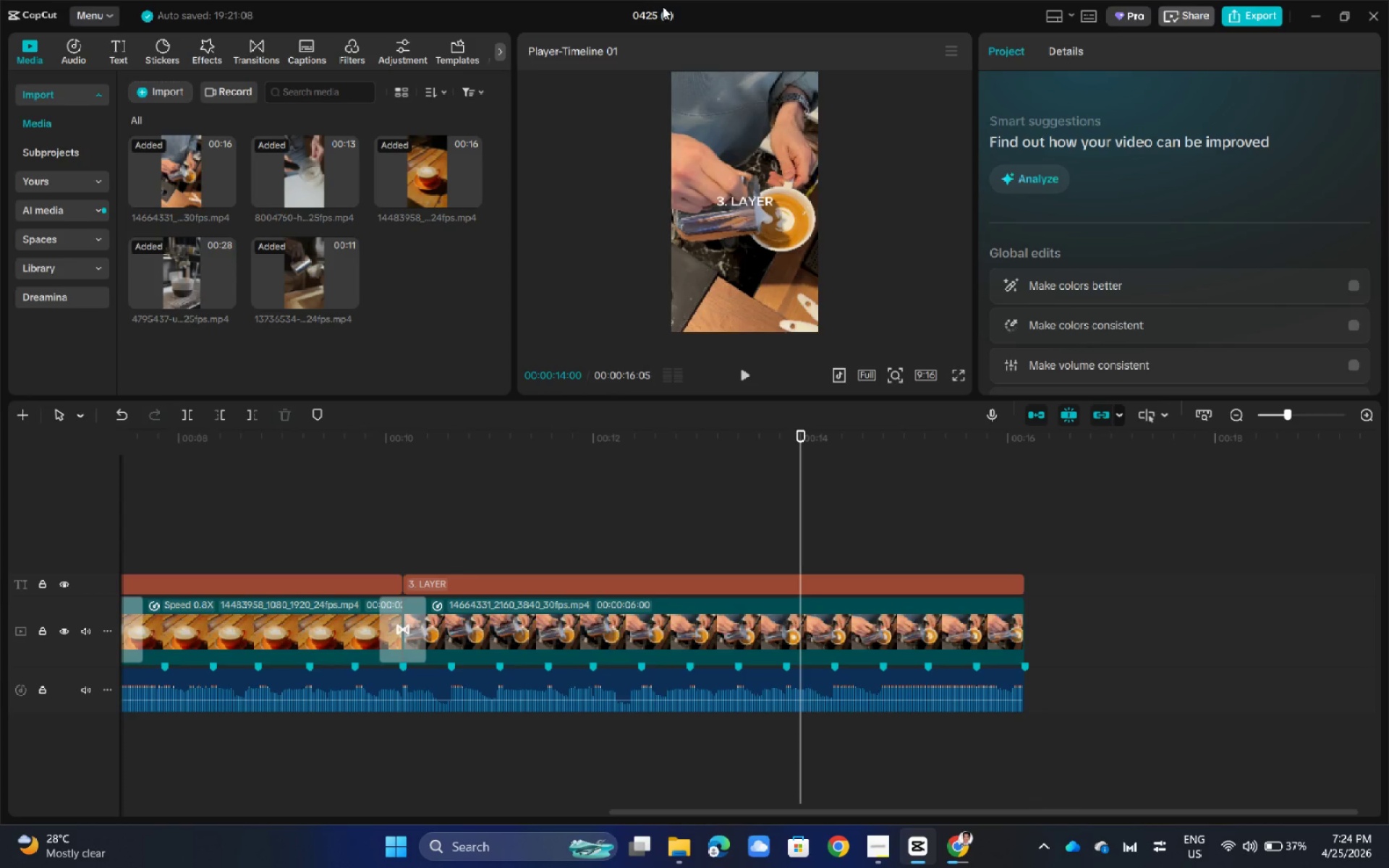 
key(Alt+AltLeft)
 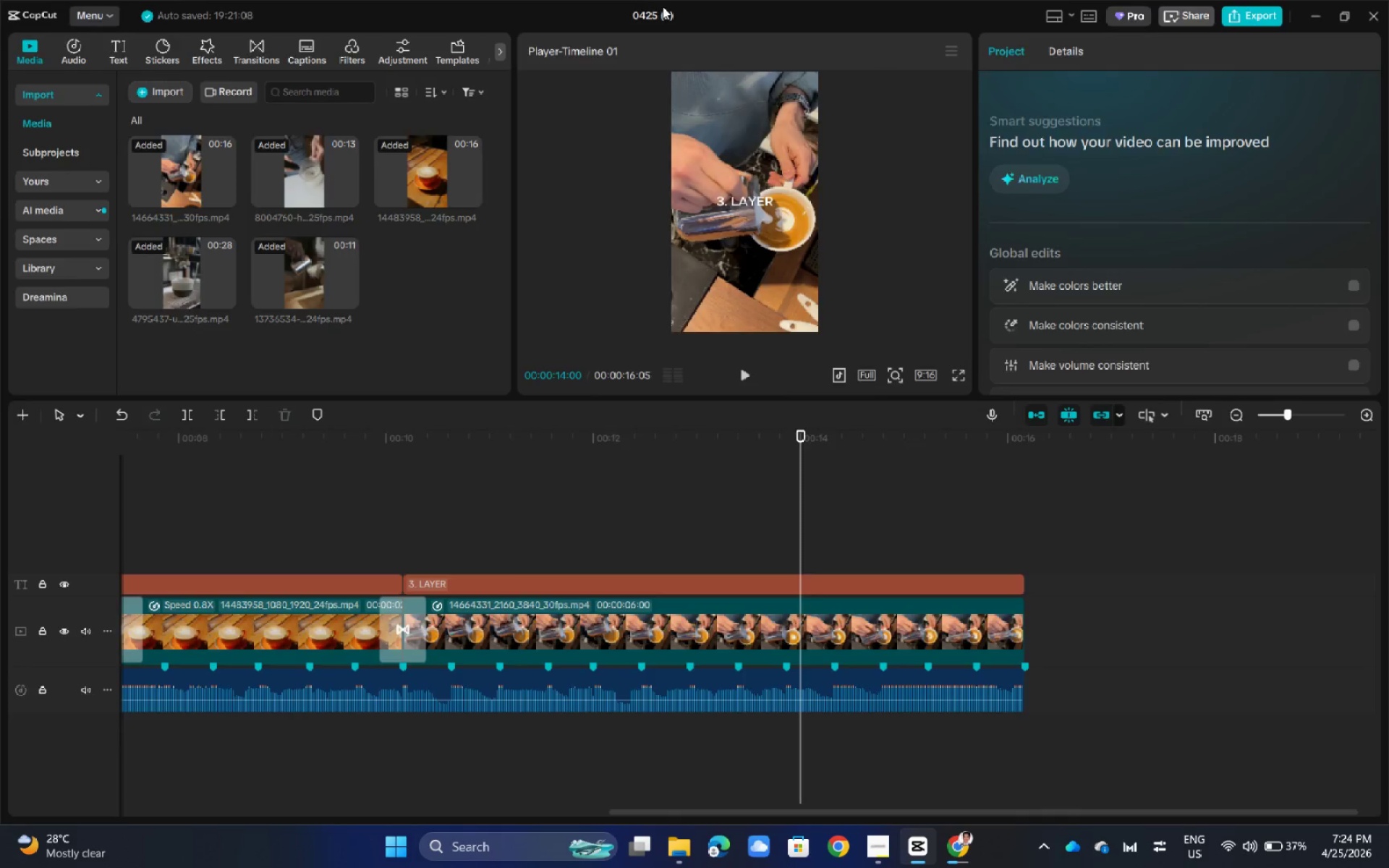 
key(Alt+Tab)
 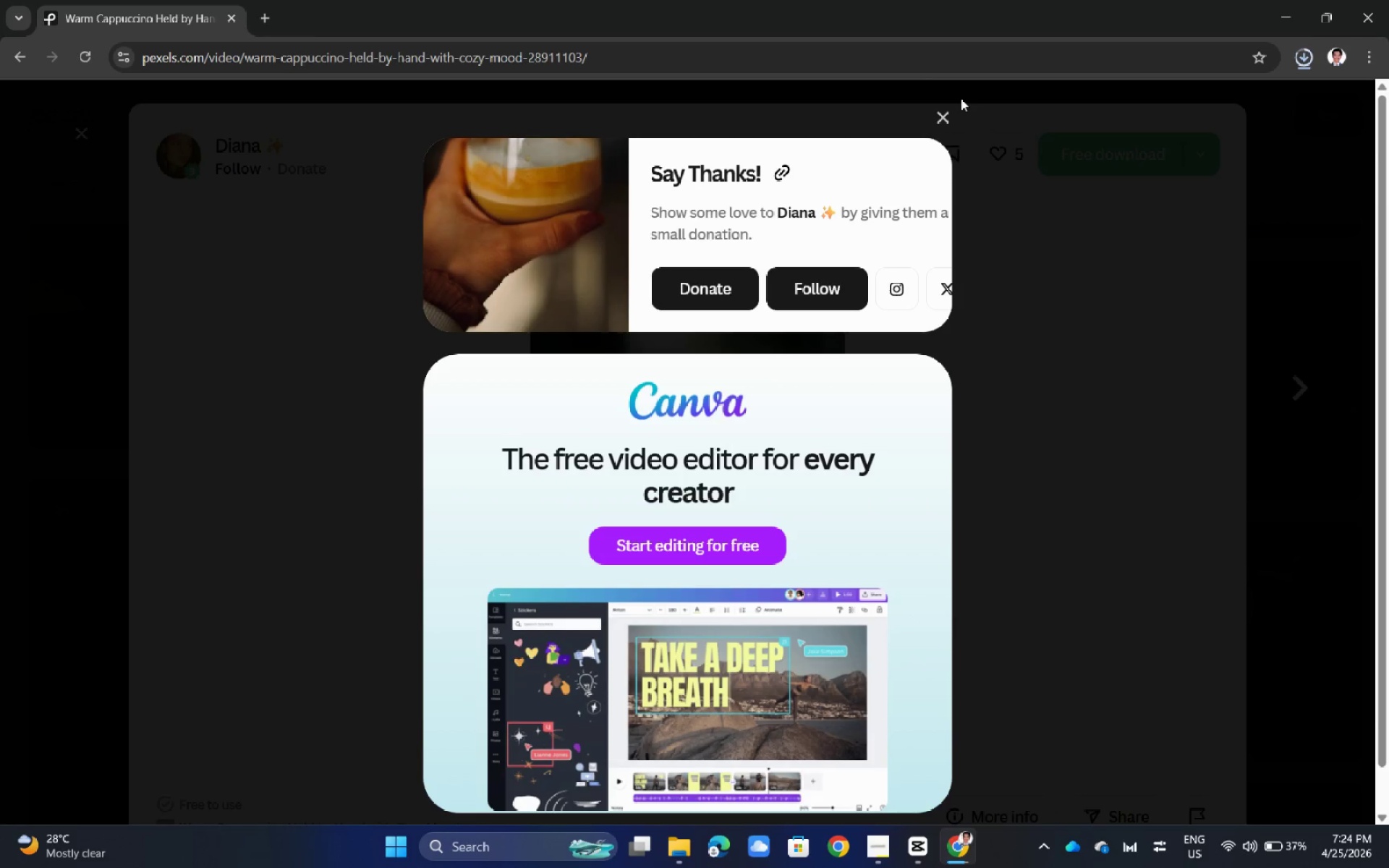 
key(Alt+AltLeft)
 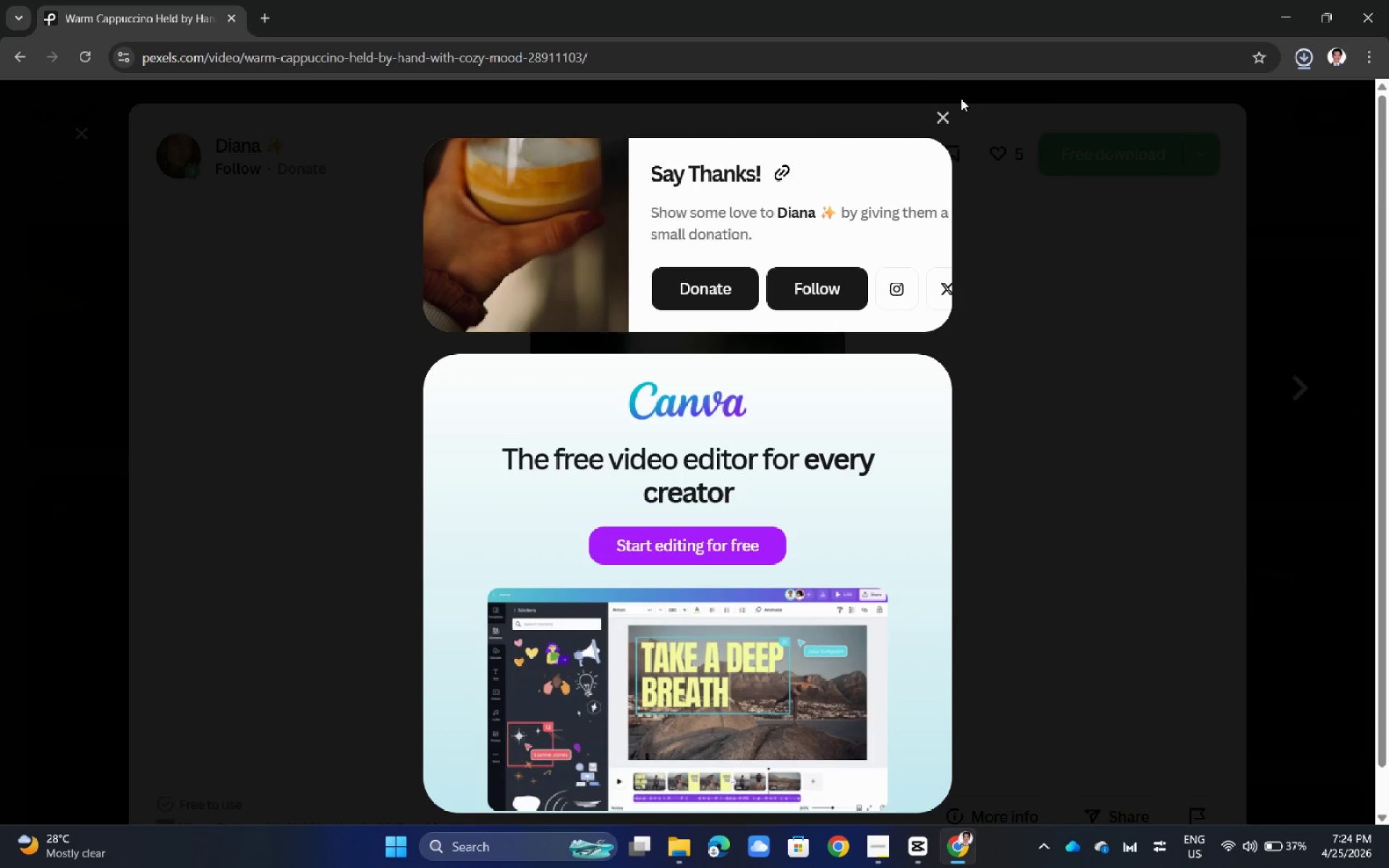 
key(Alt+Tab)
 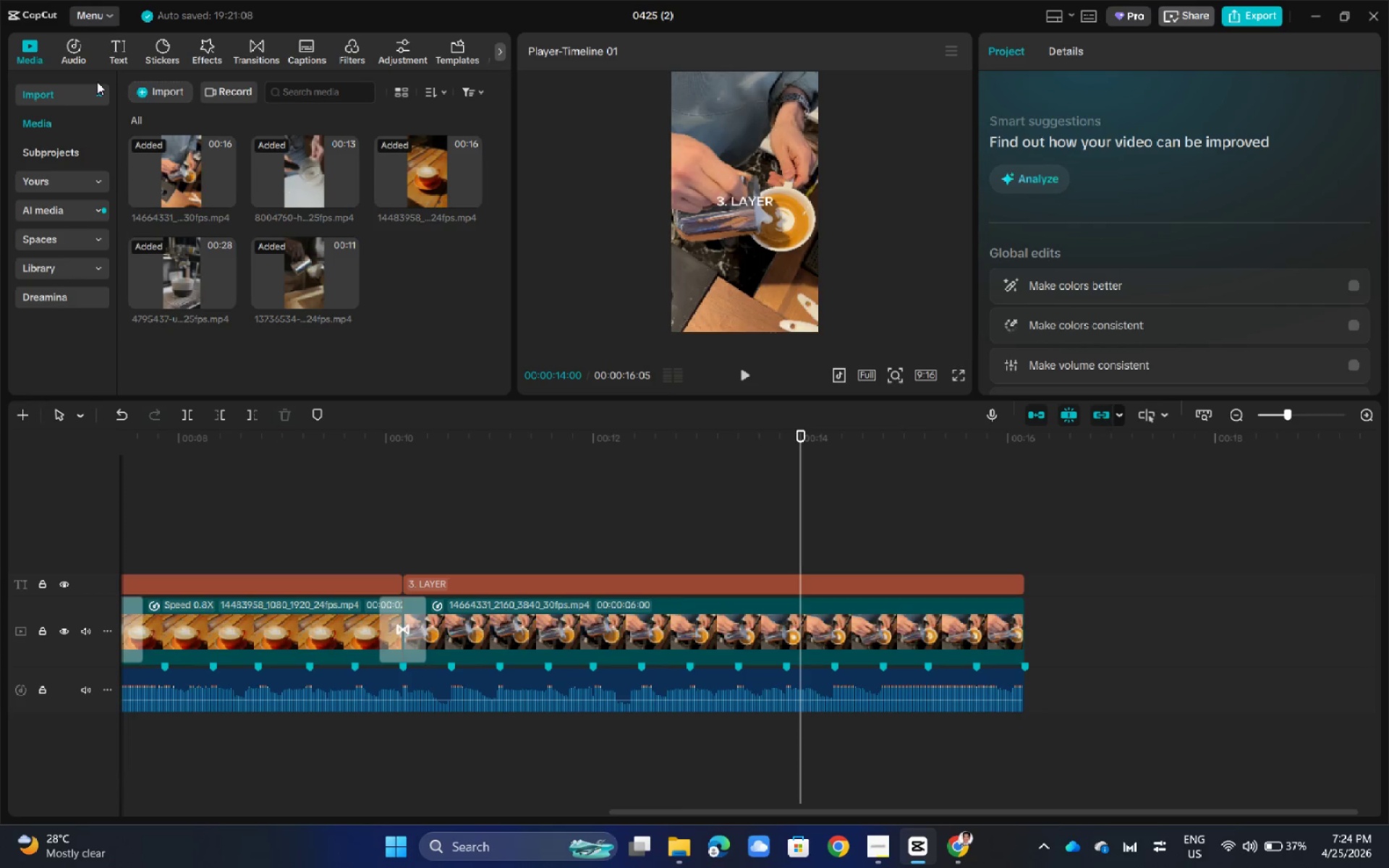 
left_click([150, 94])
 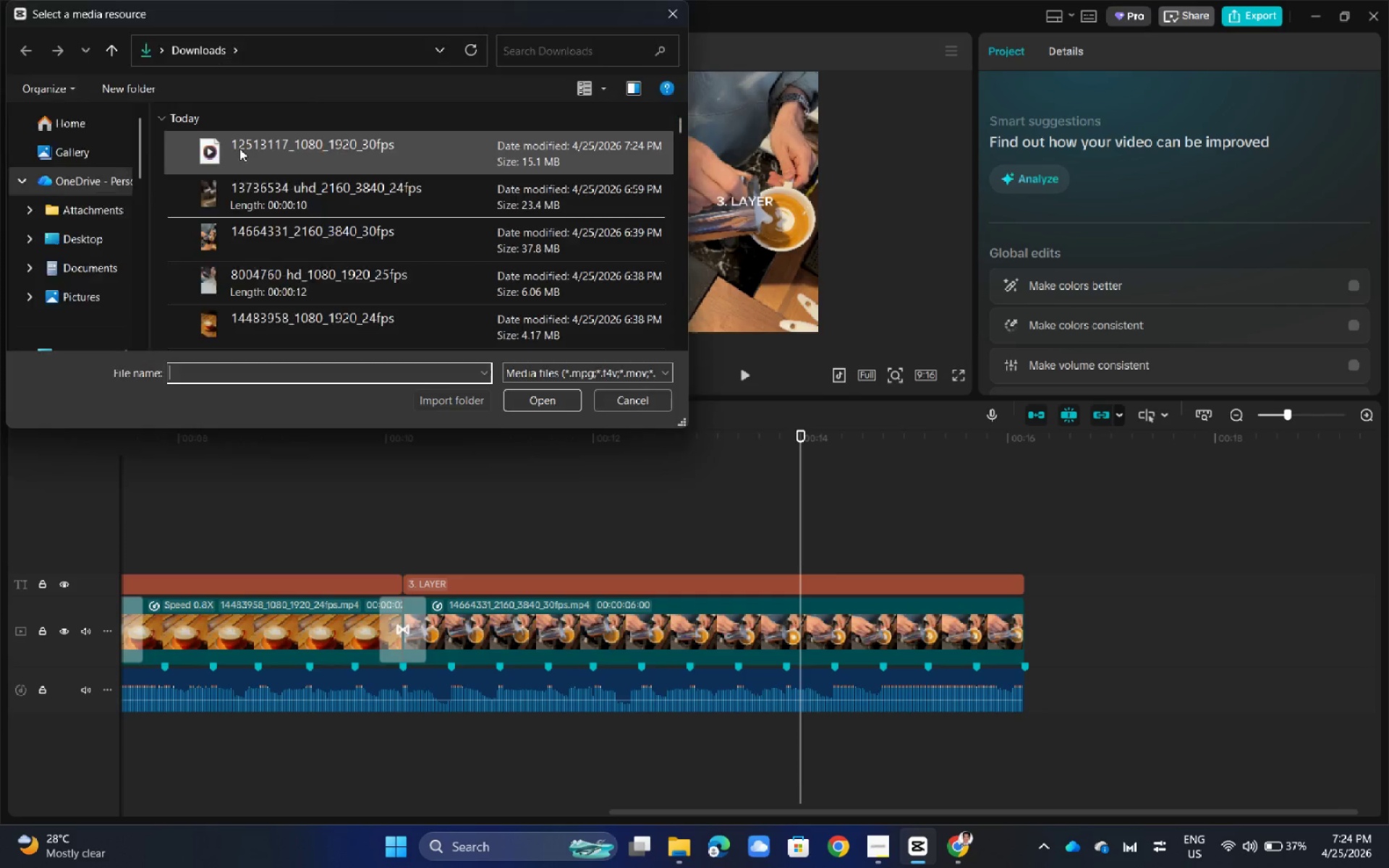 
left_click([239, 148])
 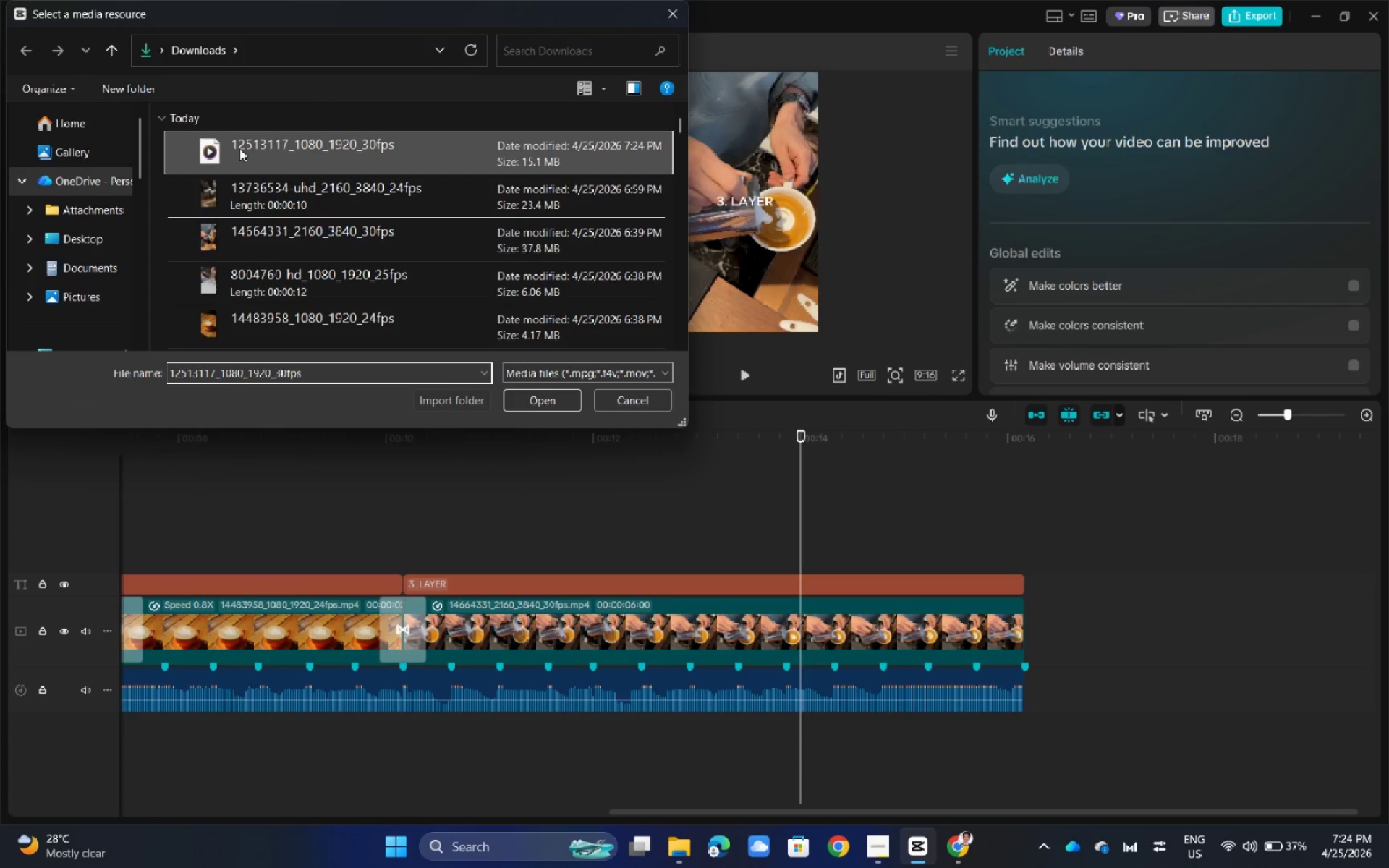 
left_click([561, 398])
 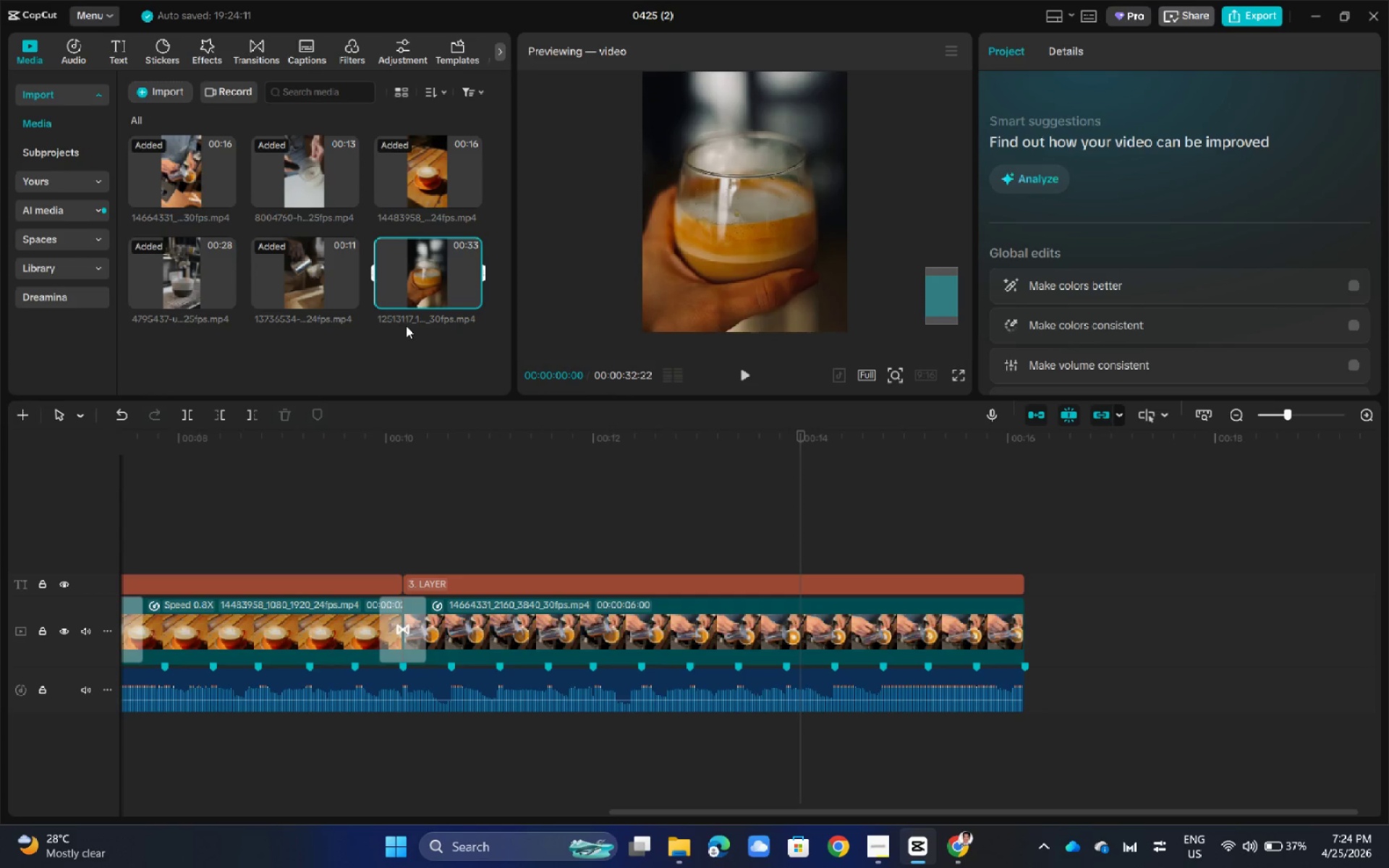 
left_click_drag(start_coordinate=[437, 255], to_coordinate=[1043, 621])
 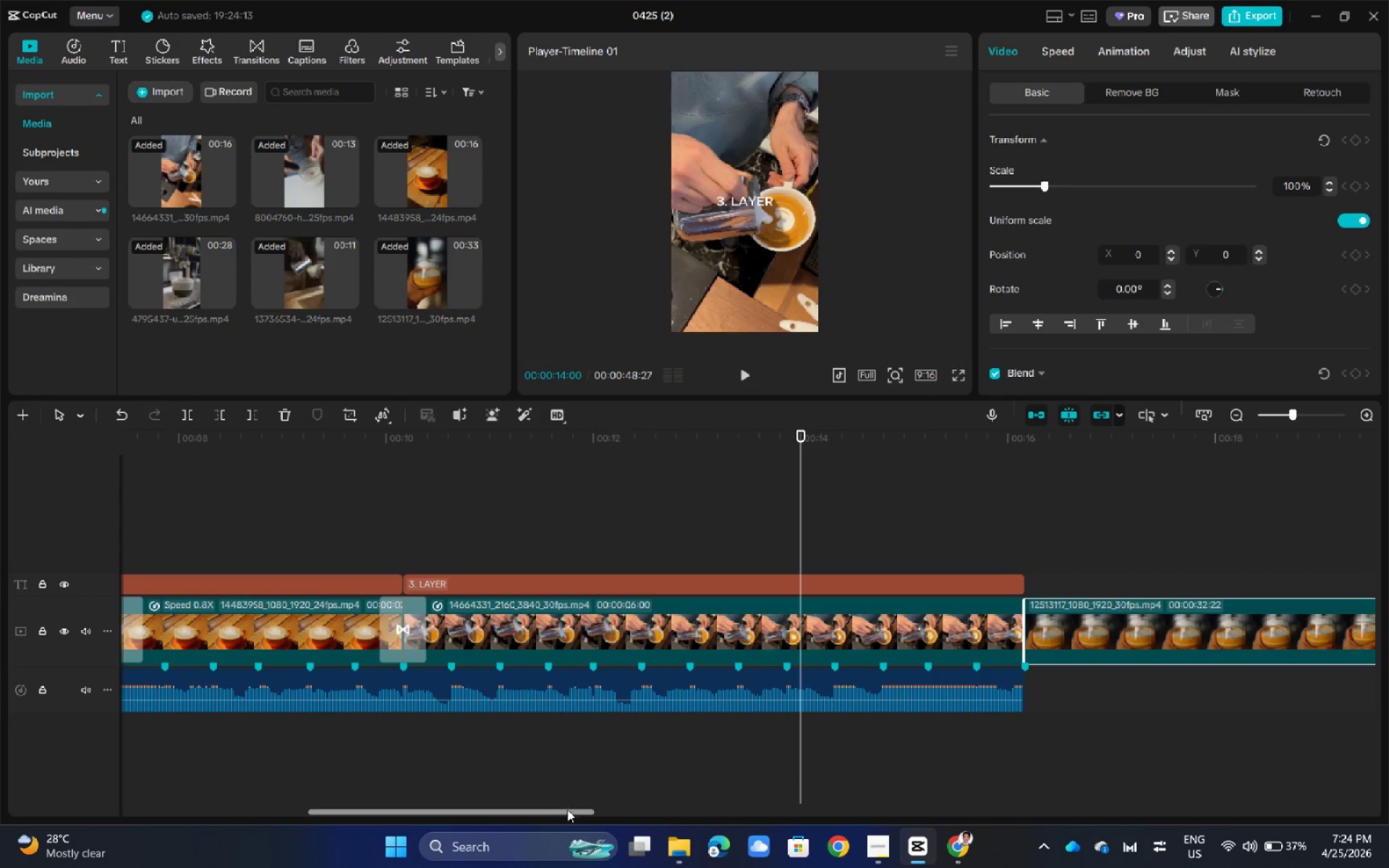 
left_click_drag(start_coordinate=[554, 809], to_coordinate=[729, 809])
 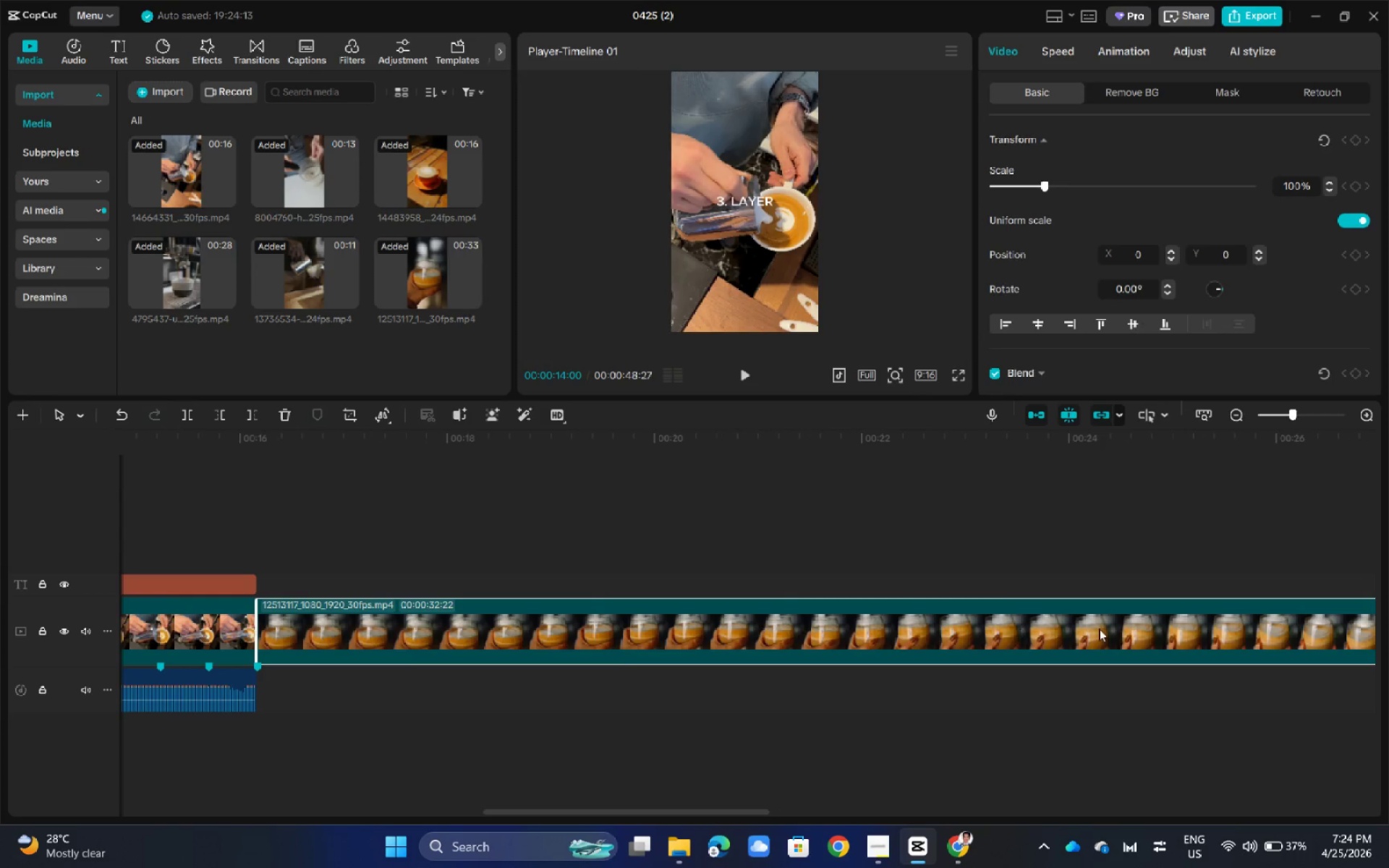 
left_click([1110, 572])
 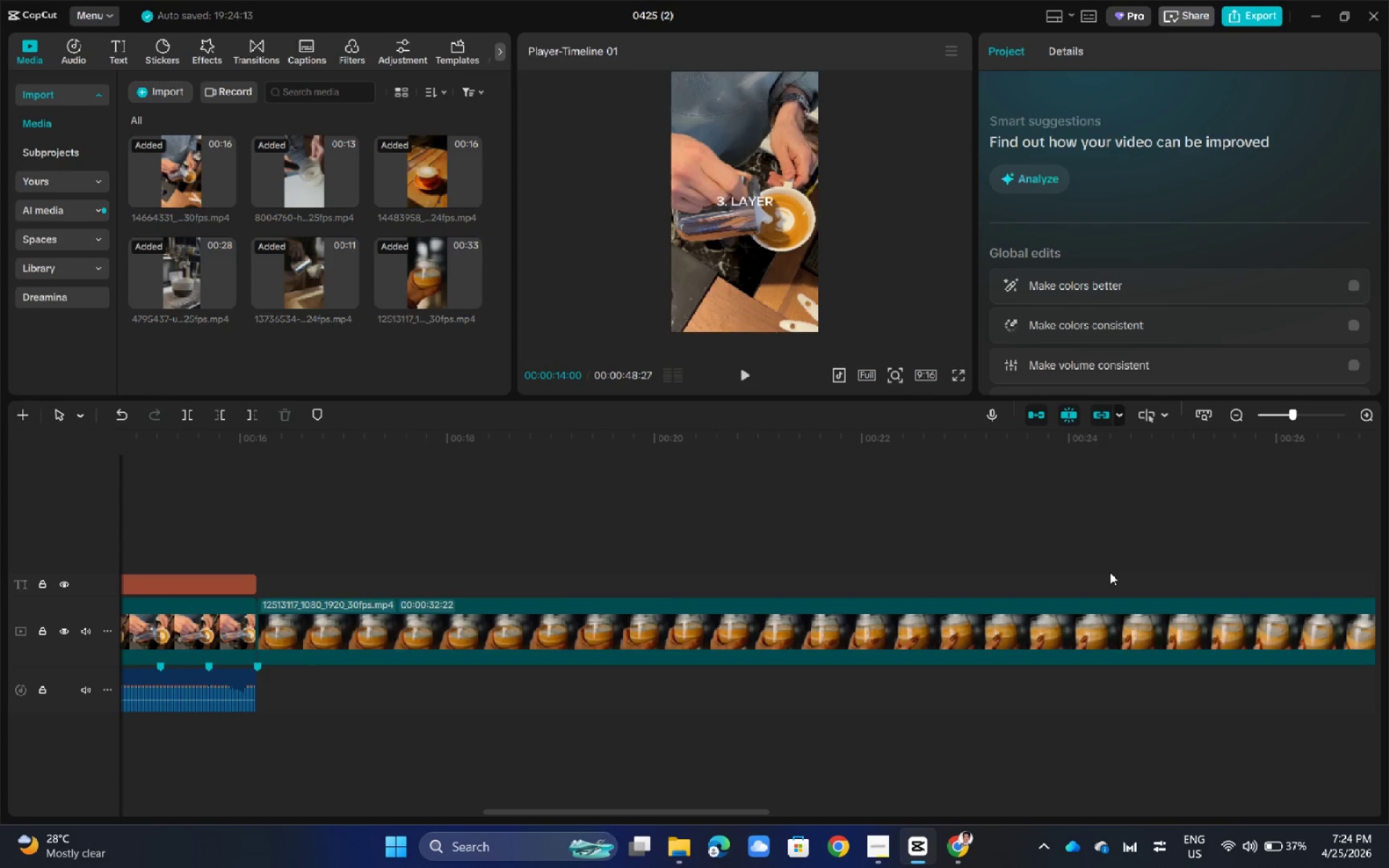 
left_click_drag(start_coordinate=[1110, 572], to_coordinate=[1357, 577])
 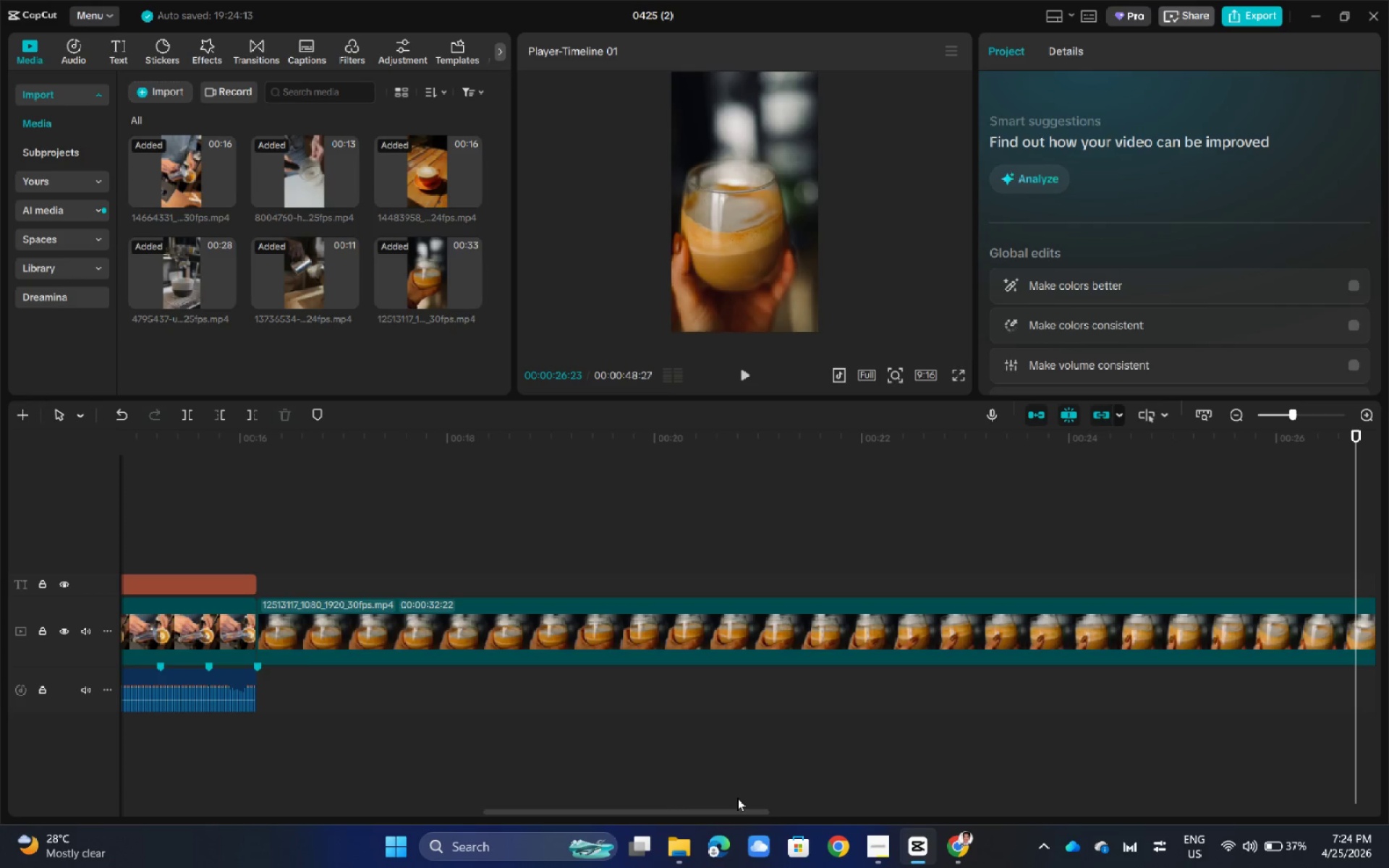 
left_click([723, 817])
 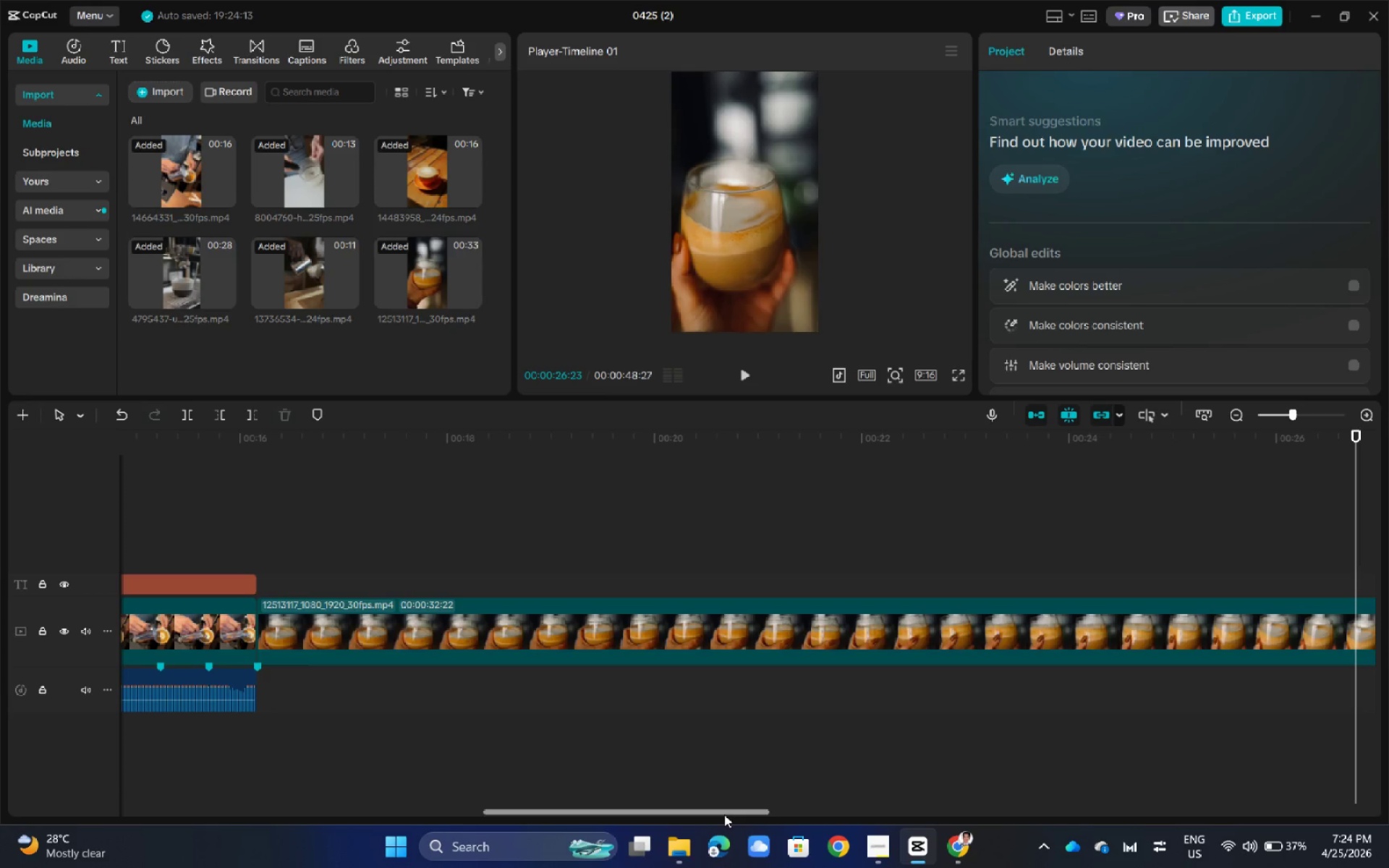 
left_click_drag(start_coordinate=[725, 814], to_coordinate=[929, 800])
 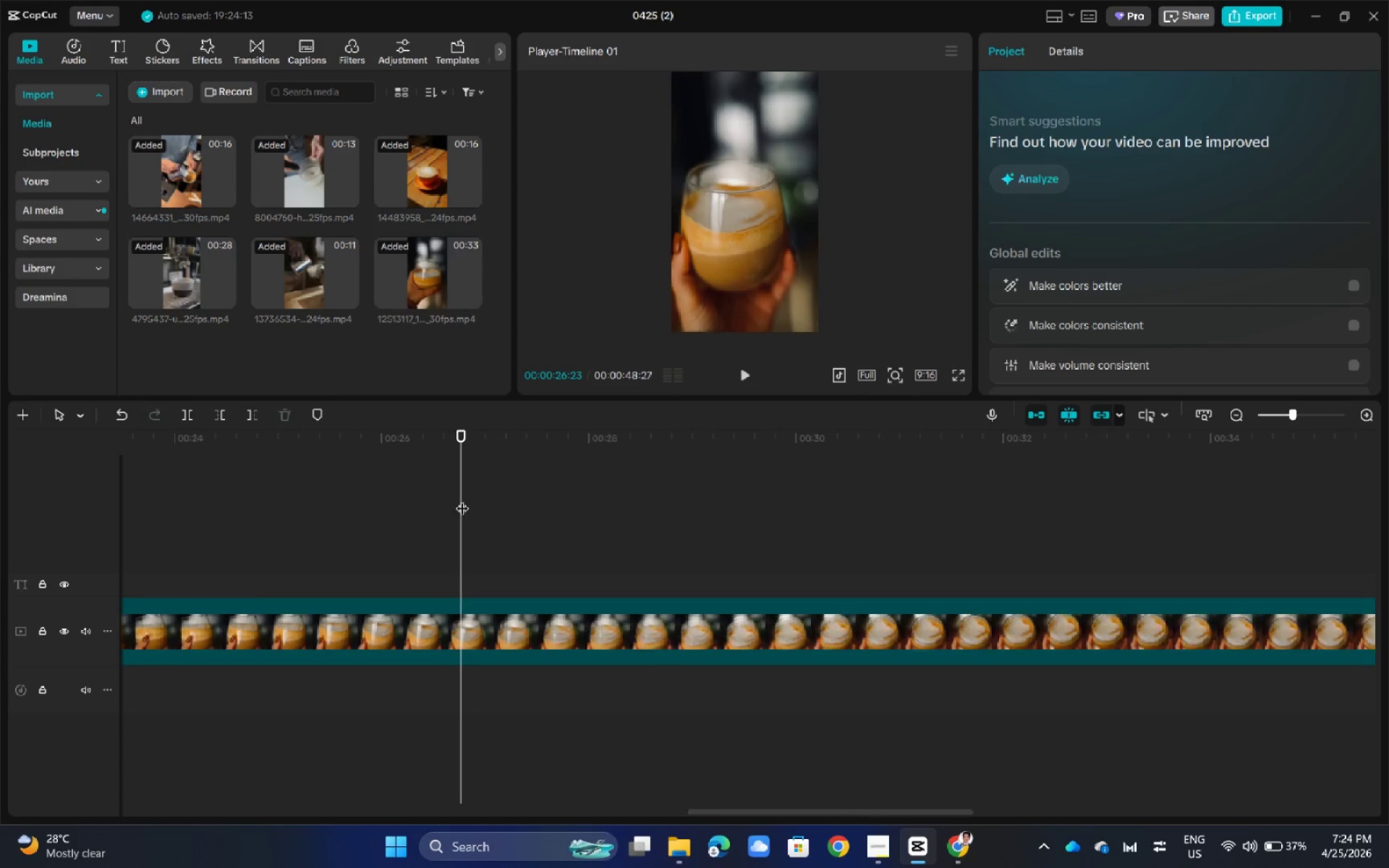 
left_click_drag(start_coordinate=[460, 499], to_coordinate=[791, 516])
 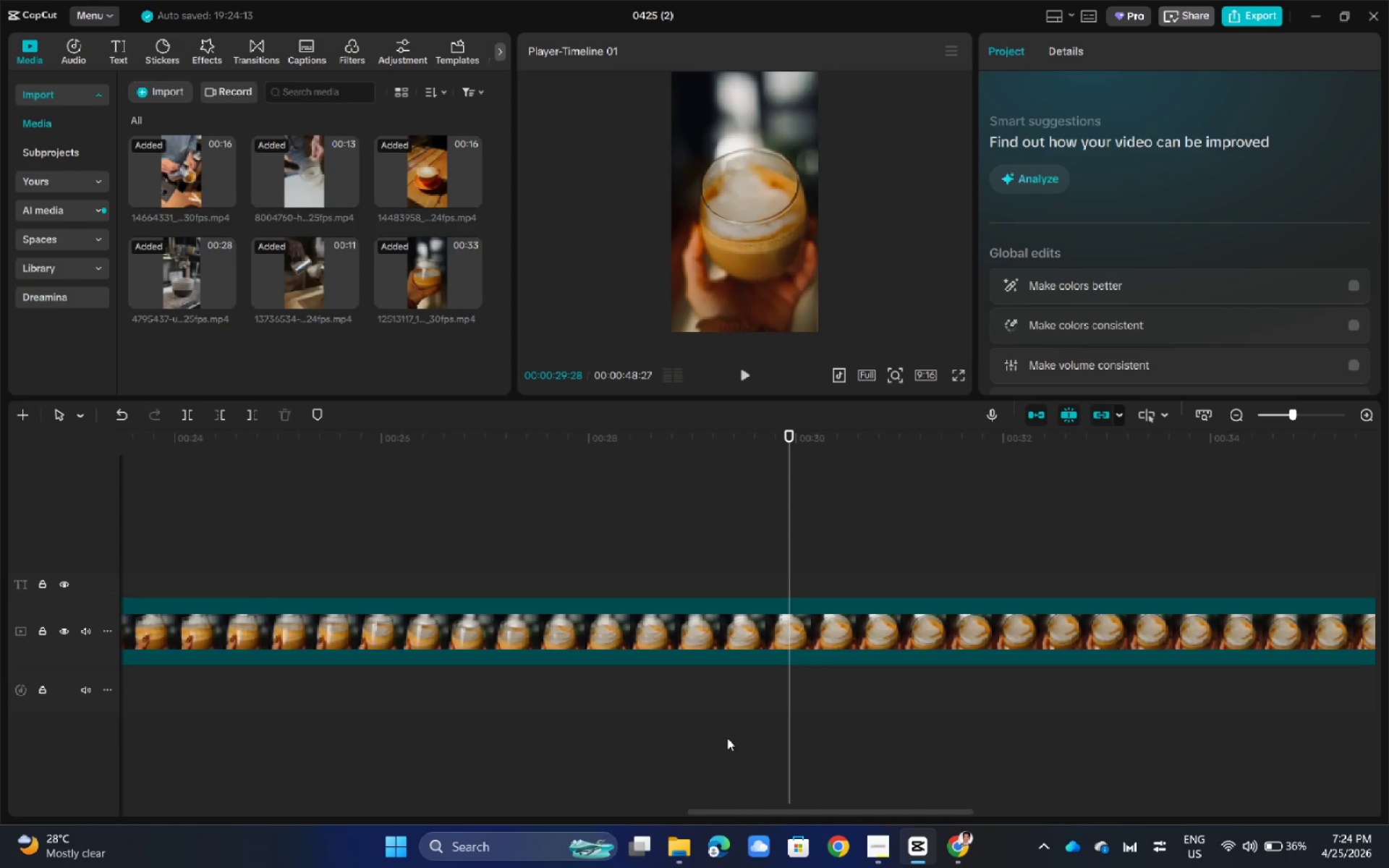 
hold_key(key=ControlLeft, duration=1.45)
scroll: coordinate [731, 720], scroll_direction: down, amount: 19.0
 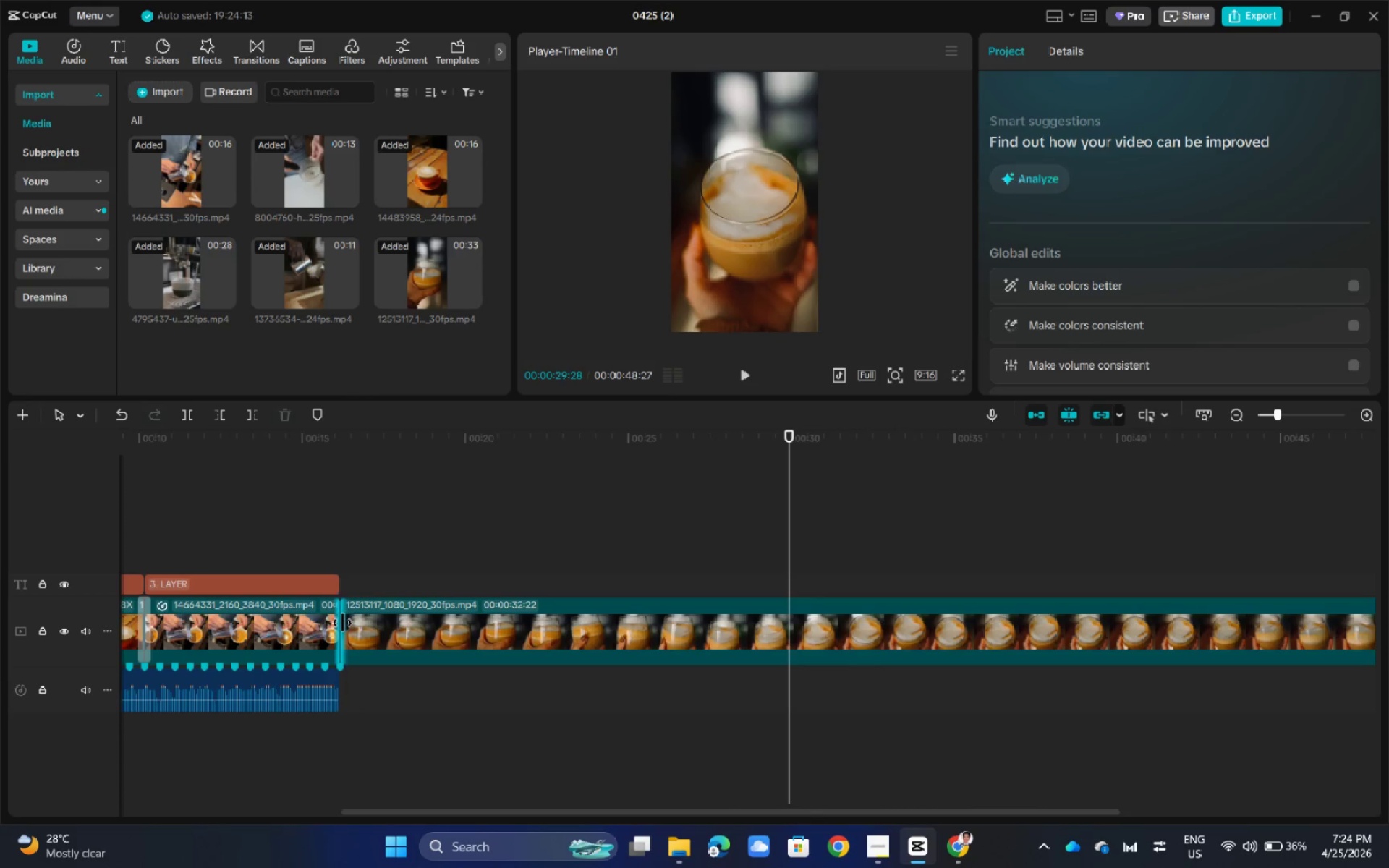 
left_click_drag(start_coordinate=[342, 623], to_coordinate=[358, 644])
 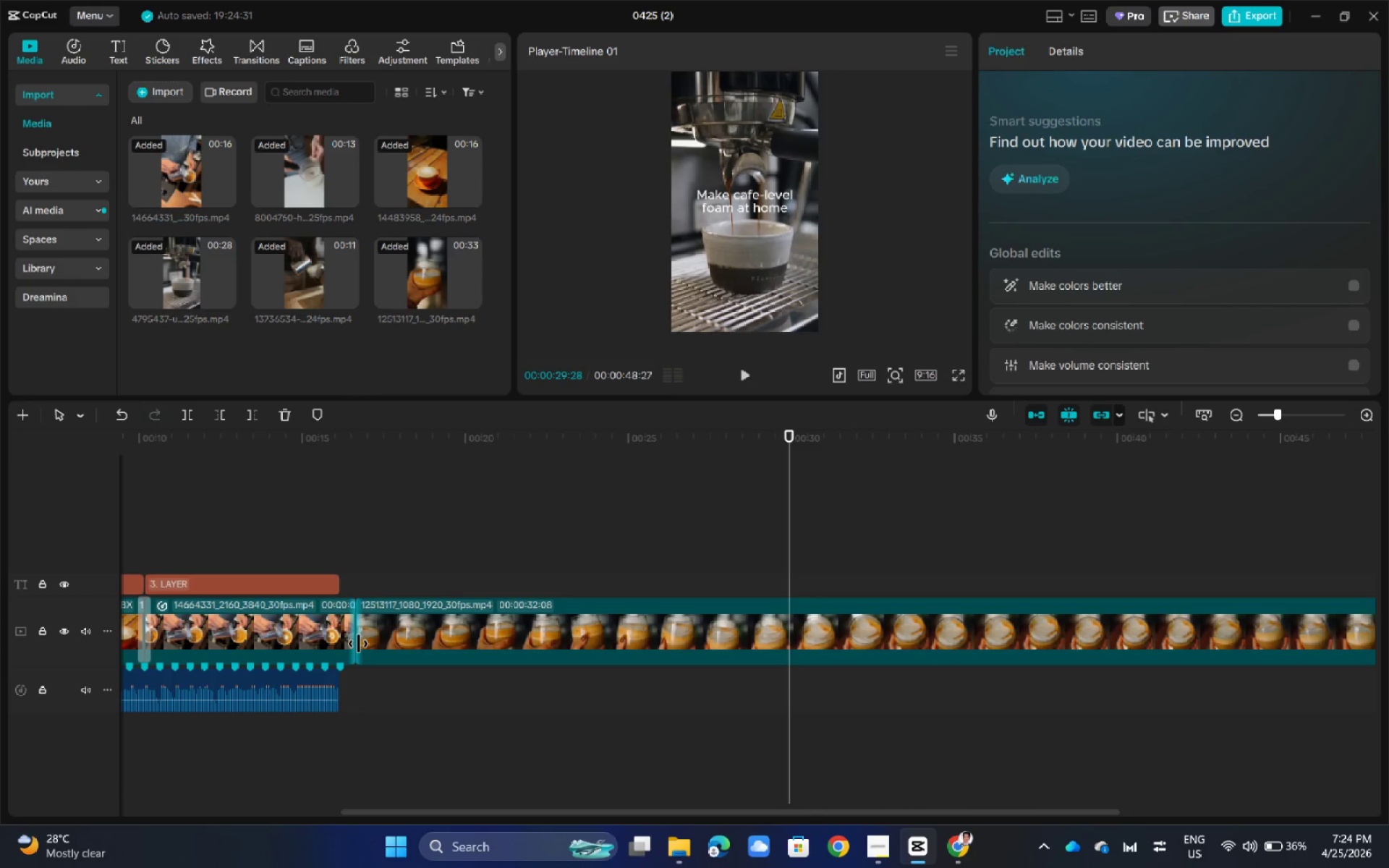 
key(Control+Z)
 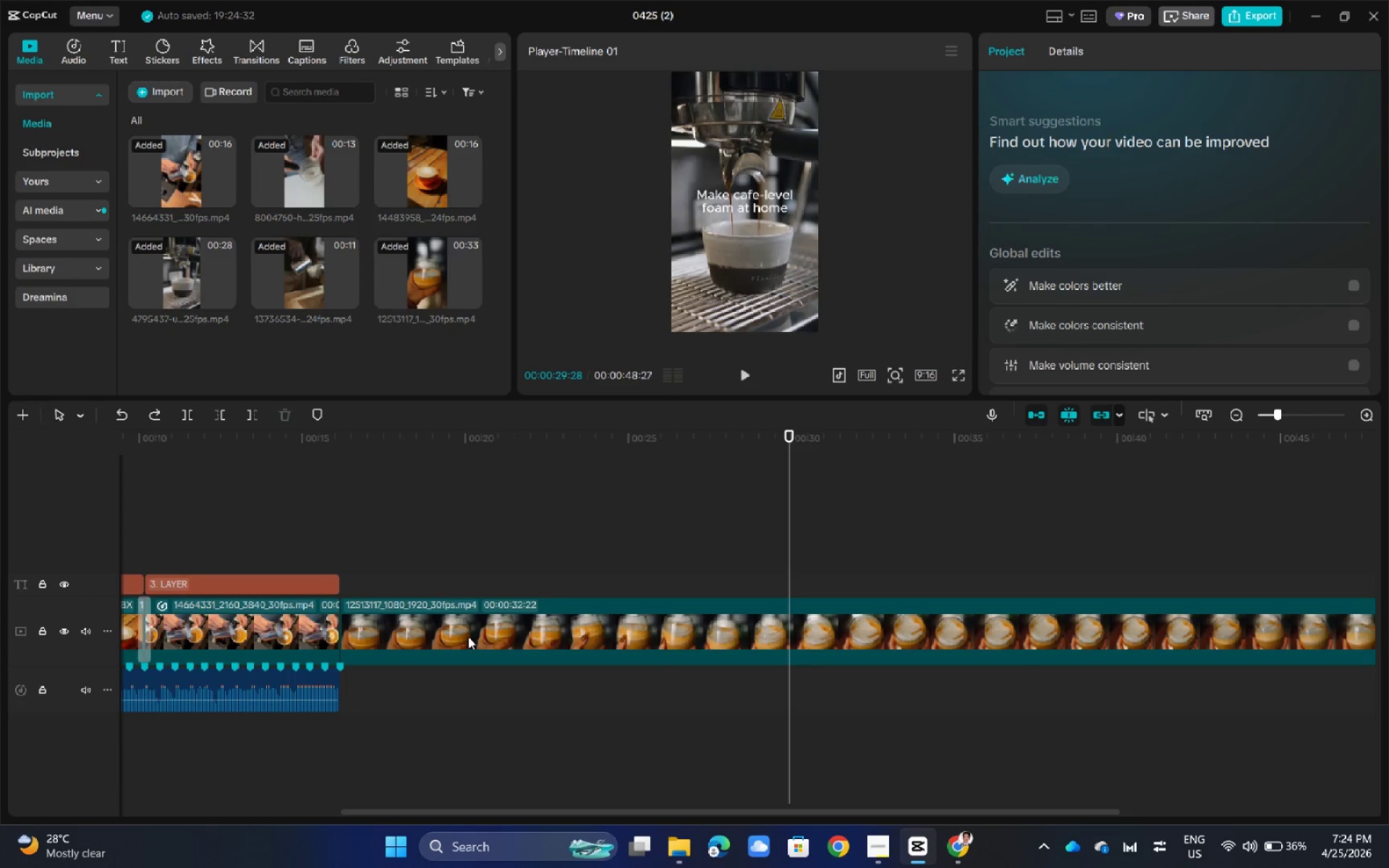 
left_click([496, 627])
 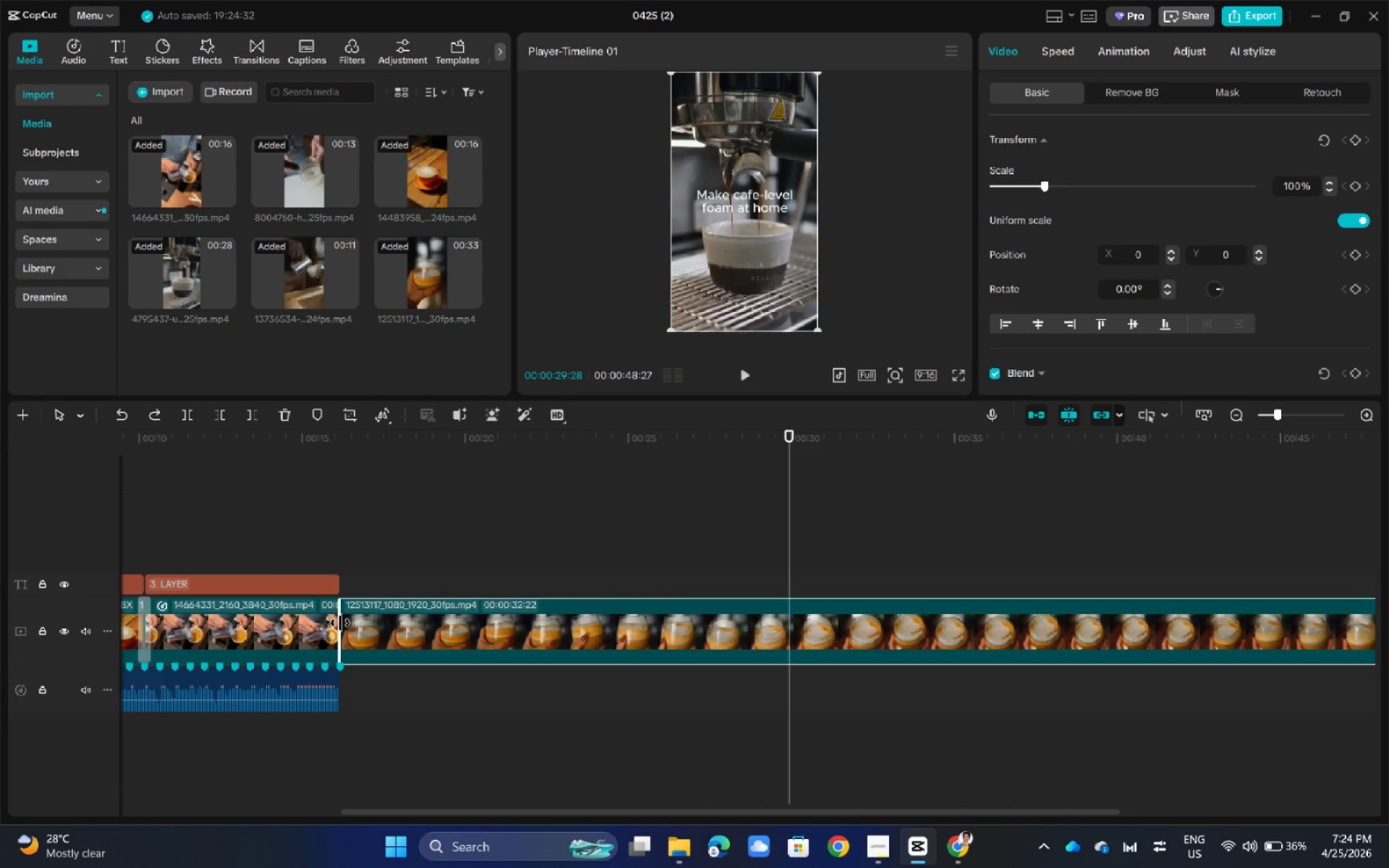 
left_click_drag(start_coordinate=[338, 624], to_coordinate=[790, 624])
 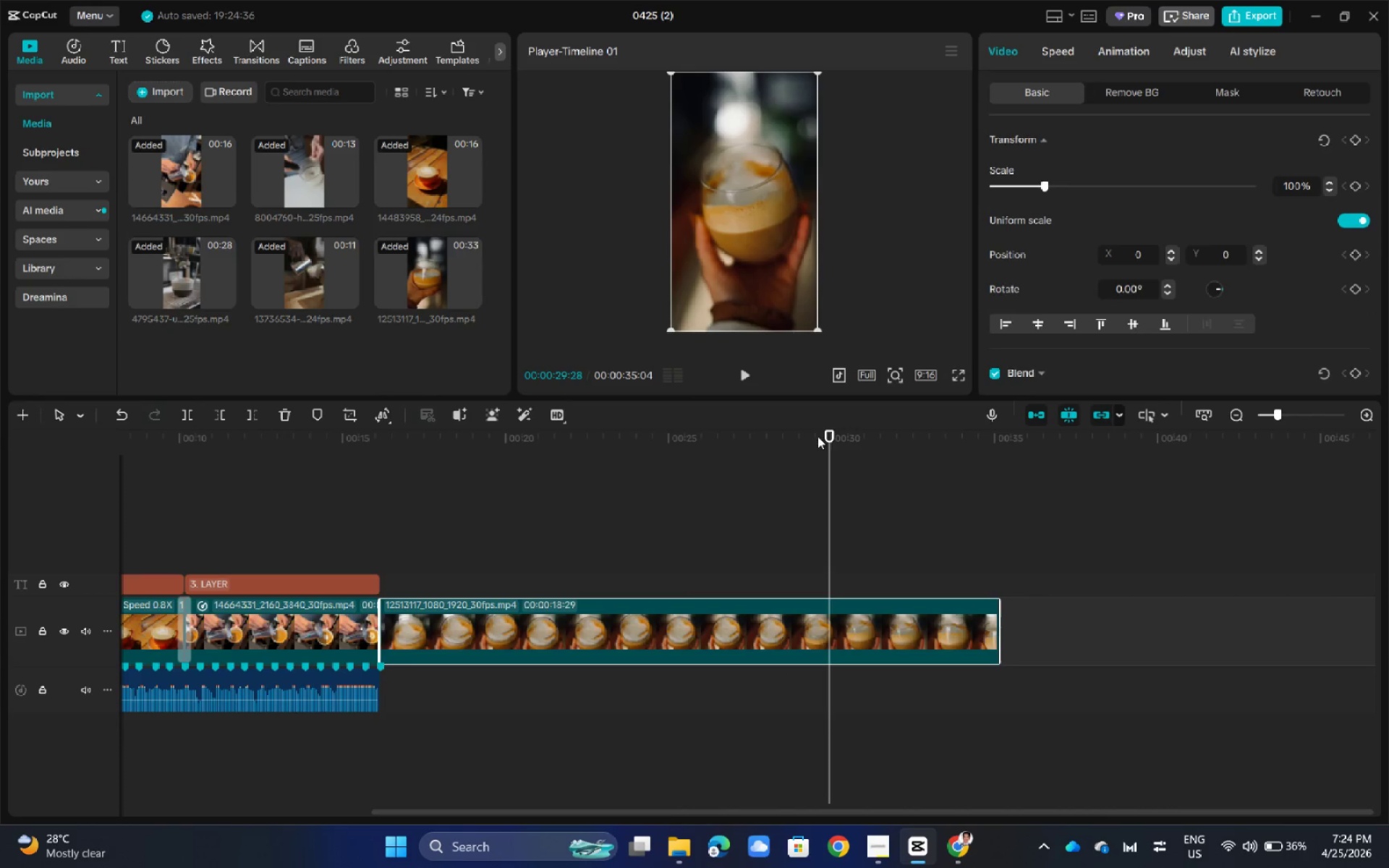 
left_click_drag(start_coordinate=[826, 434], to_coordinate=[380, 553])
 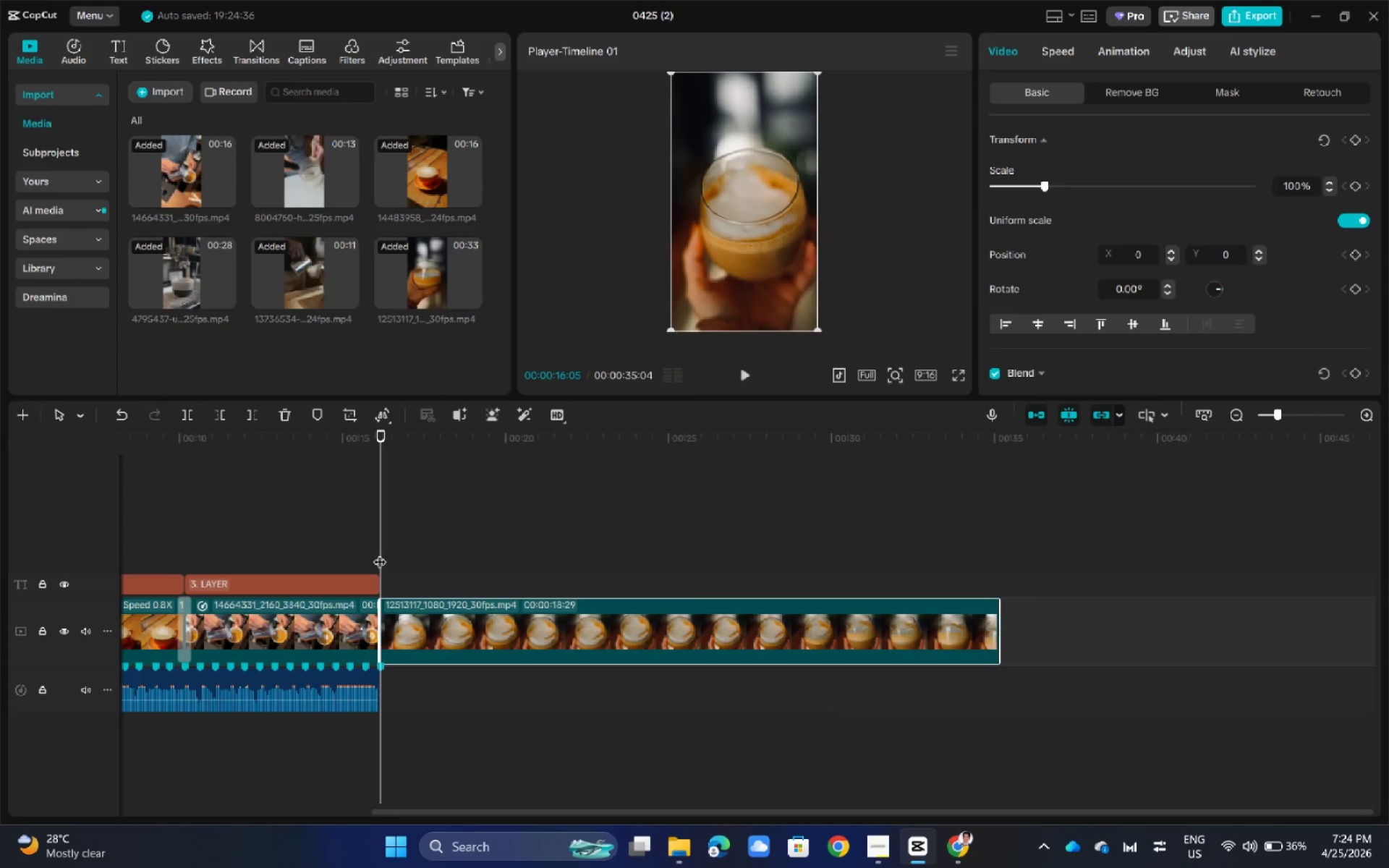 
key(Space)
 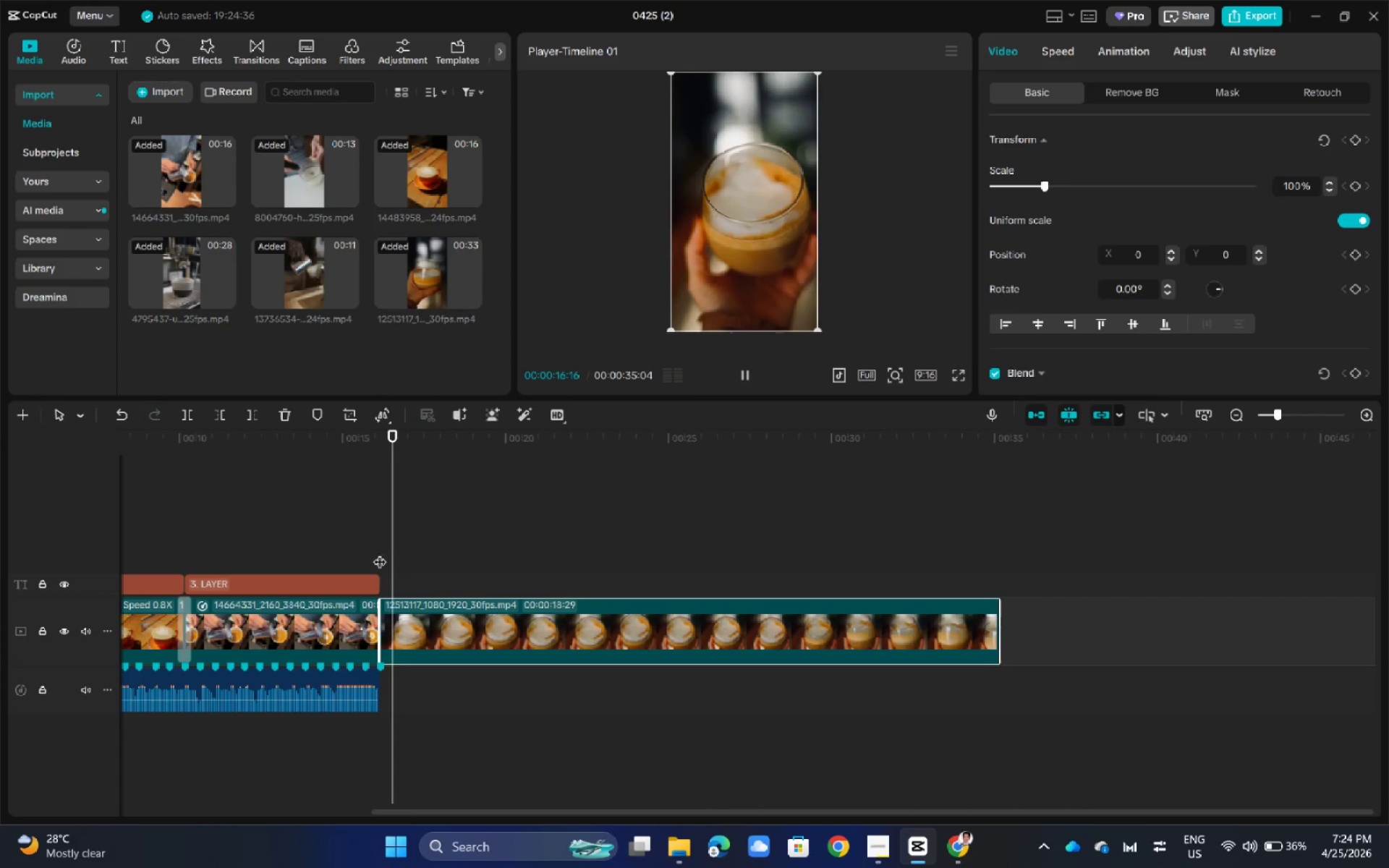 
key(Space)
 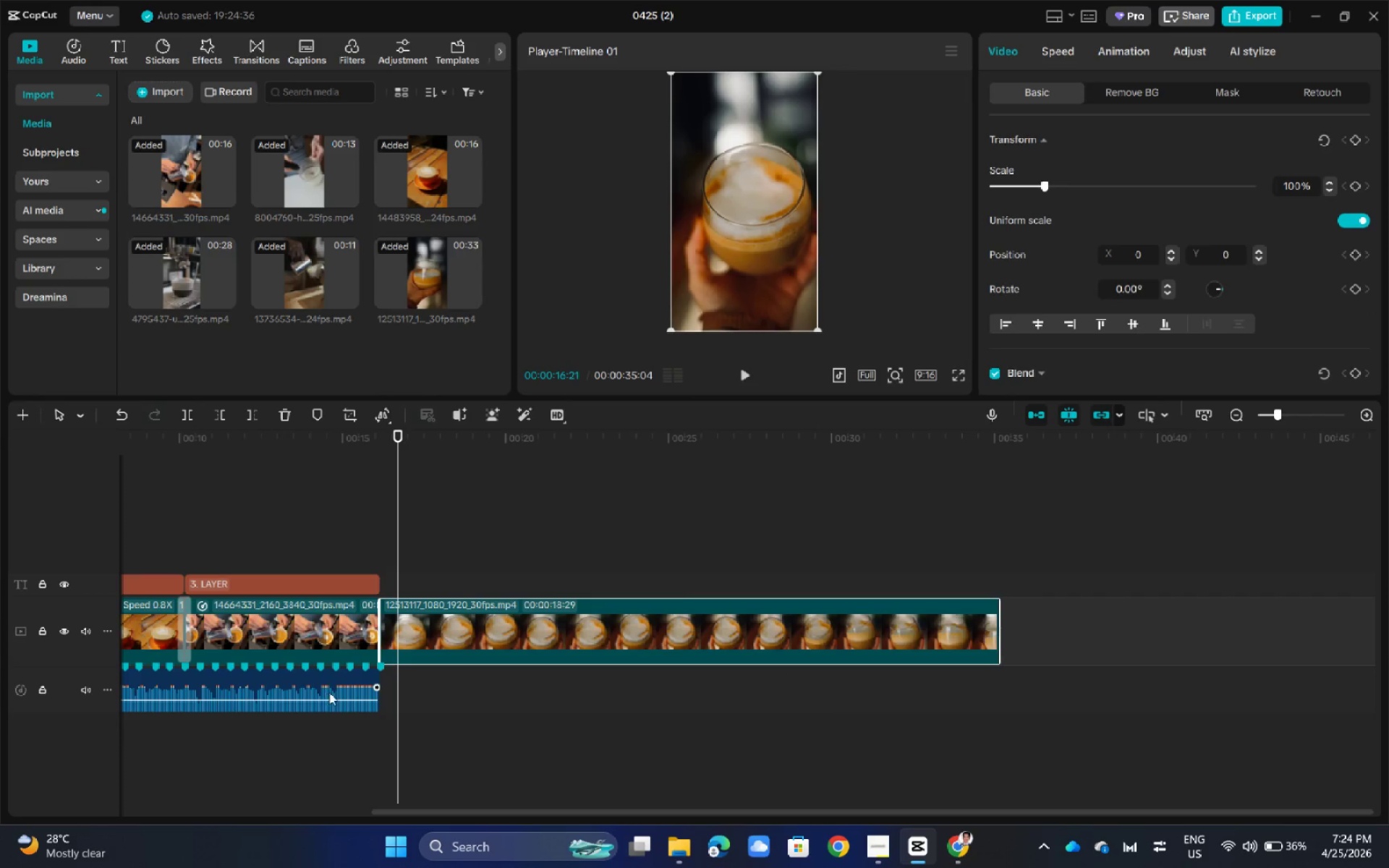 
left_click([329, 692])
 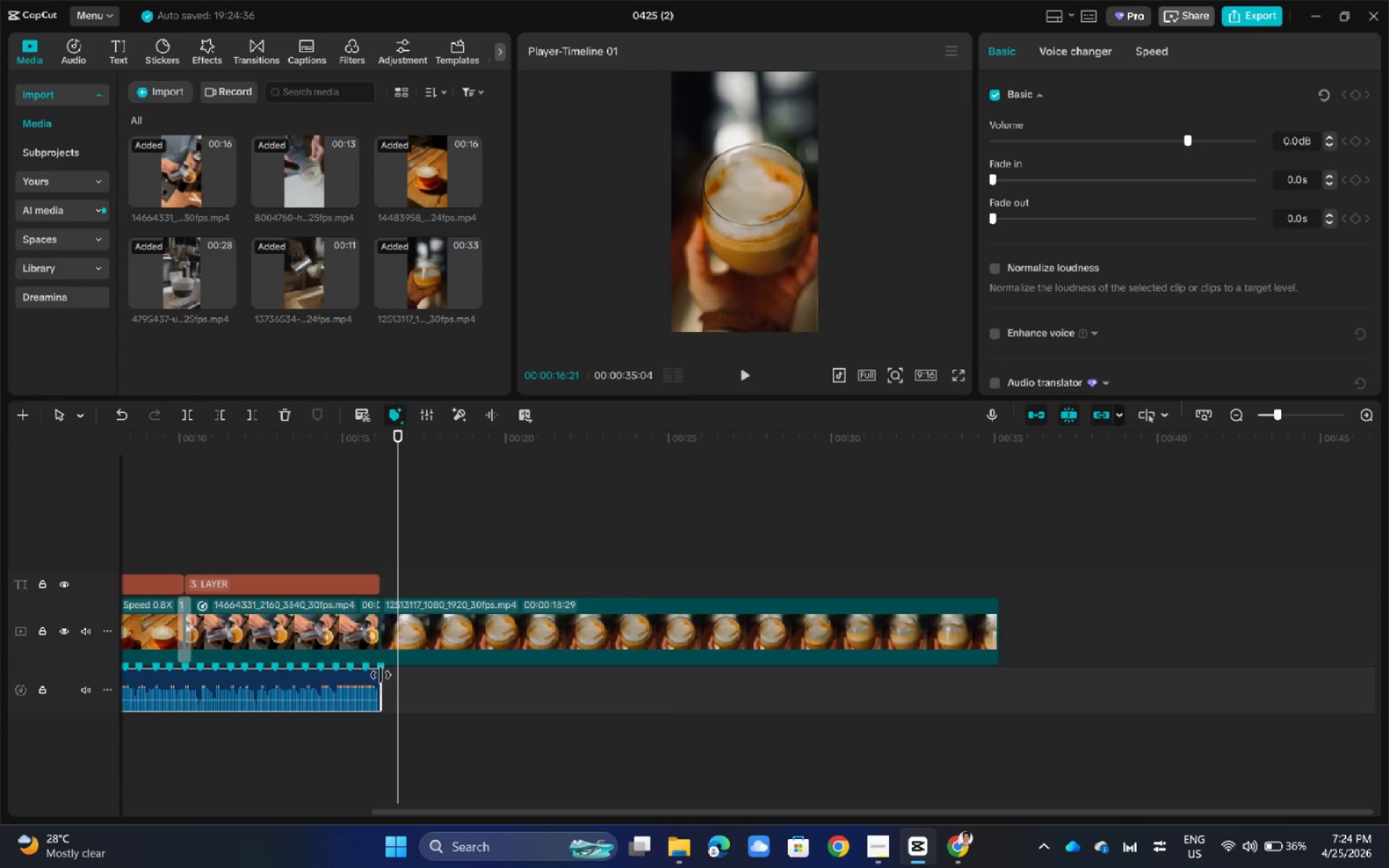 
left_click([786, 609])
 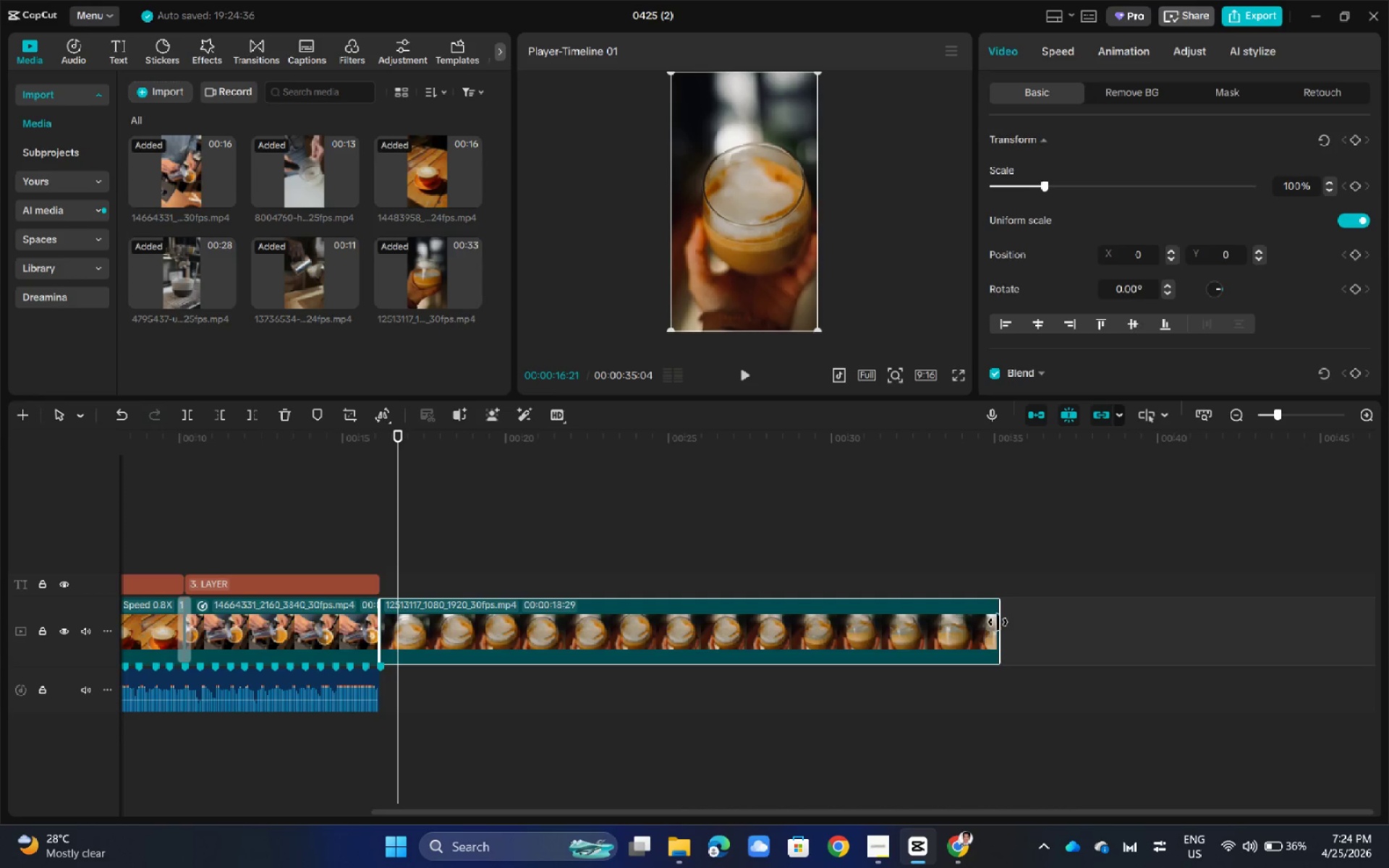 
left_click_drag(start_coordinate=[1001, 622], to_coordinate=[506, 631])
 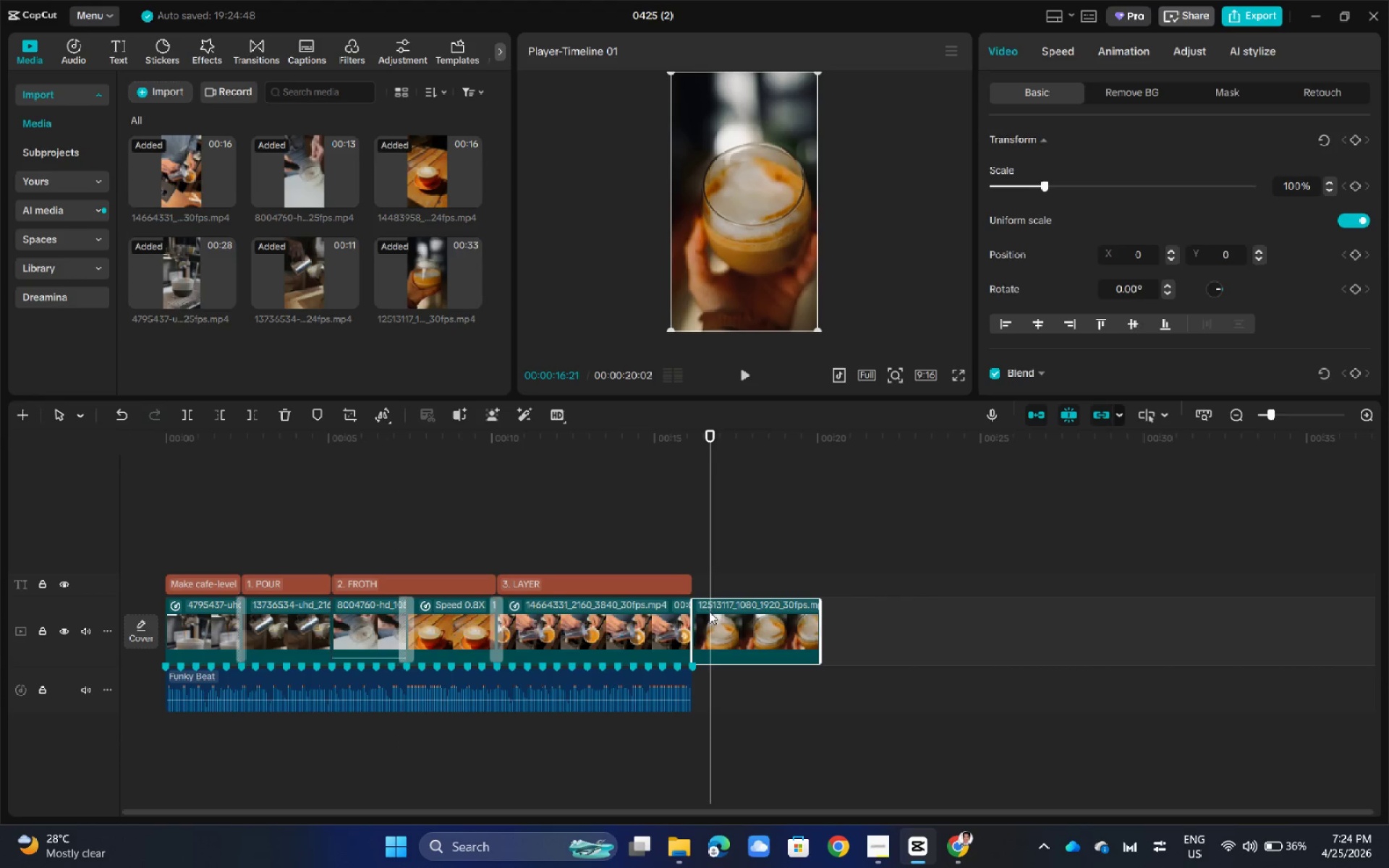 
hold_key(key=ControlLeft, duration=1.31)
scroll: coordinate [820, 597], scroll_direction: up, amount: 17.0
 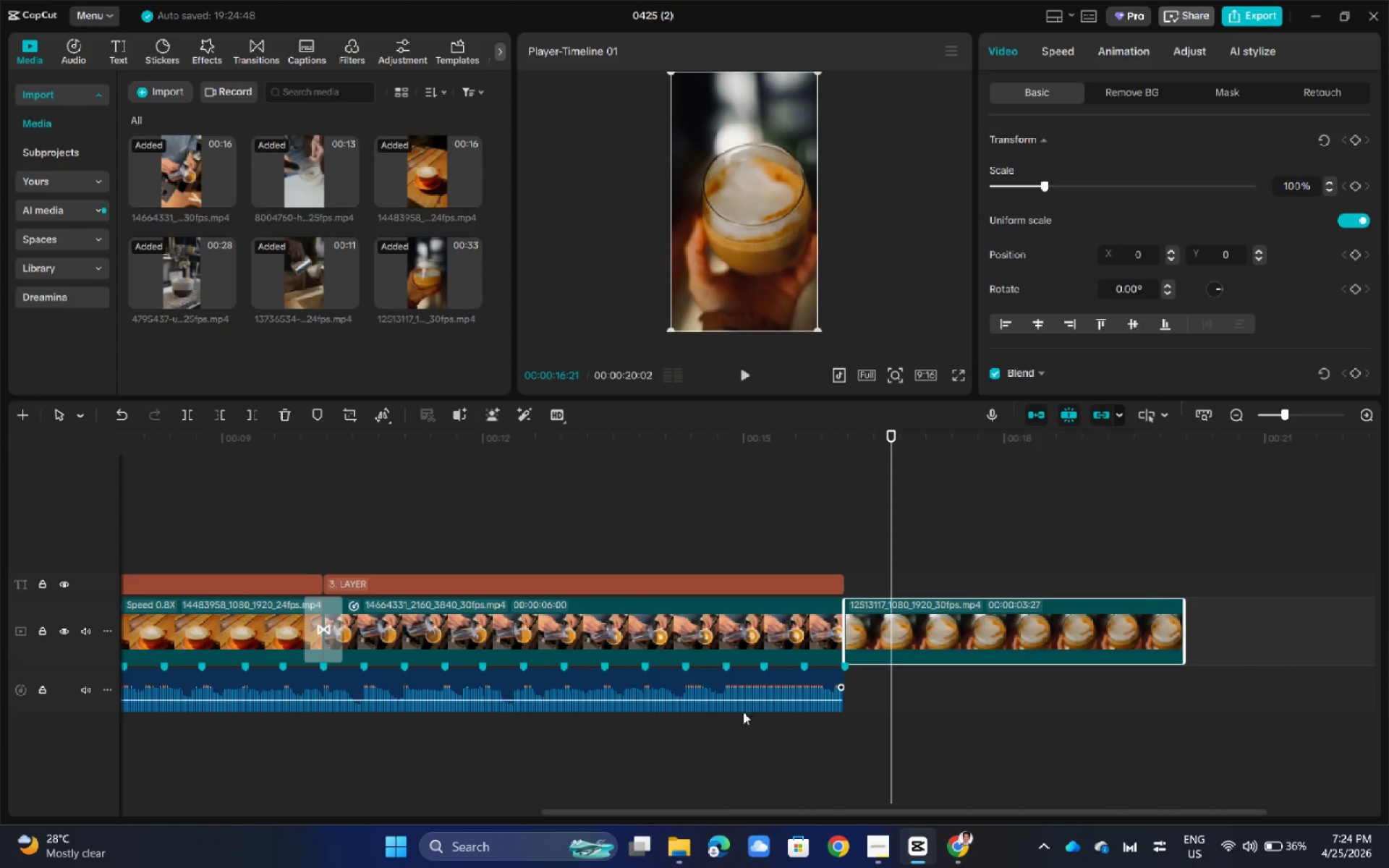 
left_click([742, 694])
 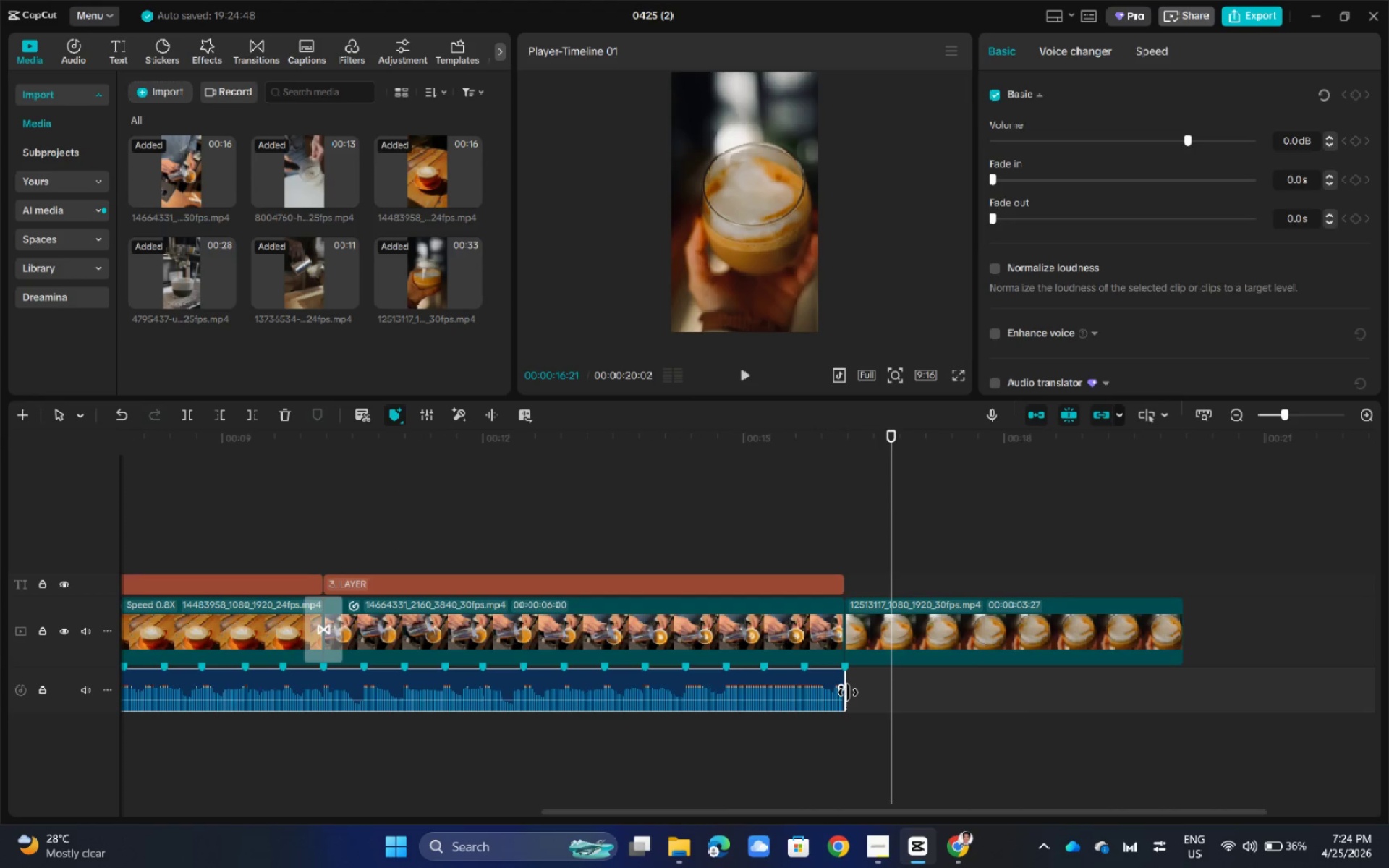 
left_click_drag(start_coordinate=[847, 694], to_coordinate=[1179, 689])
 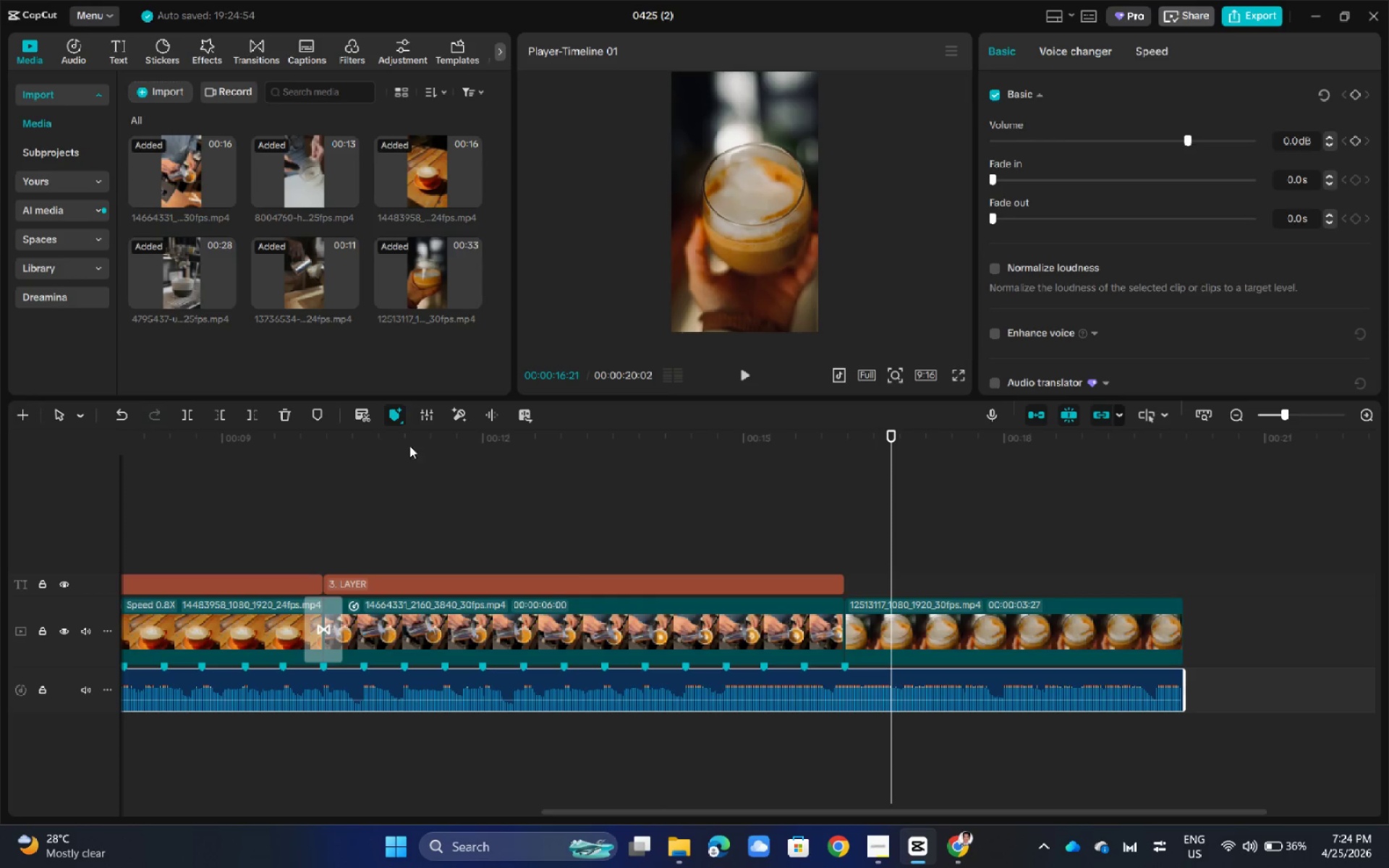 
left_click([398, 412])
 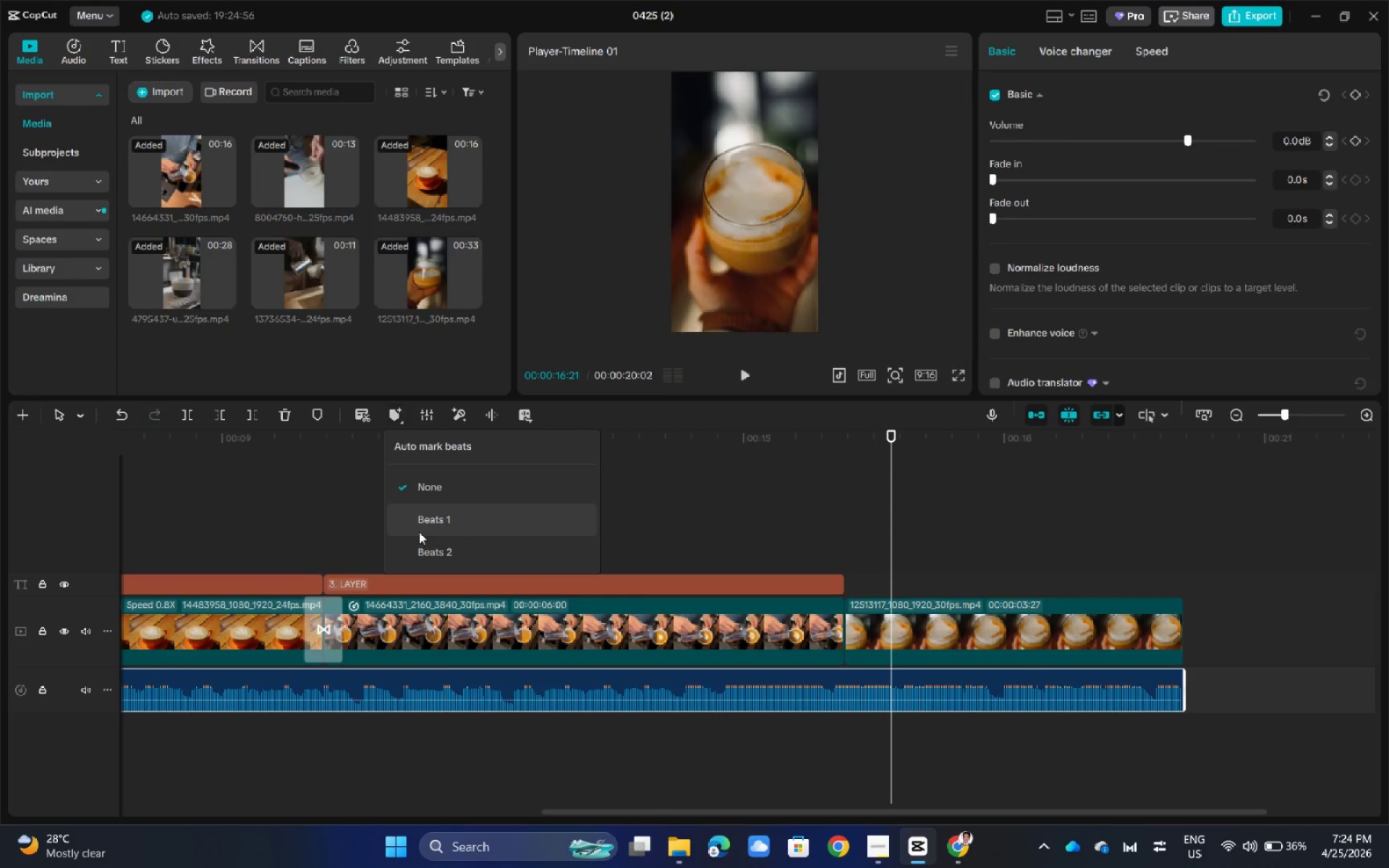 
left_click([420, 540])
 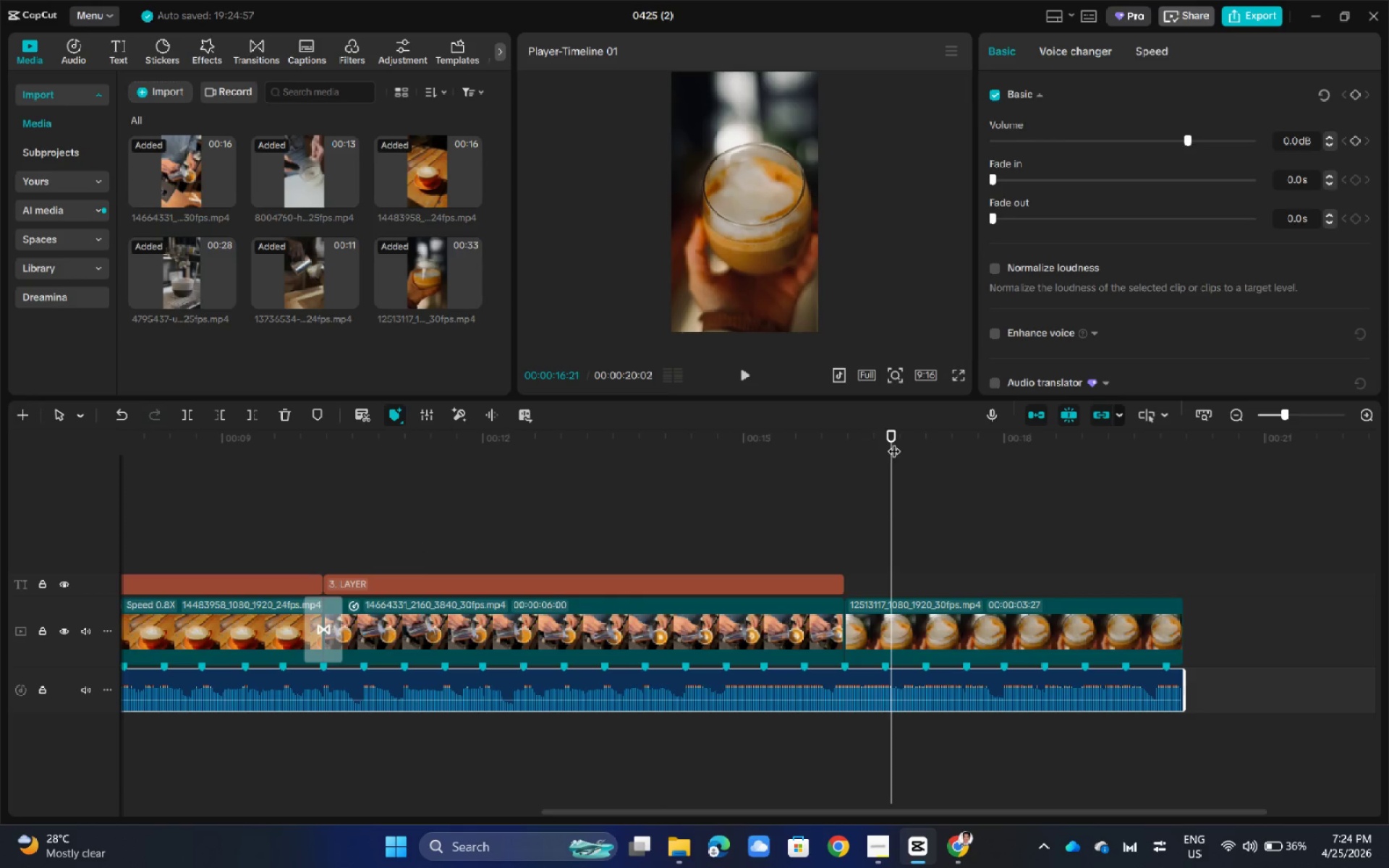 
left_click_drag(start_coordinate=[888, 430], to_coordinate=[843, 448])
 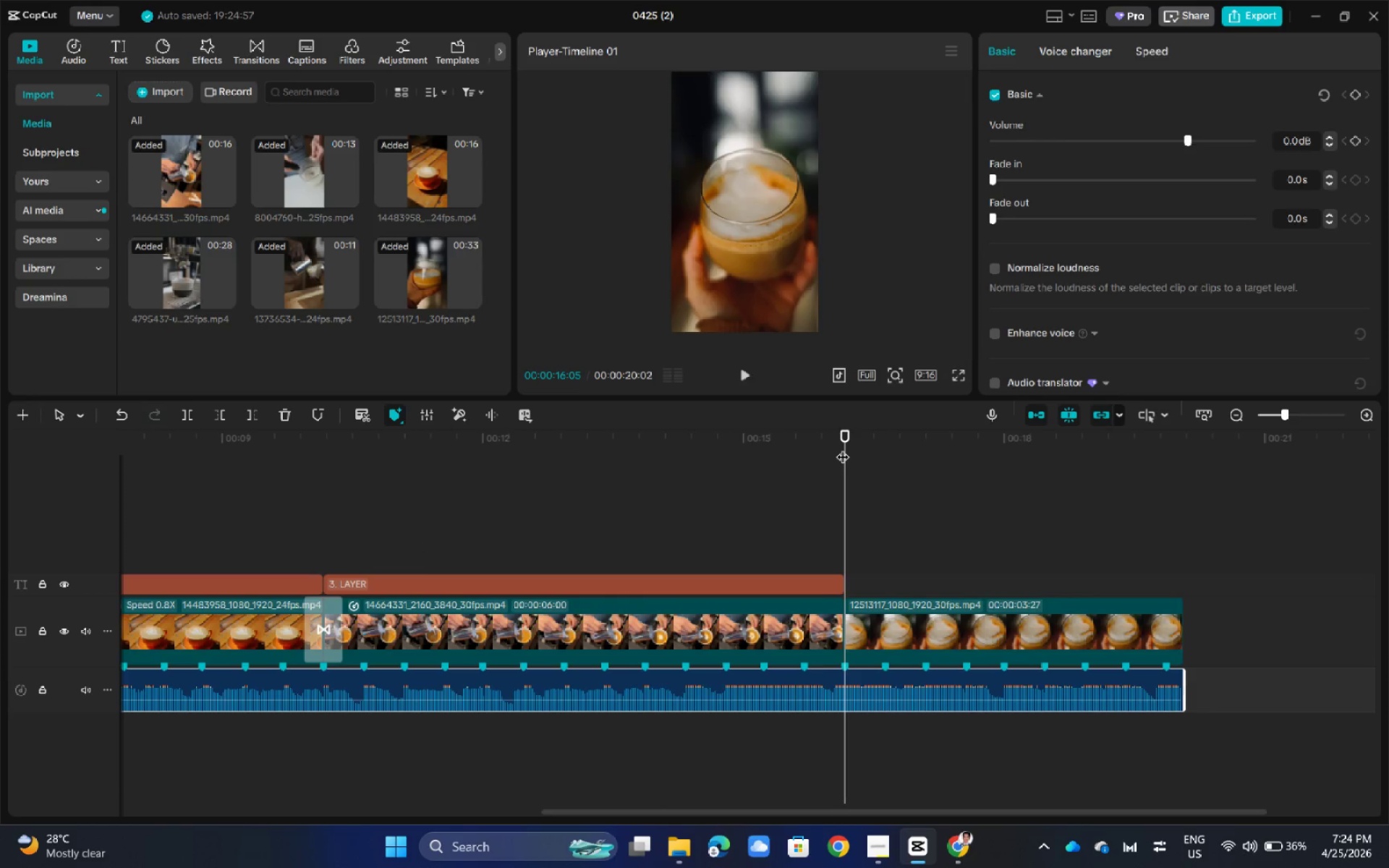 
key(Space)
 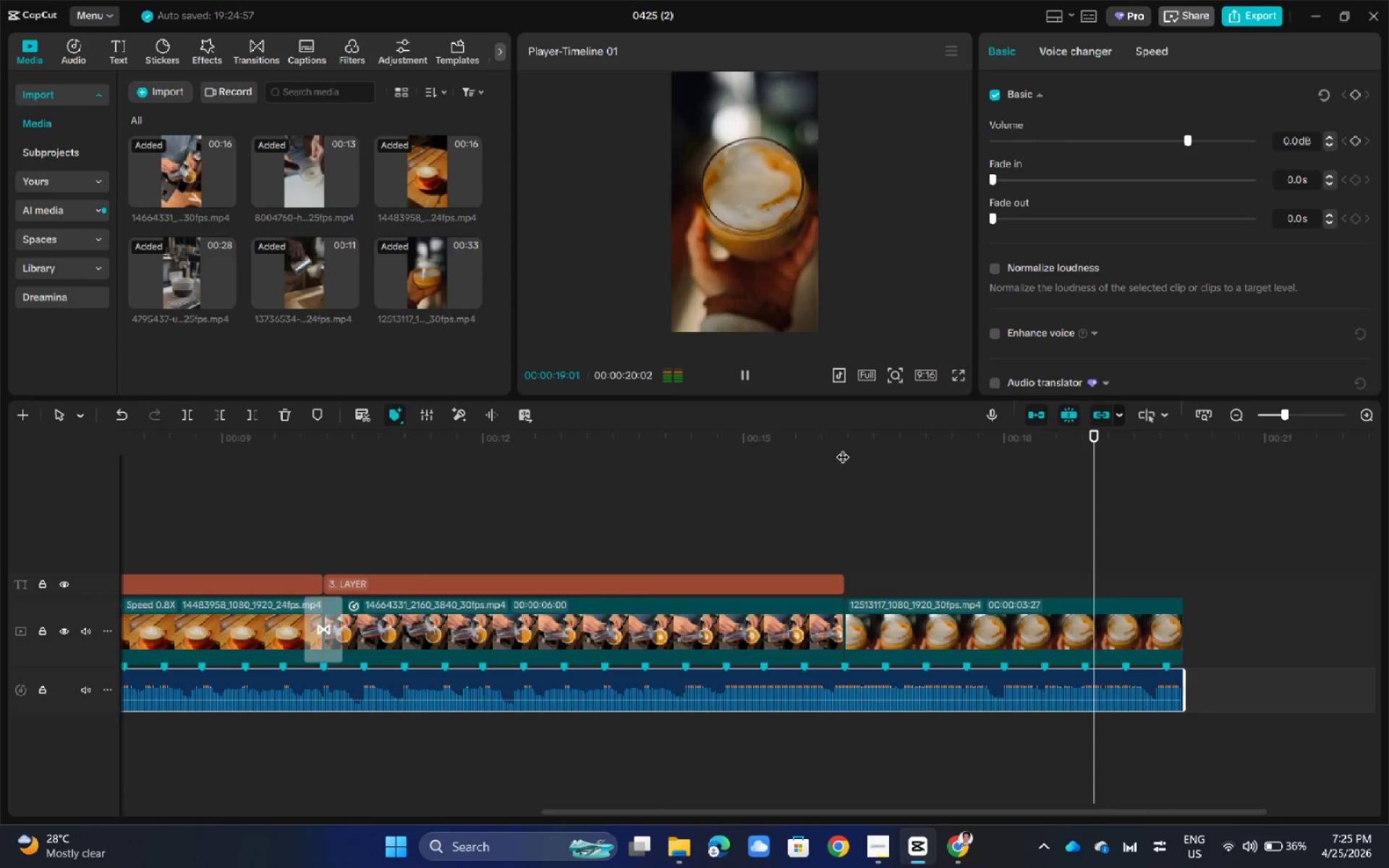 
key(Space)
 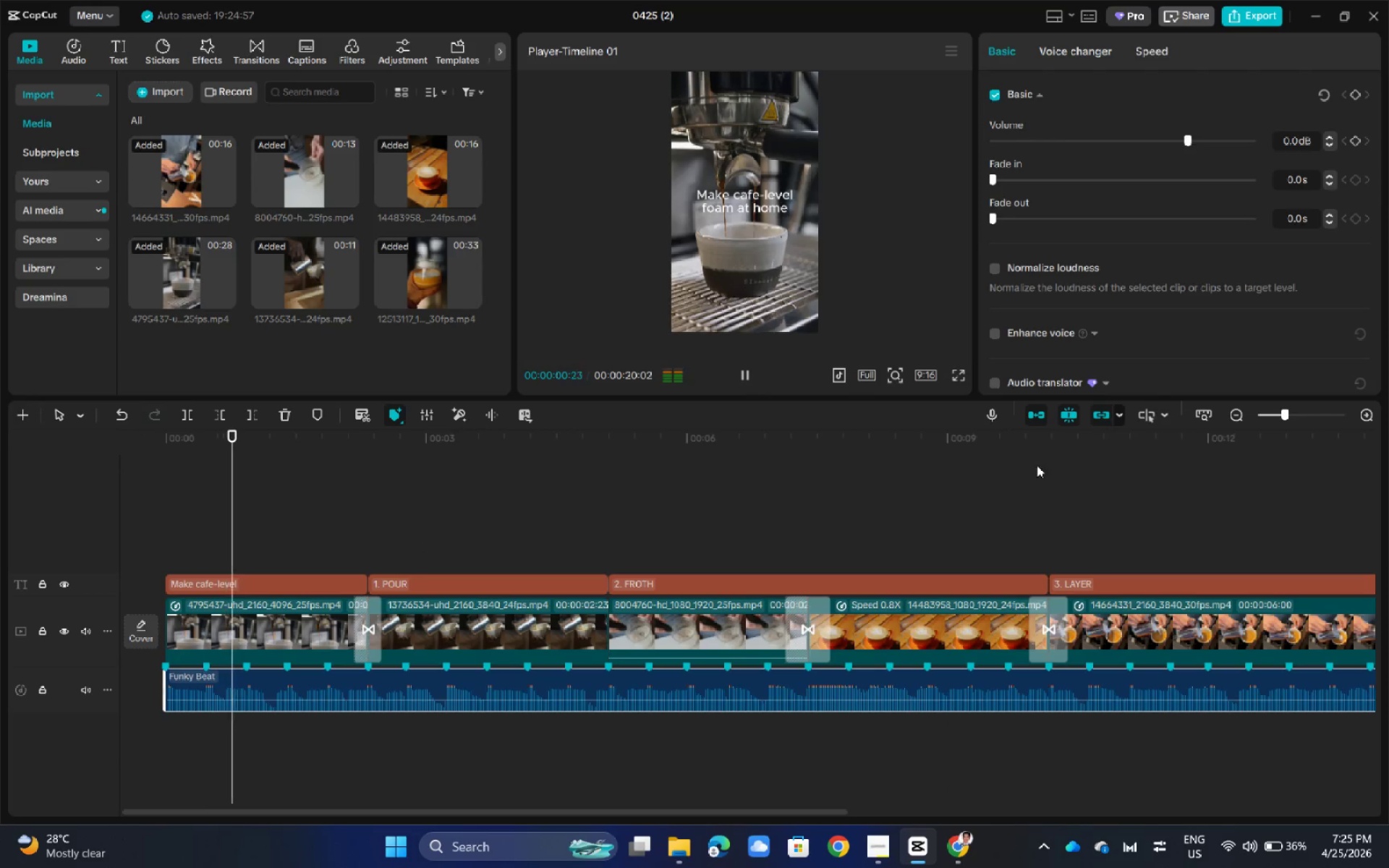 
key(Space)
 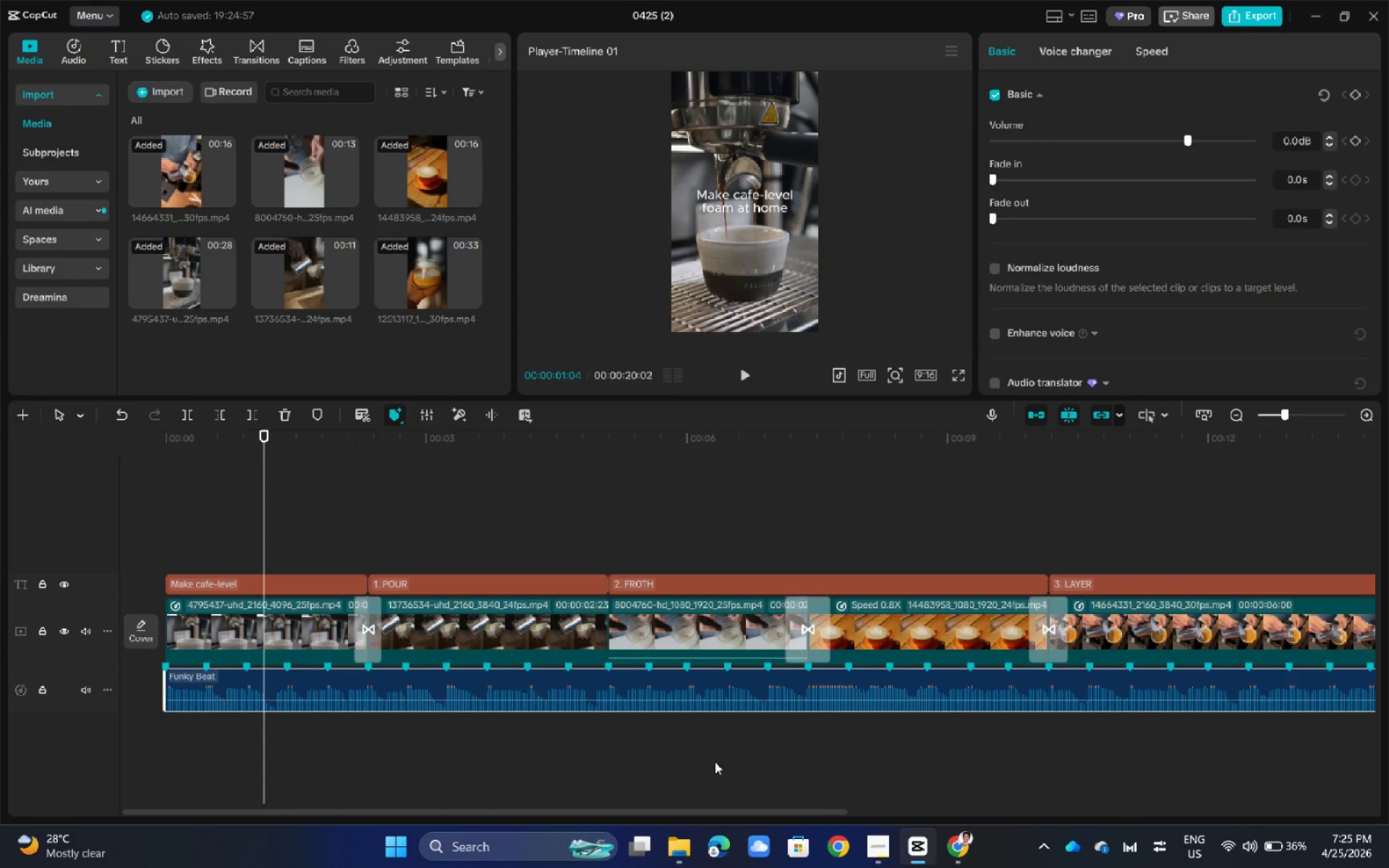 
mouse_move([671, 830])
 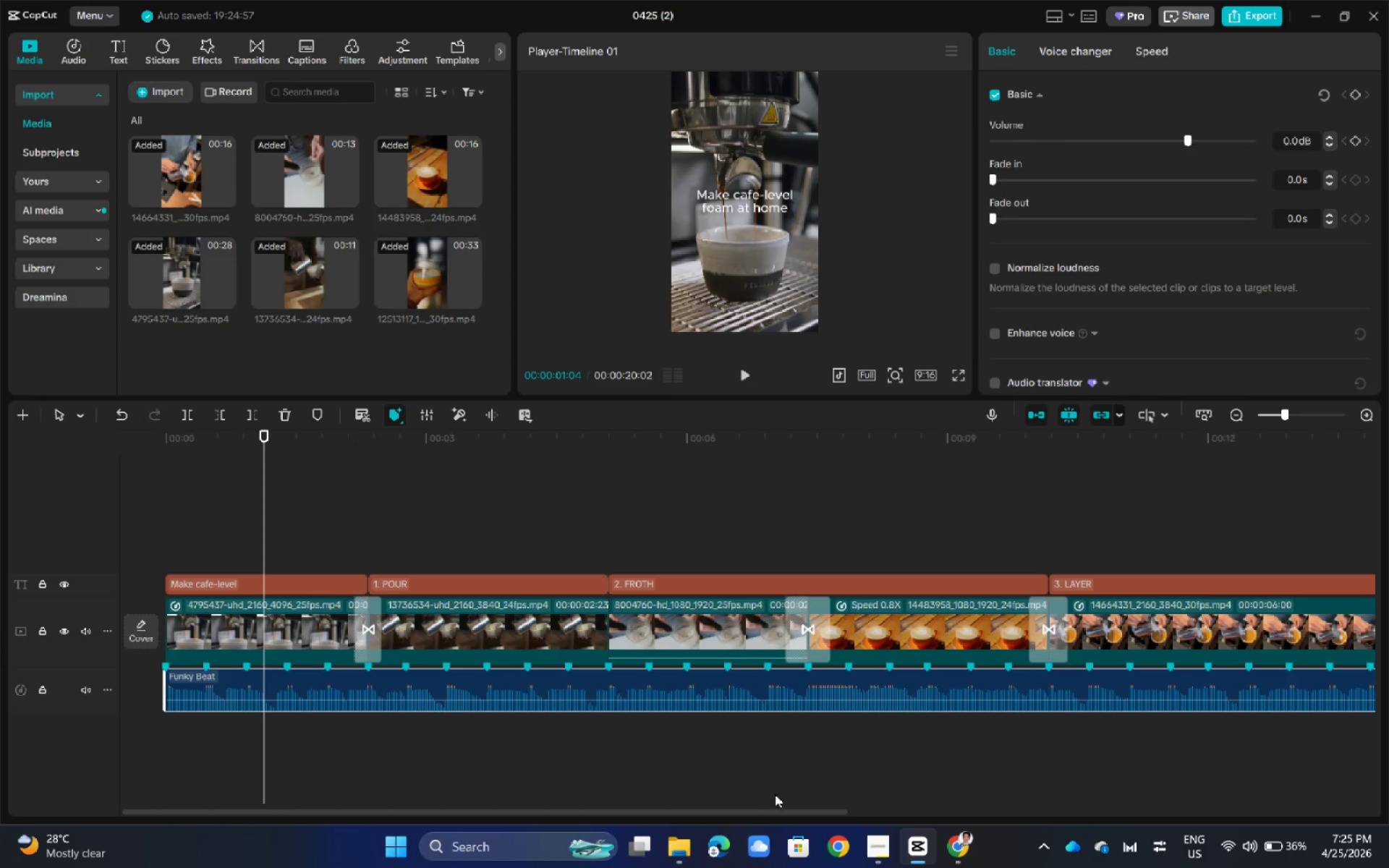 
left_click_drag(start_coordinate=[766, 813], to_coordinate=[1148, 801])
 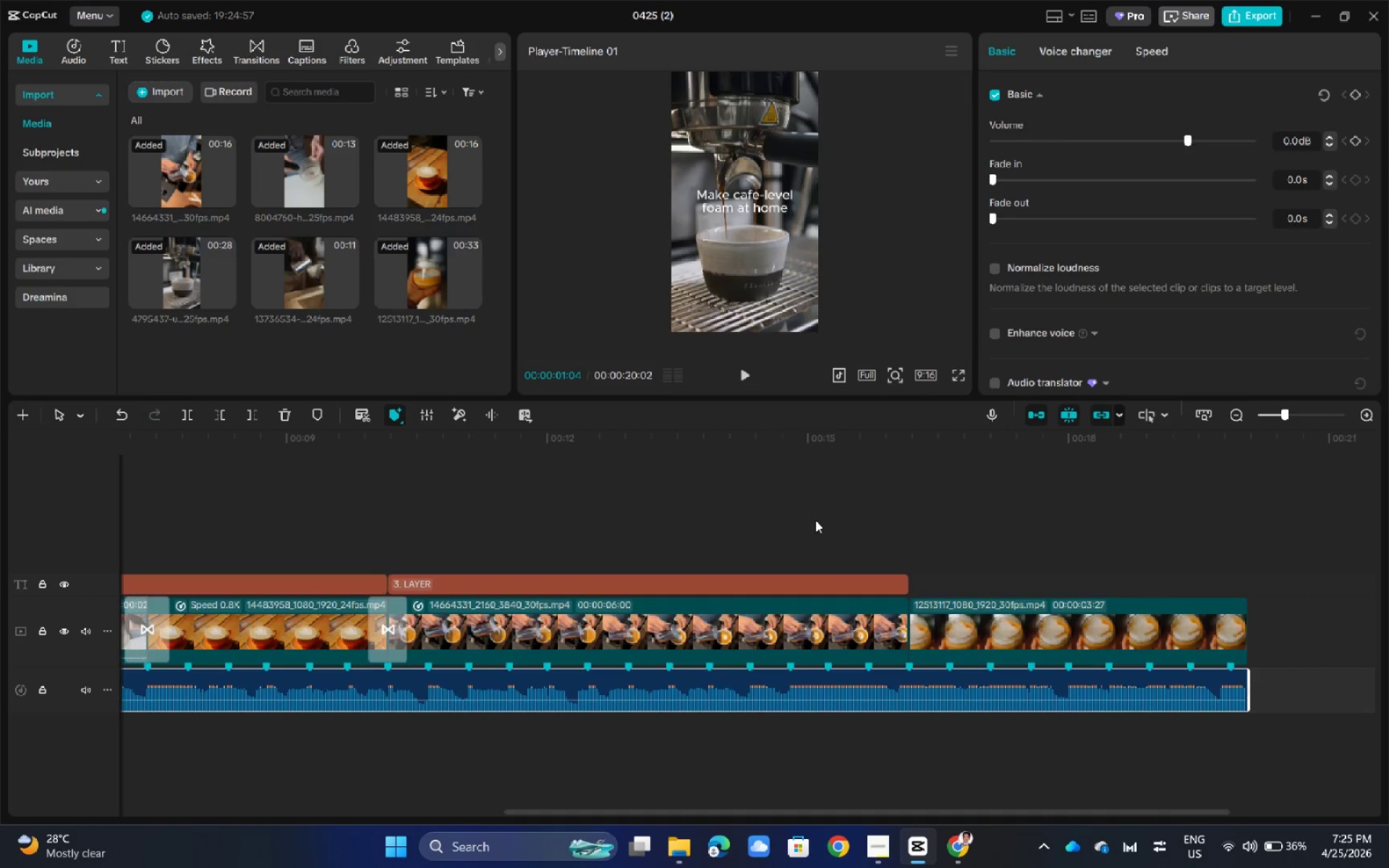 
double_click([816, 514])
 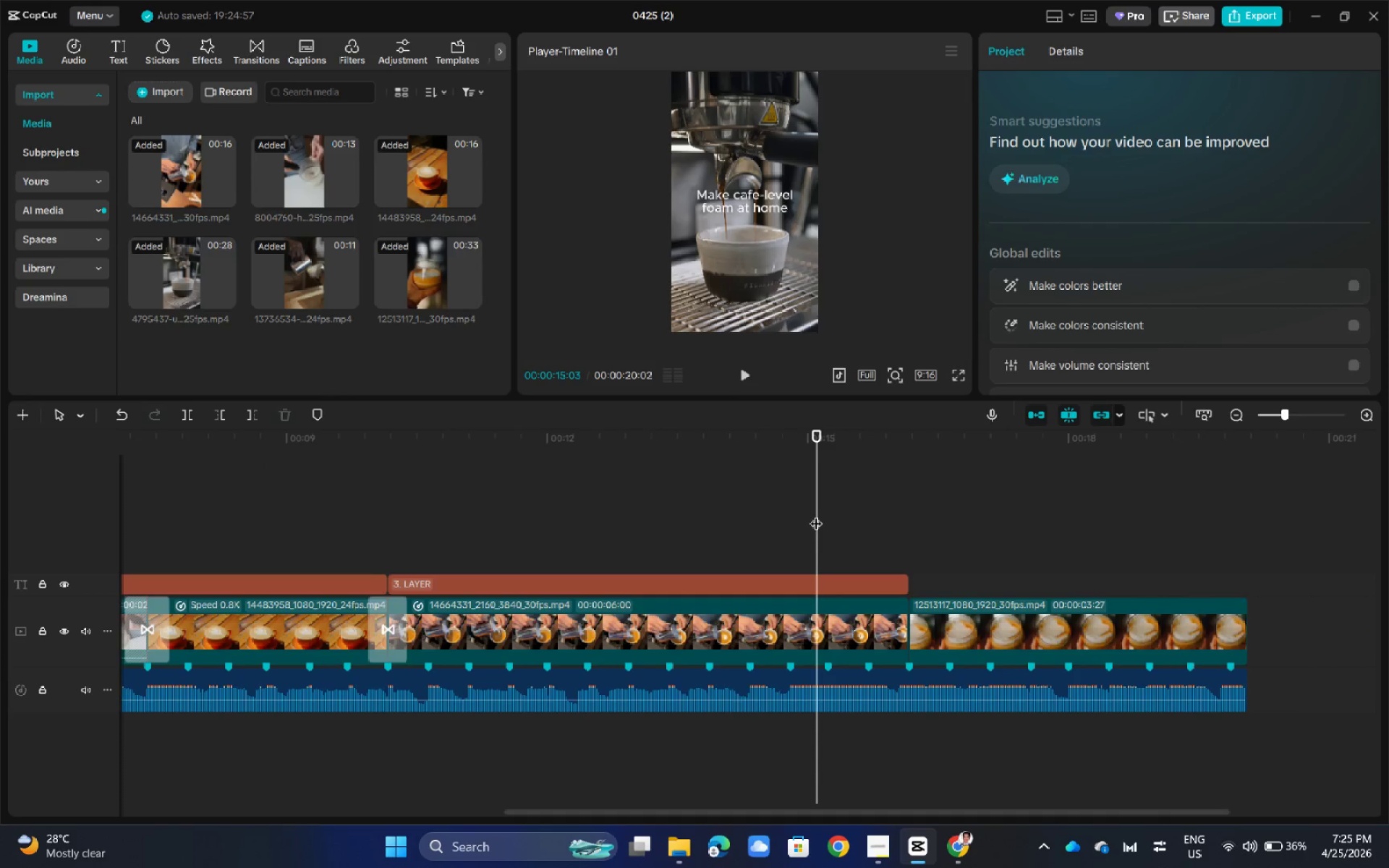 
left_click_drag(start_coordinate=[826, 506], to_coordinate=[451, 545])
 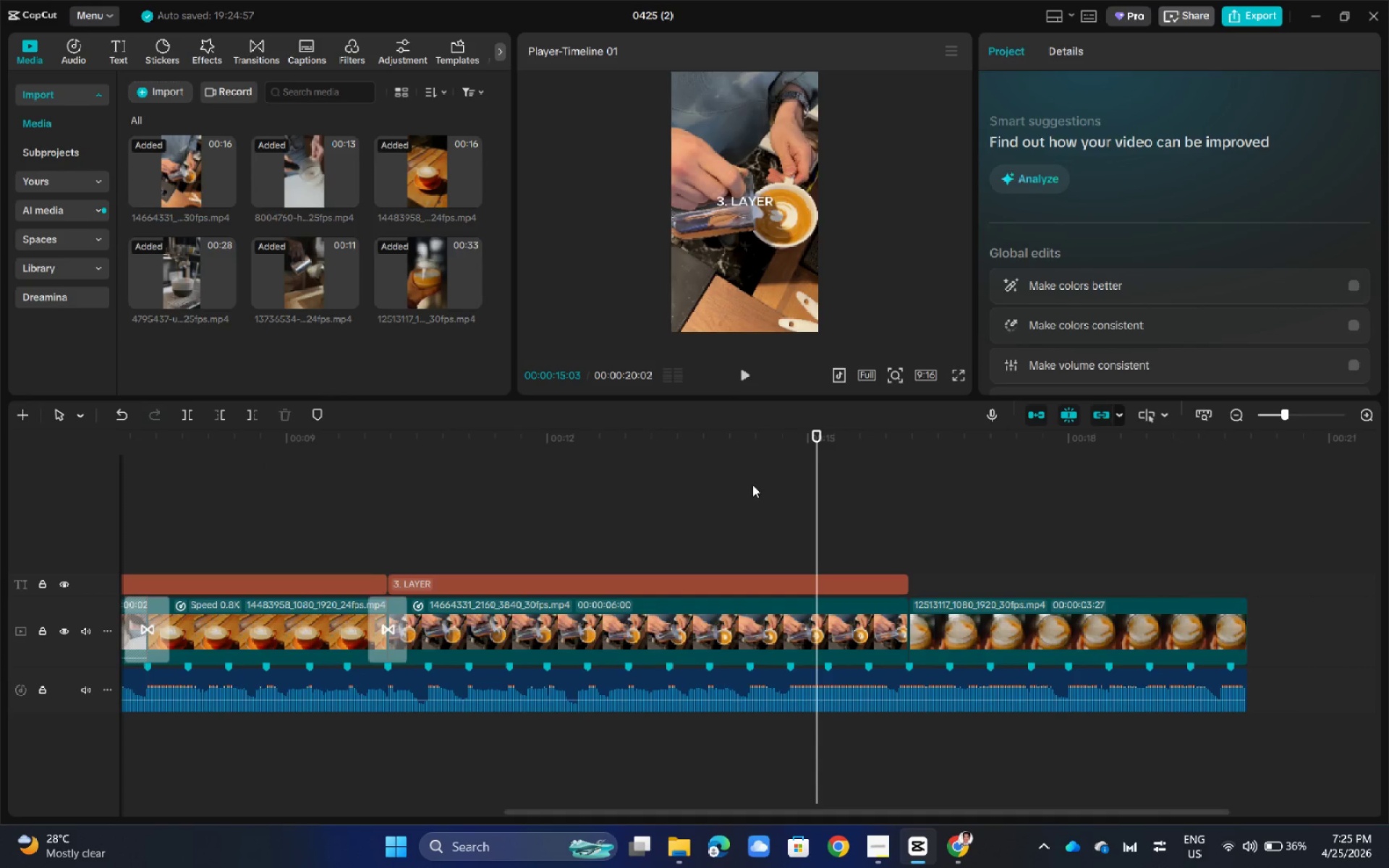 
left_click([755, 485])
 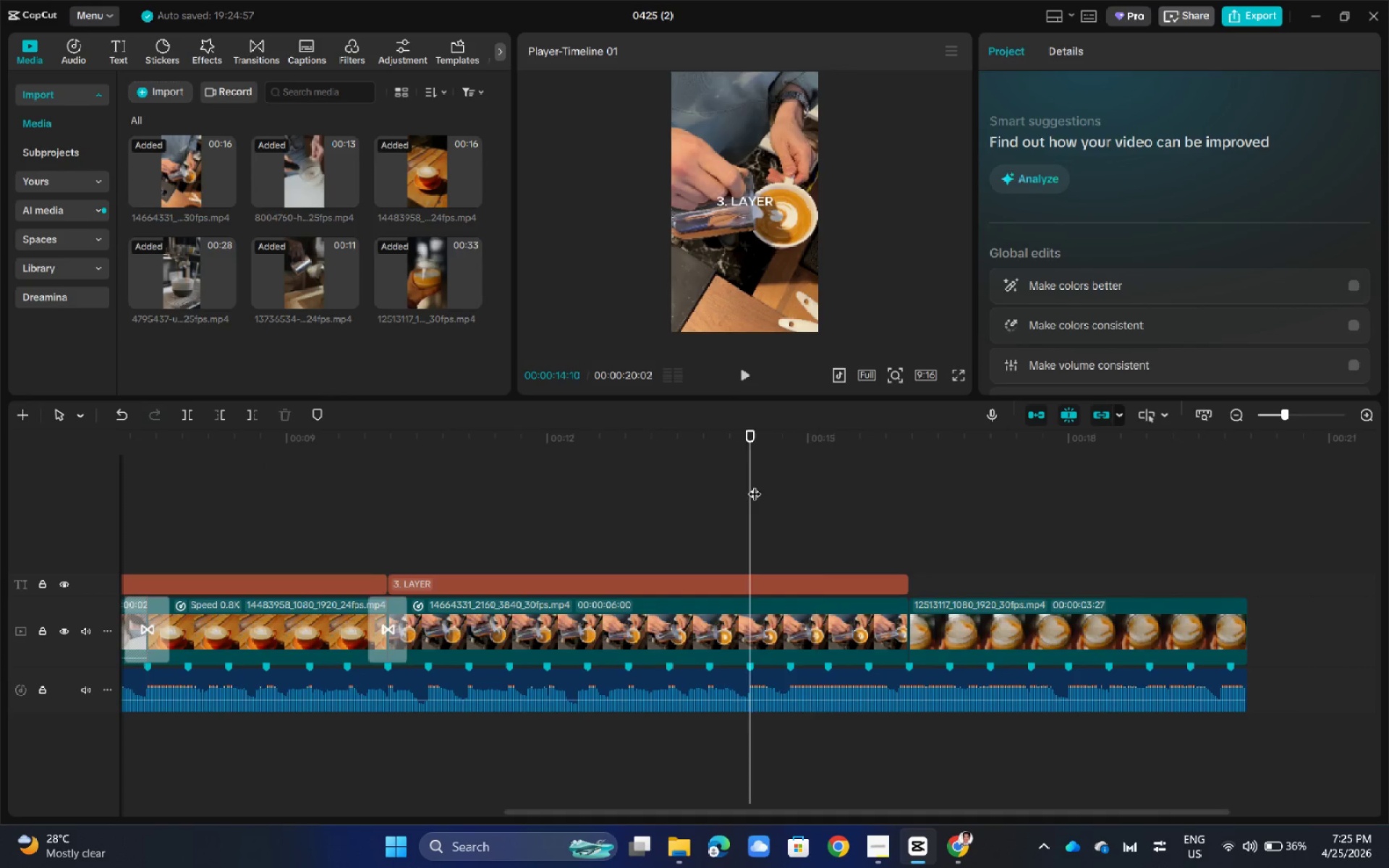 
left_click_drag(start_coordinate=[755, 485], to_coordinate=[913, 524])
 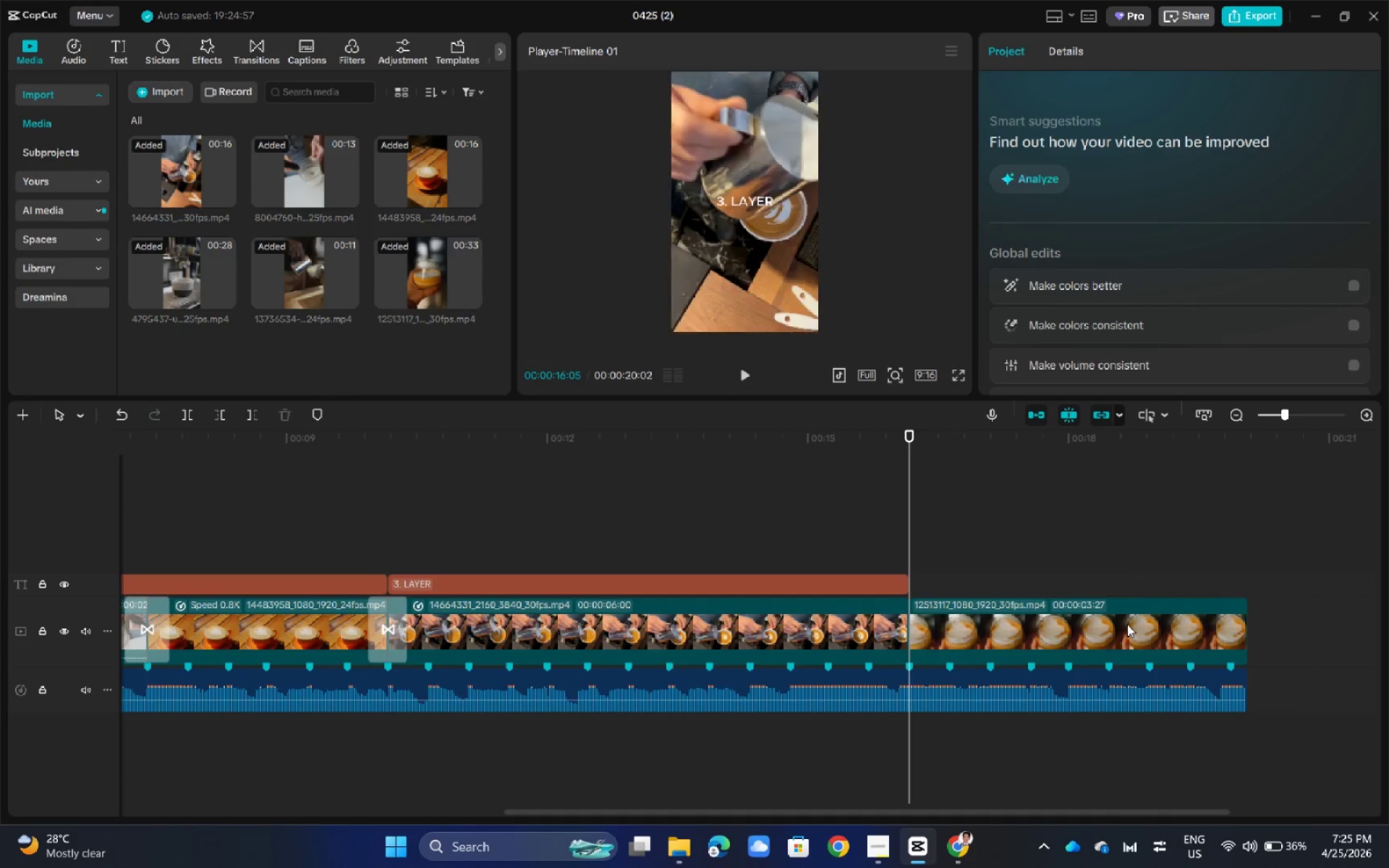 
left_click([1127, 624])
 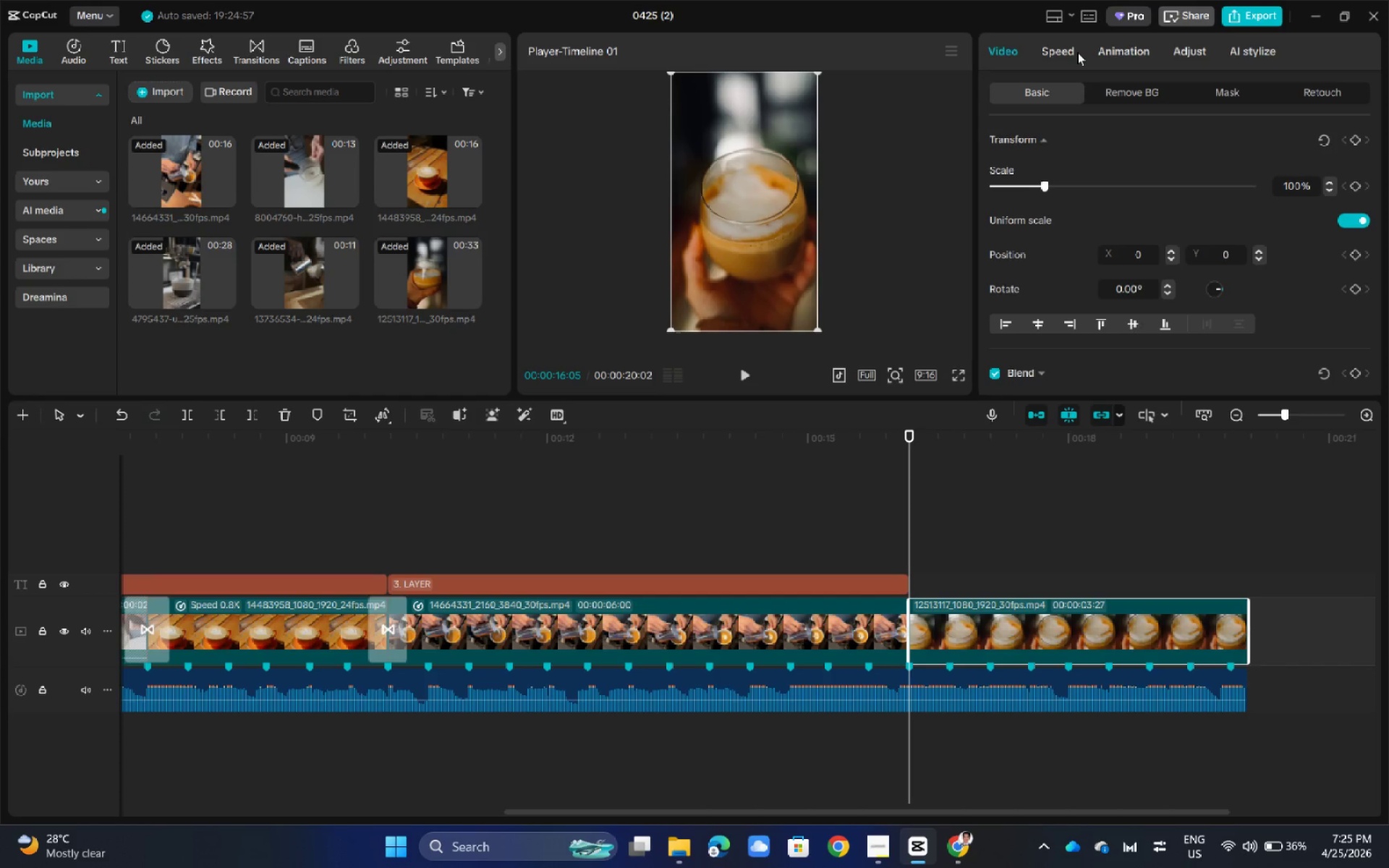 
double_click([1114, 53])
 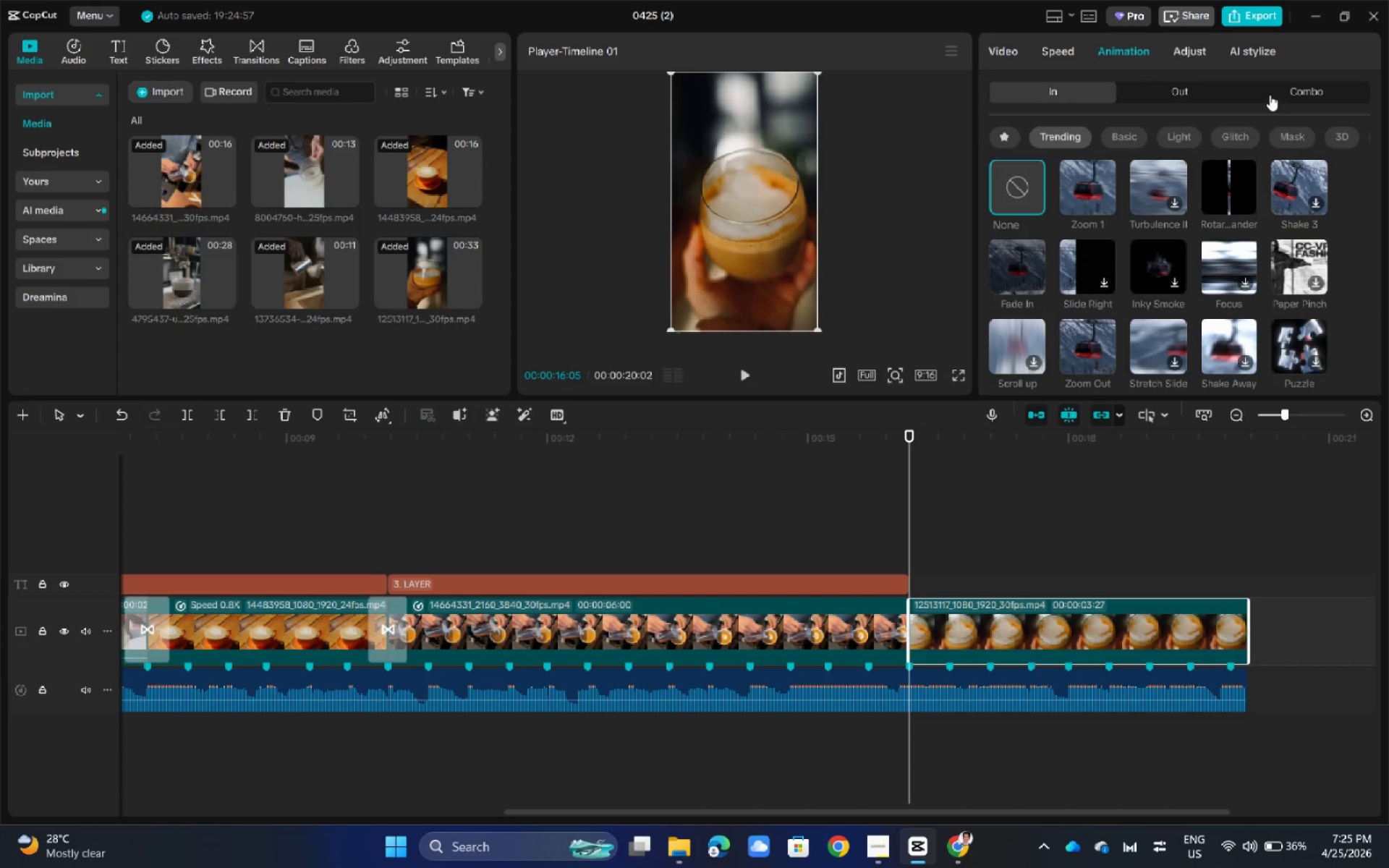 
left_click([1216, 91])
 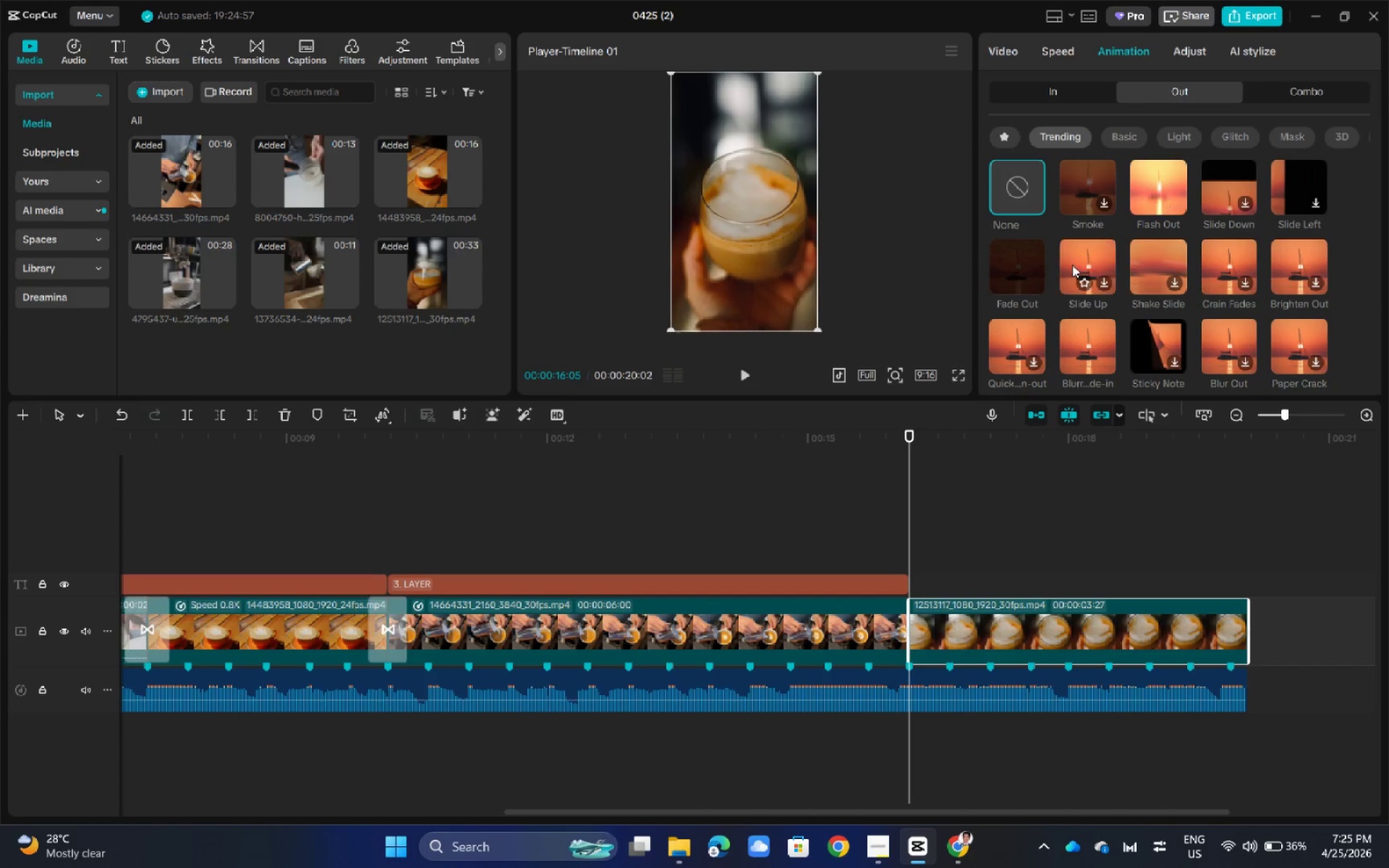 
left_click([1029, 268])
 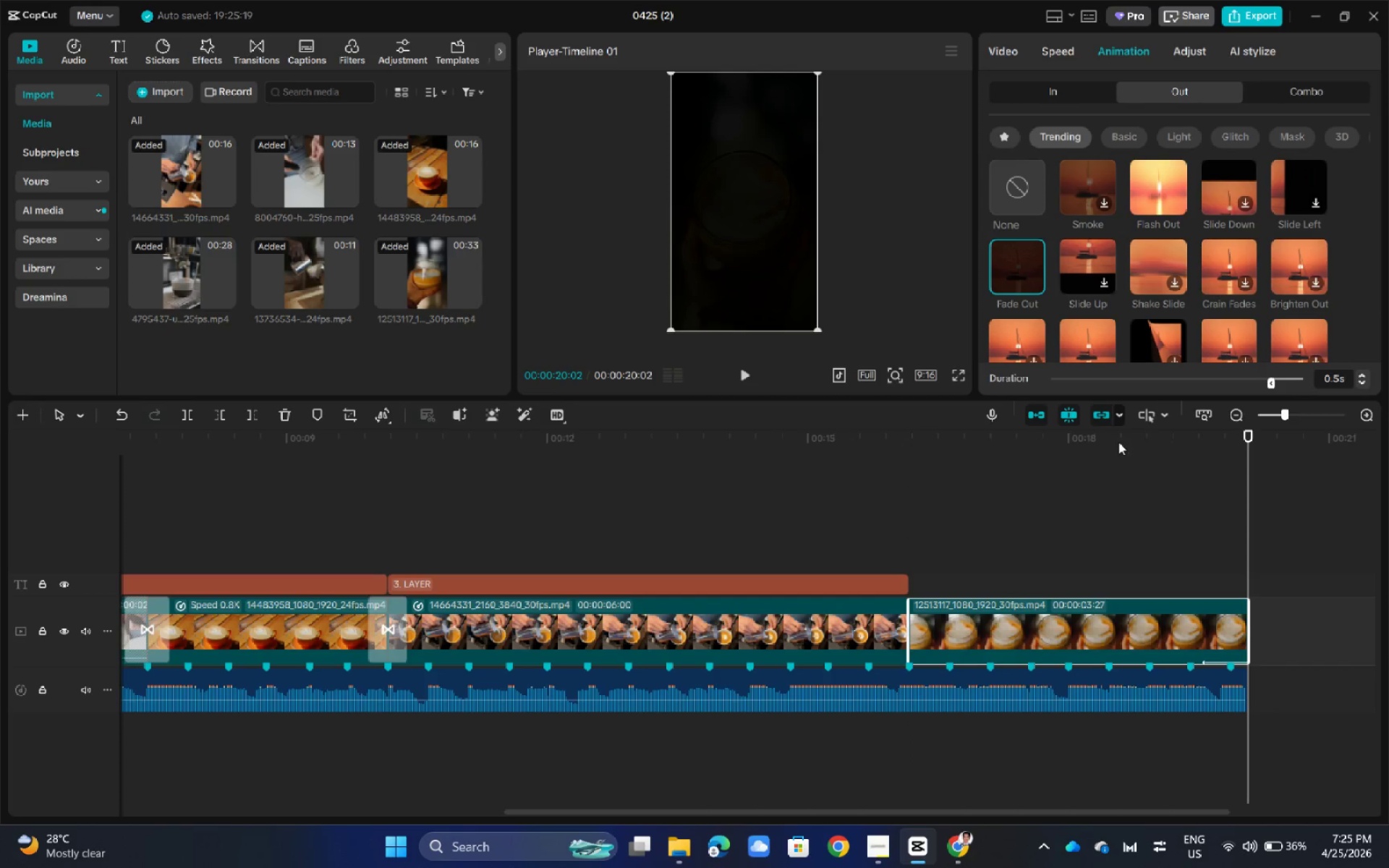 
double_click([1125, 461])
 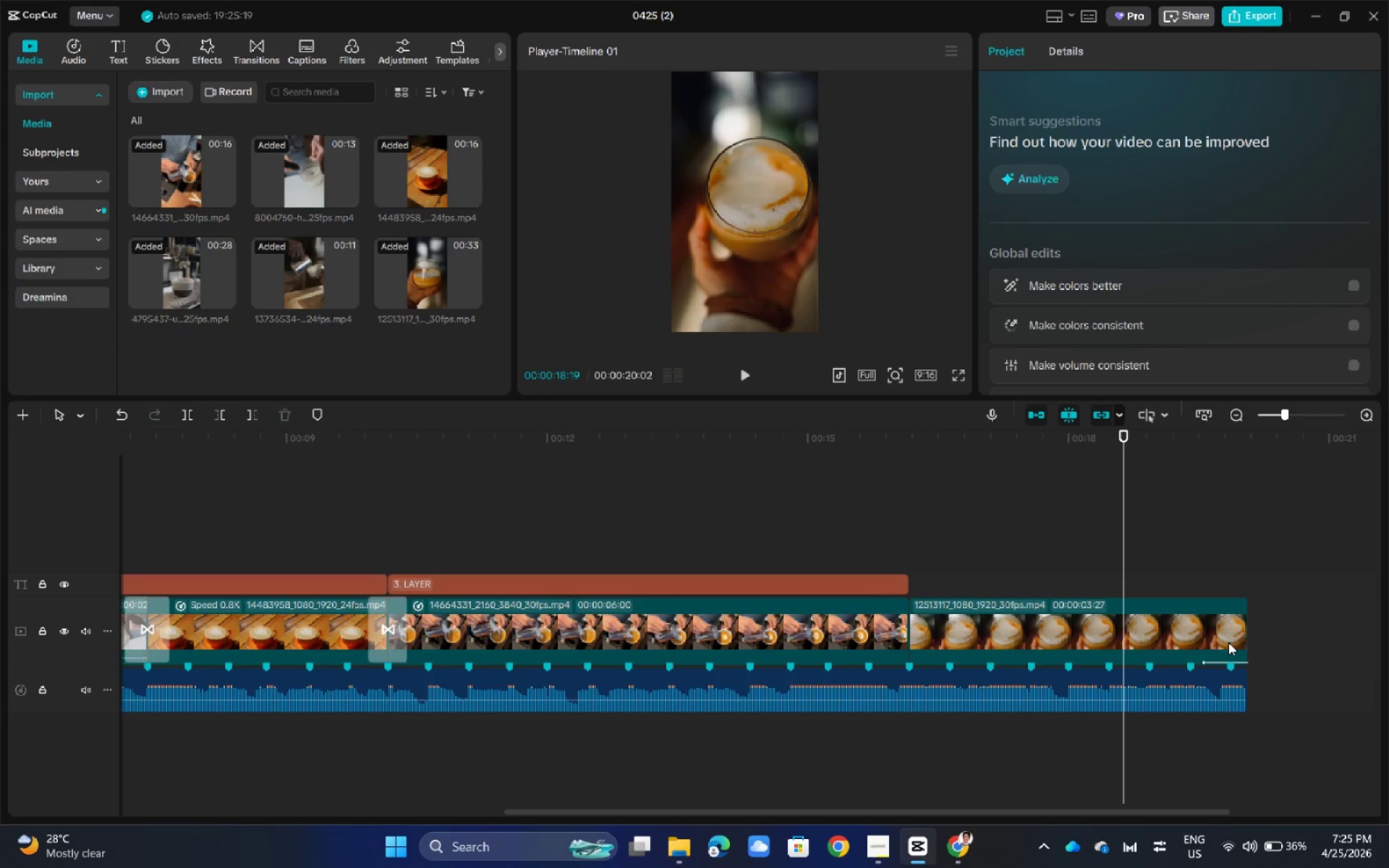 
left_click([1218, 707])
 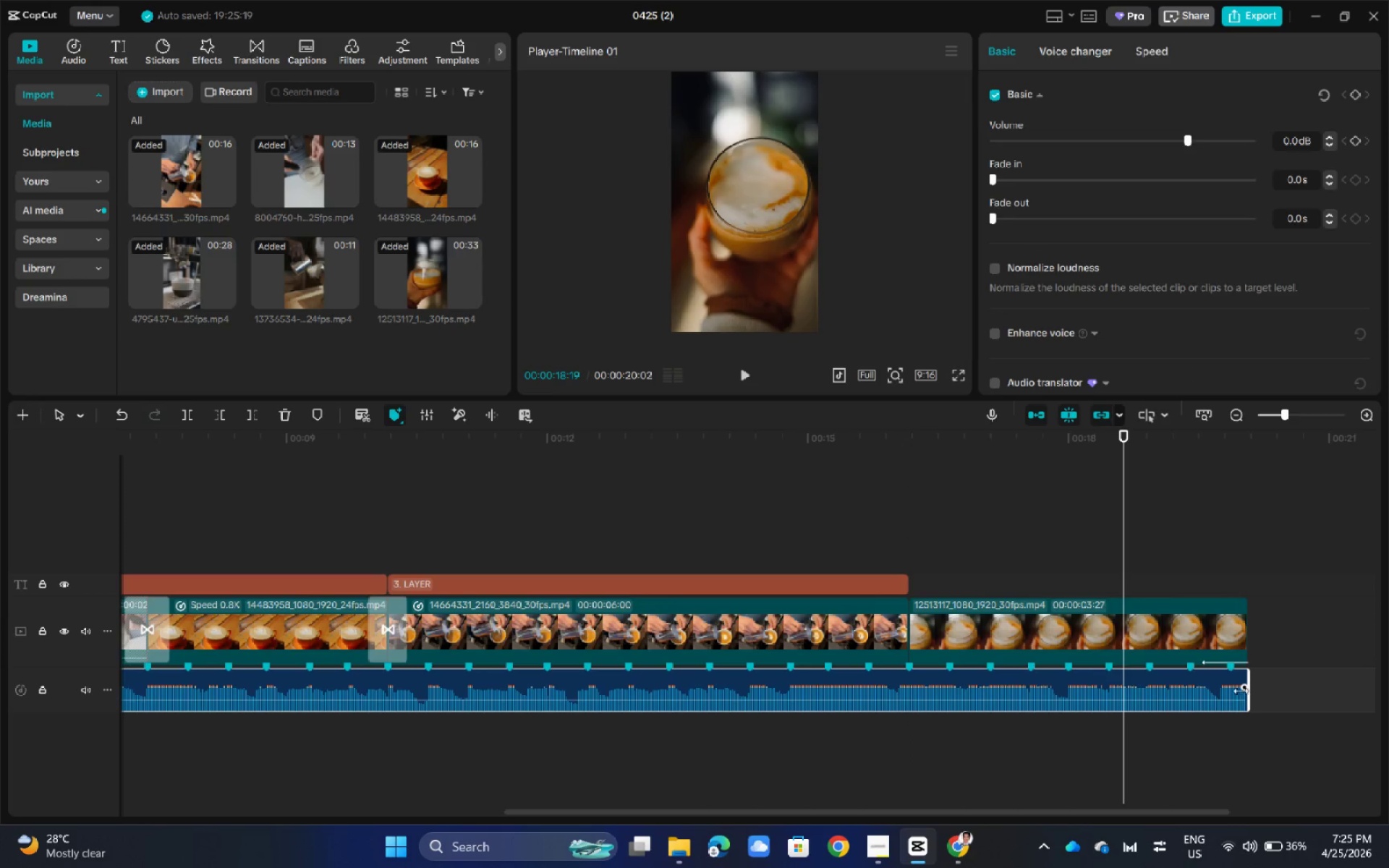 
left_click_drag(start_coordinate=[1243, 689], to_coordinate=[1189, 686])
 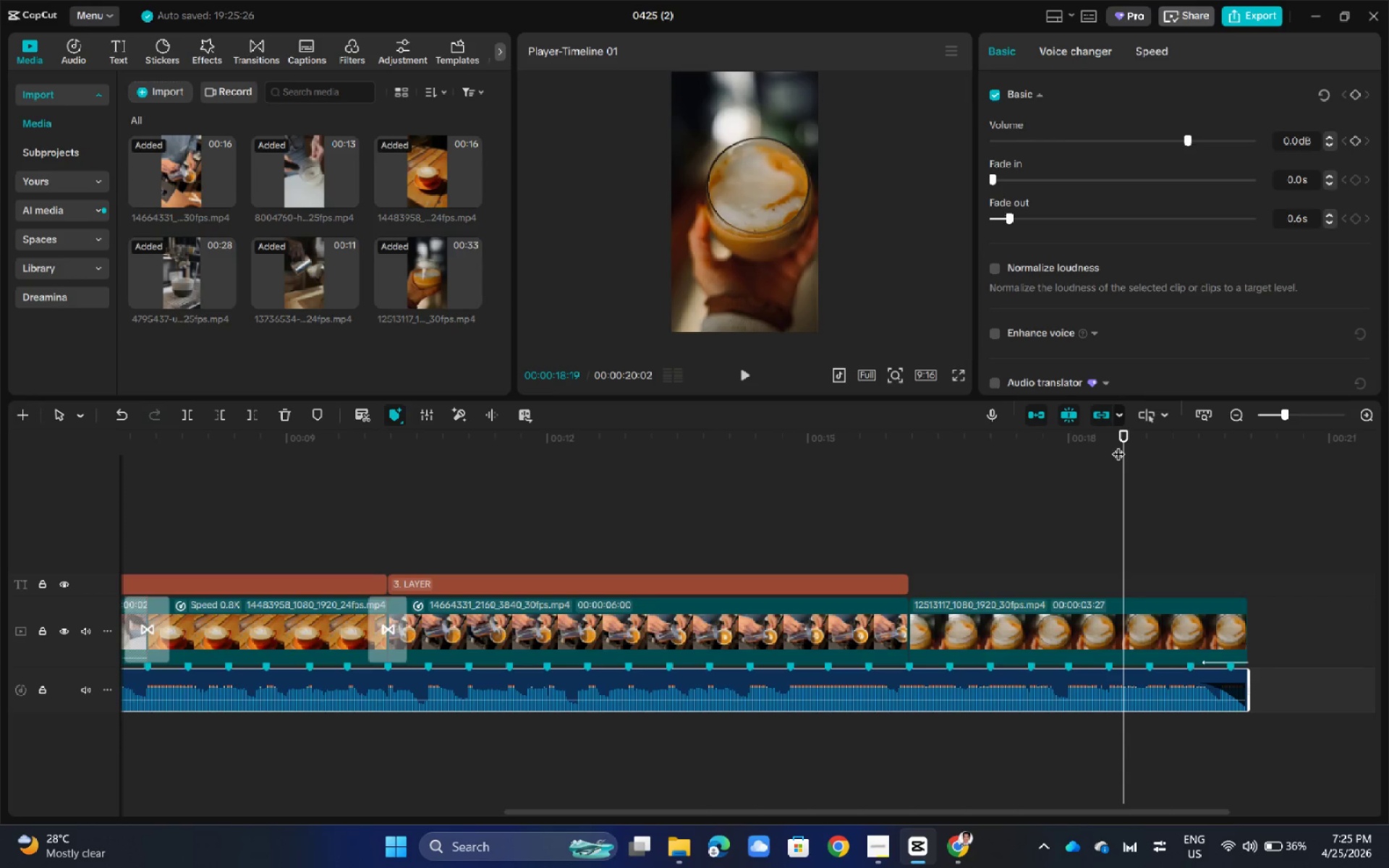 
left_click_drag(start_coordinate=[1118, 435], to_coordinate=[906, 480])
 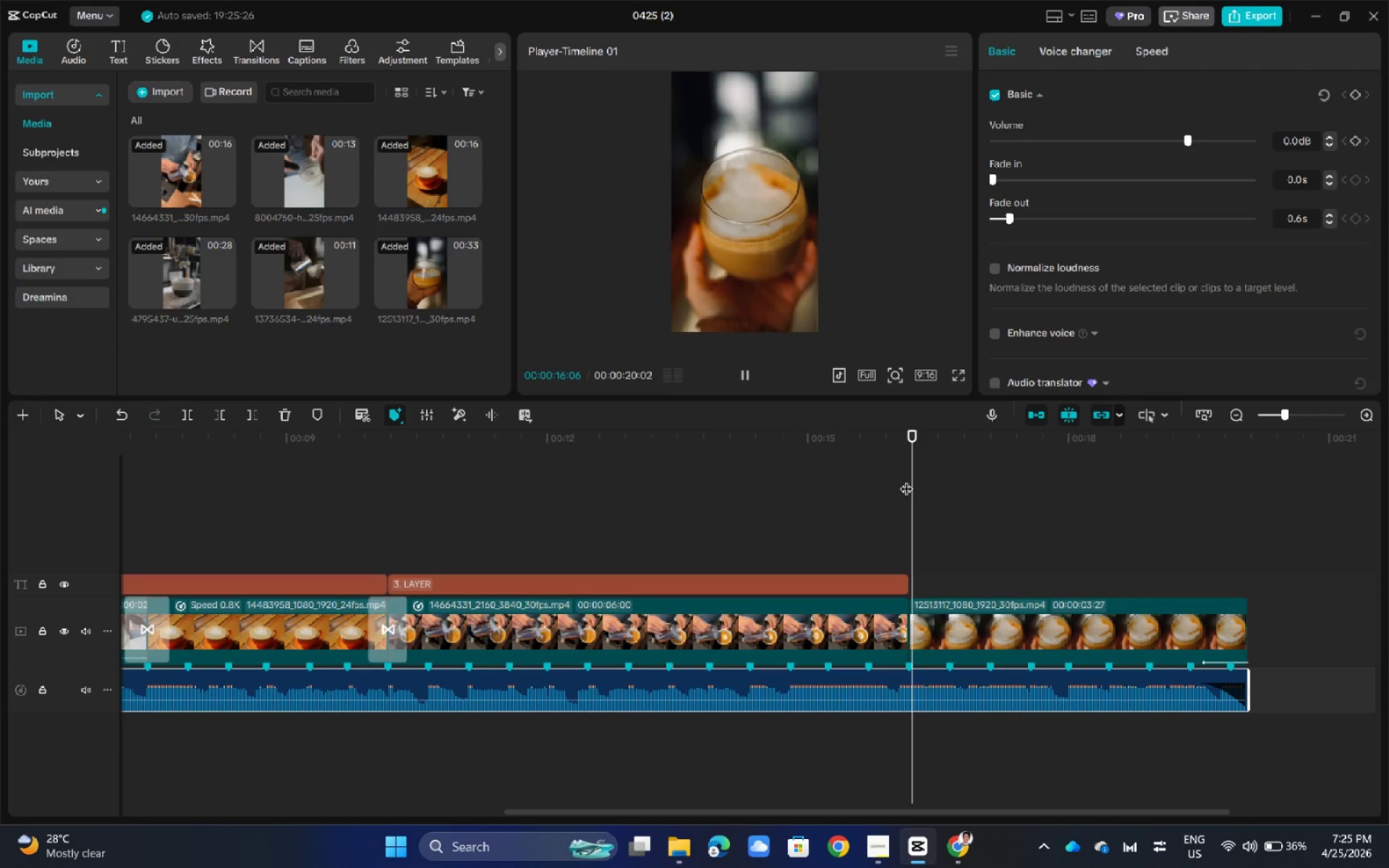 
key(Space)
 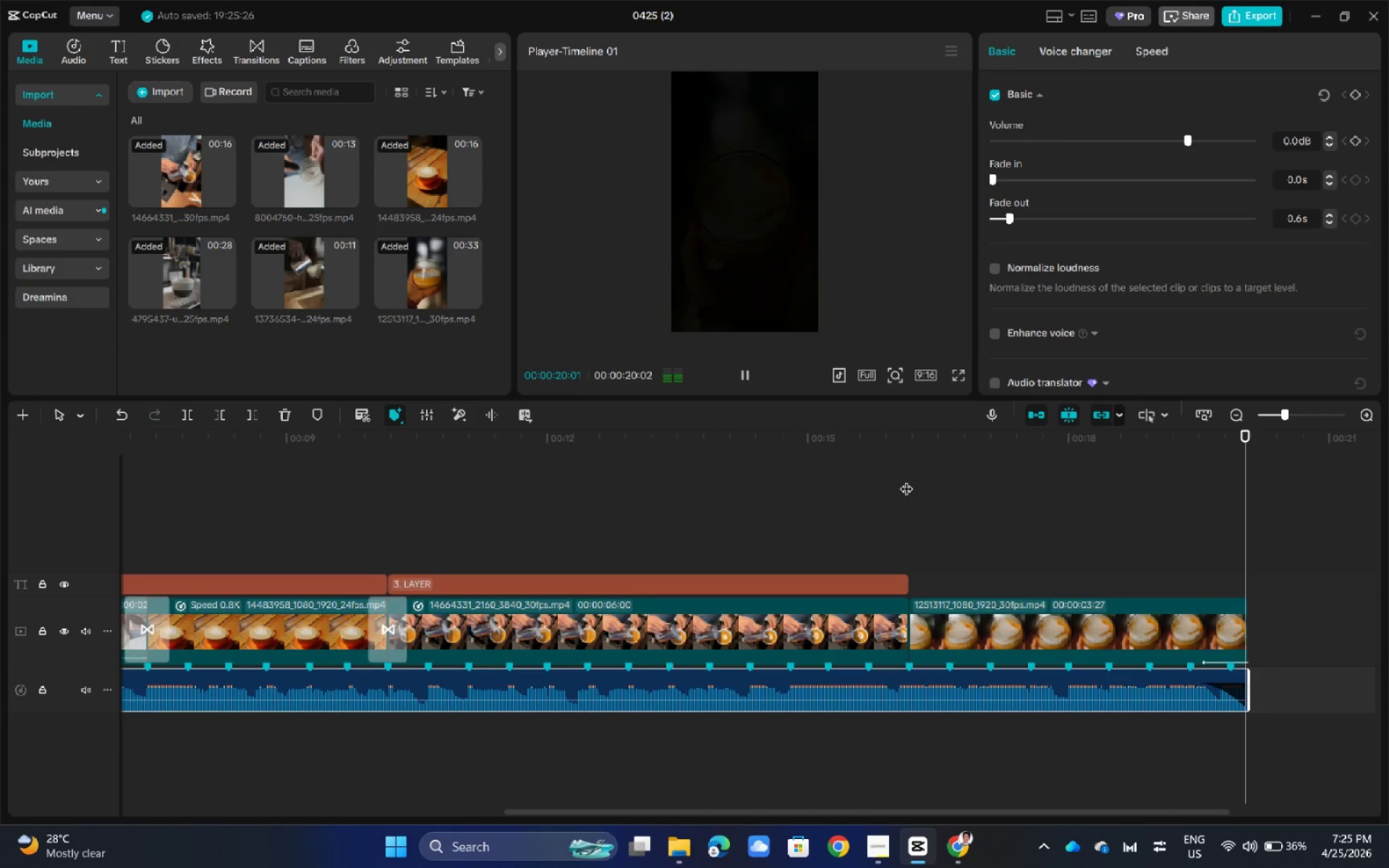 
wait(5.26)
 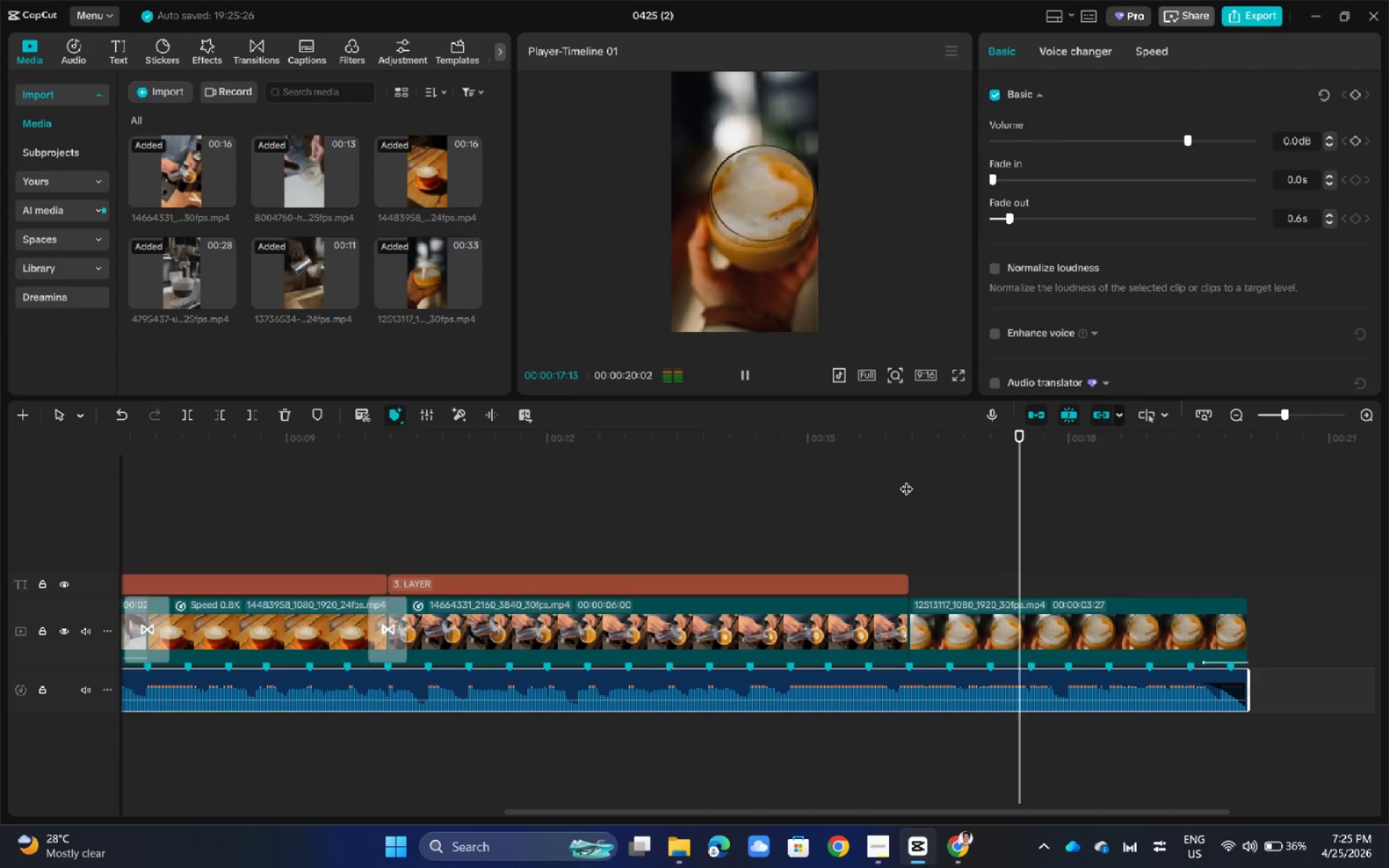 
left_click_drag(start_coordinate=[906, 480], to_coordinate=[763, 491])
 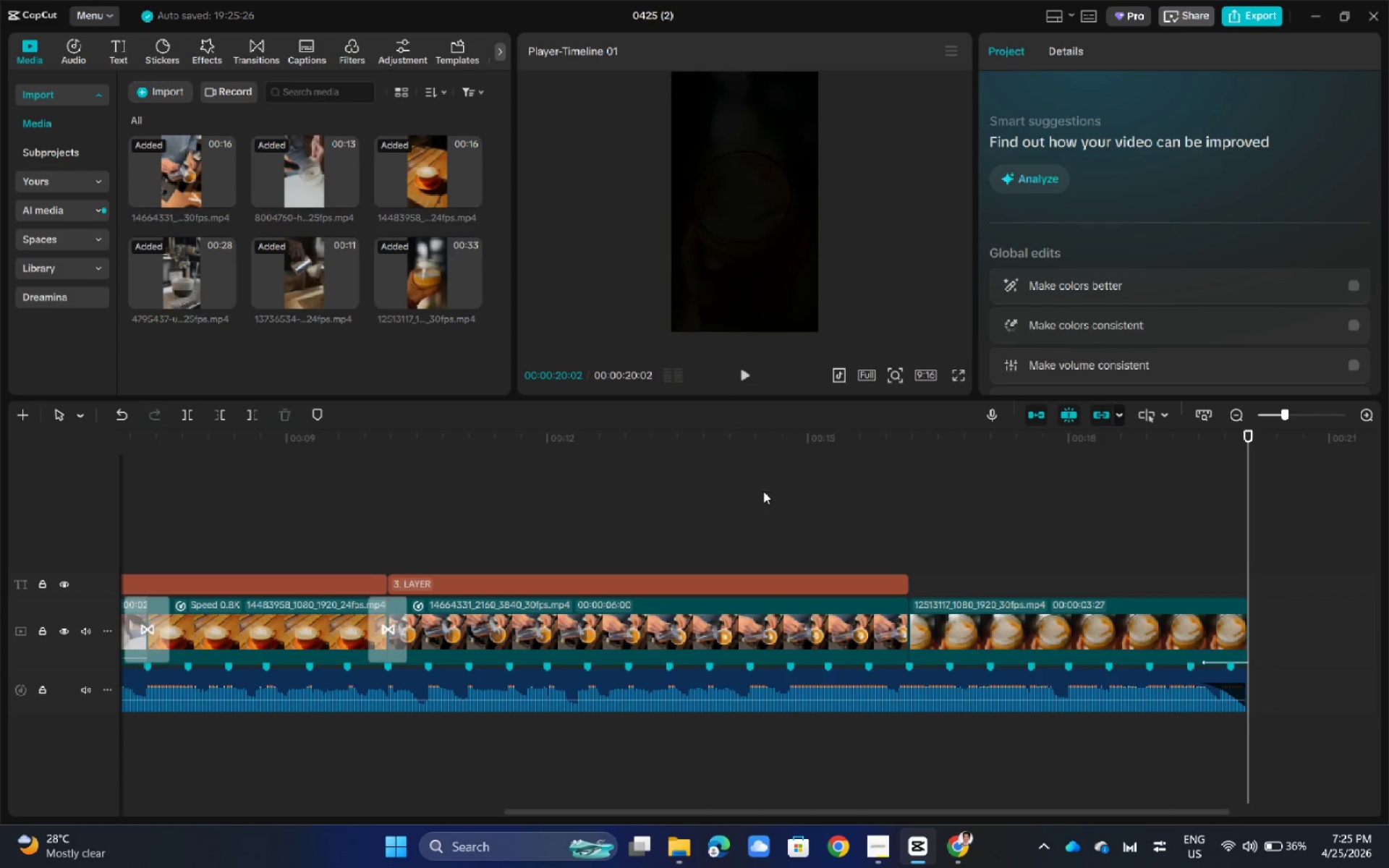 
left_click([763, 491])
 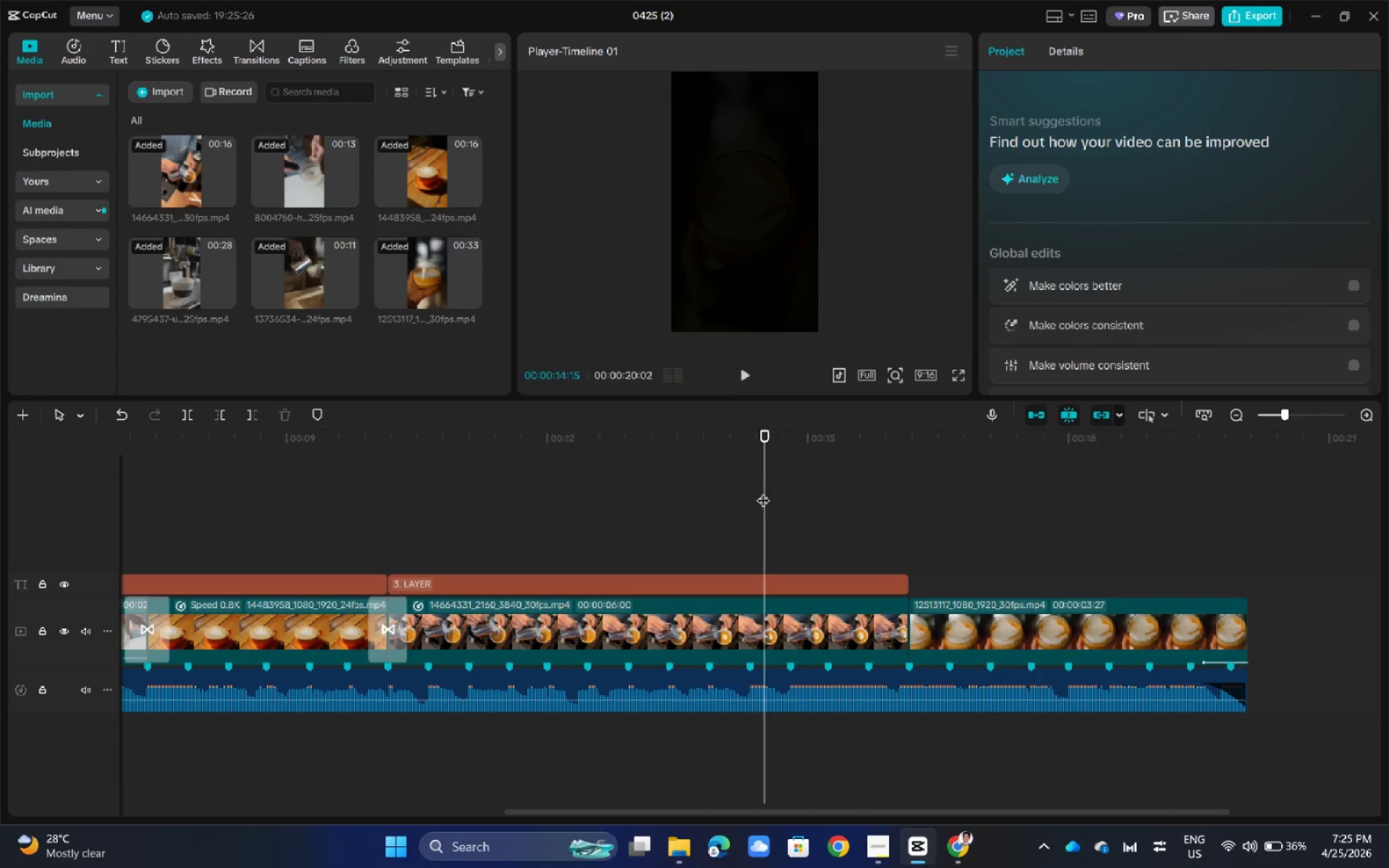 
left_click_drag(start_coordinate=[763, 491], to_coordinate=[390, 514])
 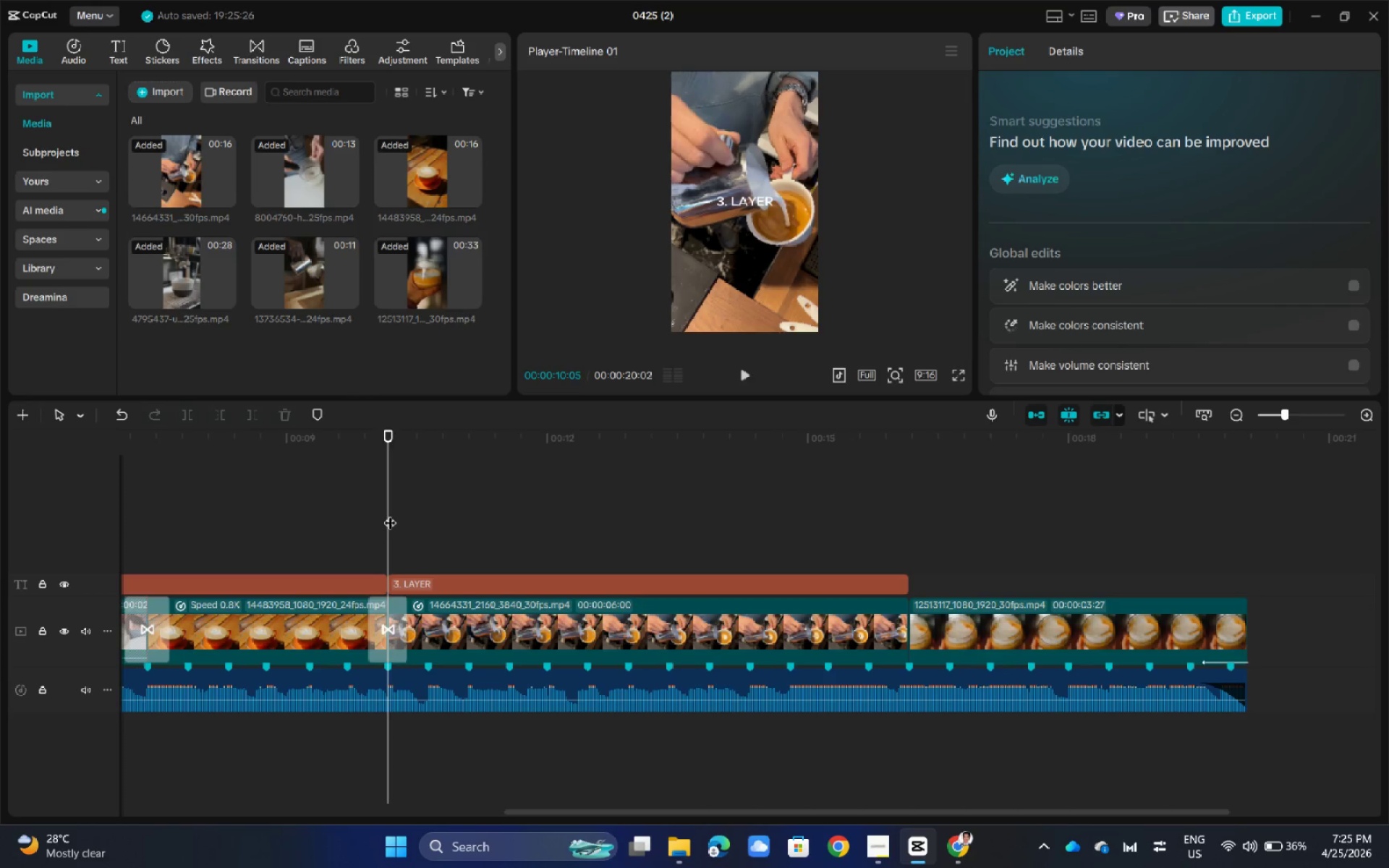 
wait(8.5)
 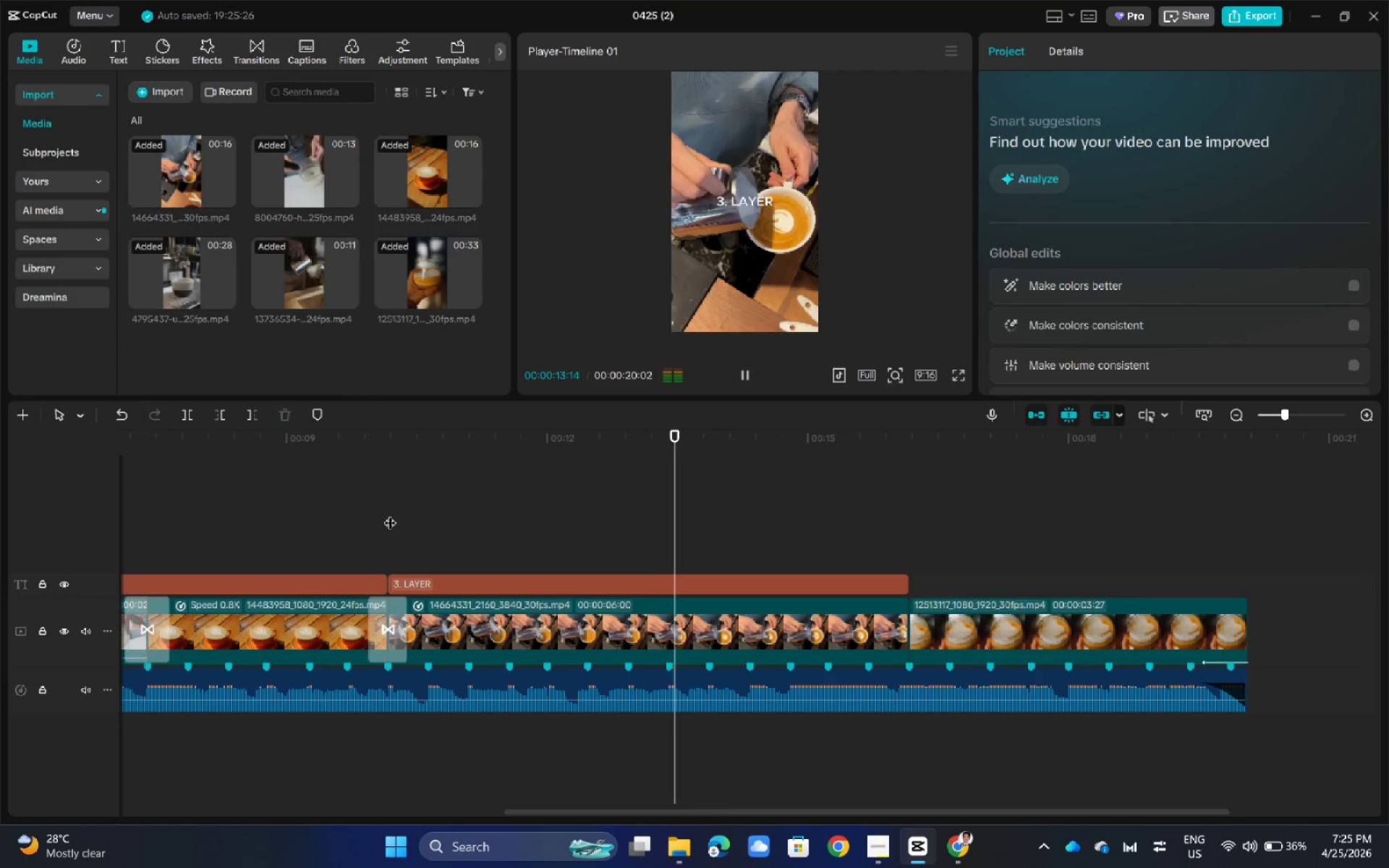 
double_click([379, 508])
 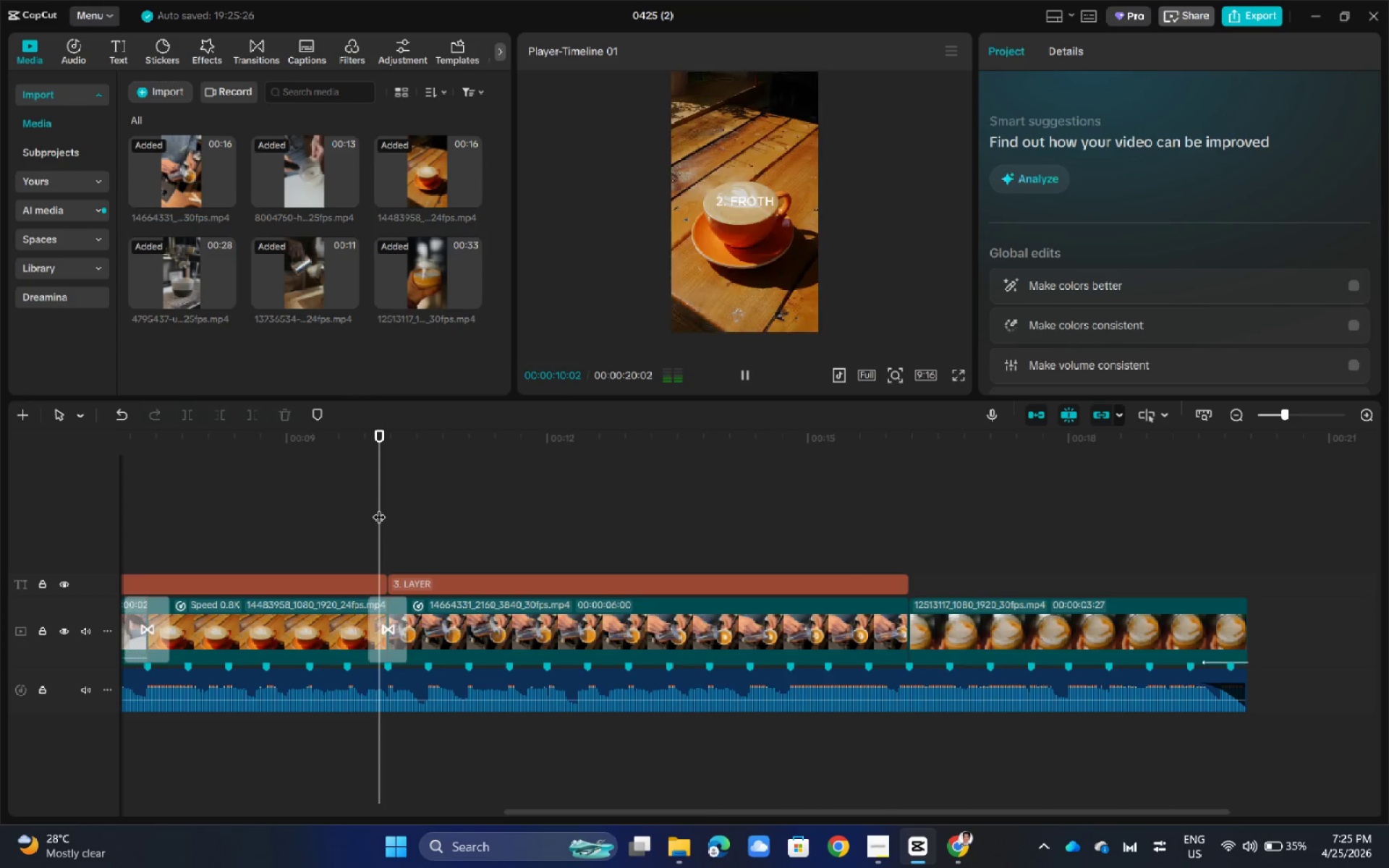 
triple_click([379, 508])
 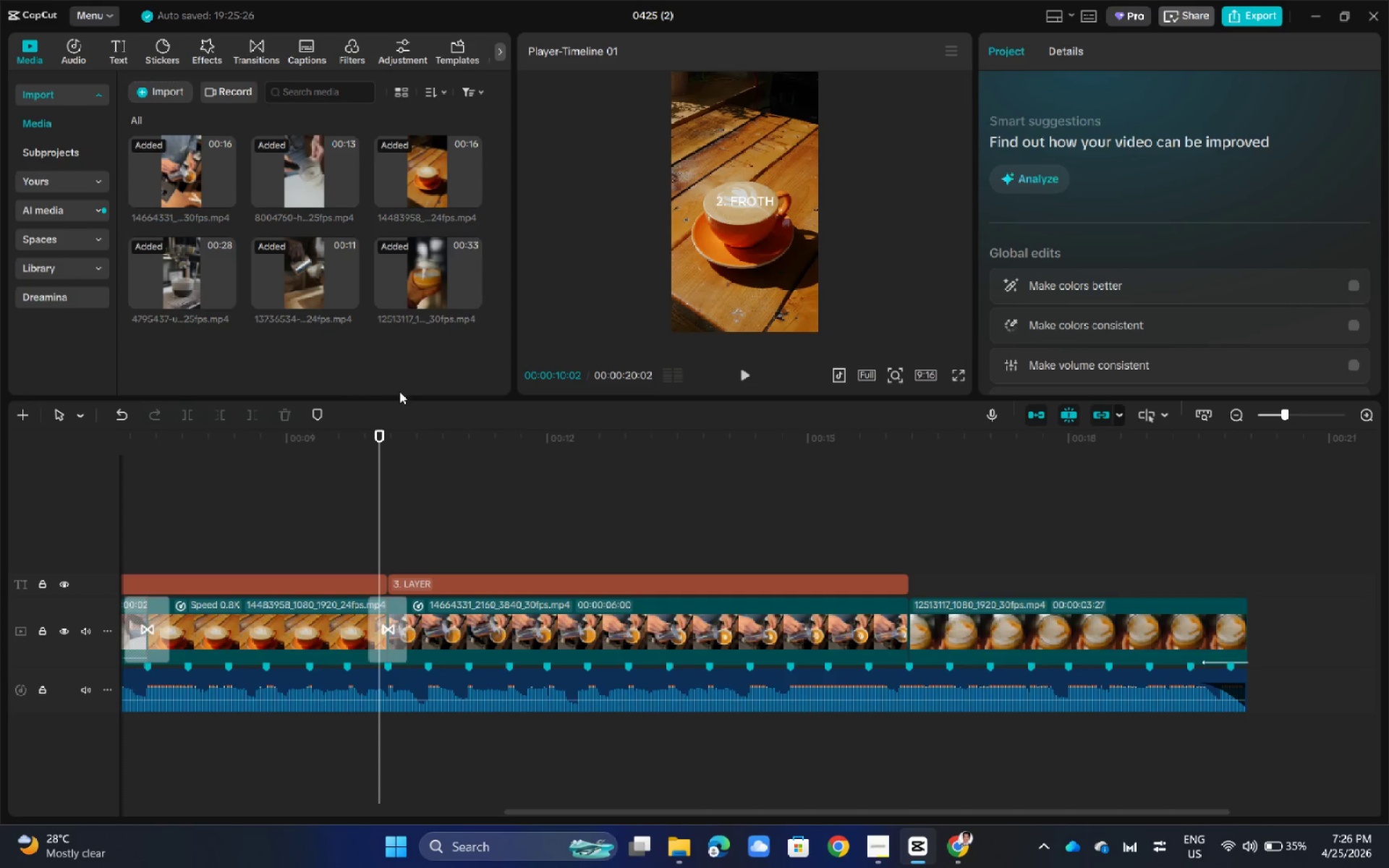 
wait(22.16)
 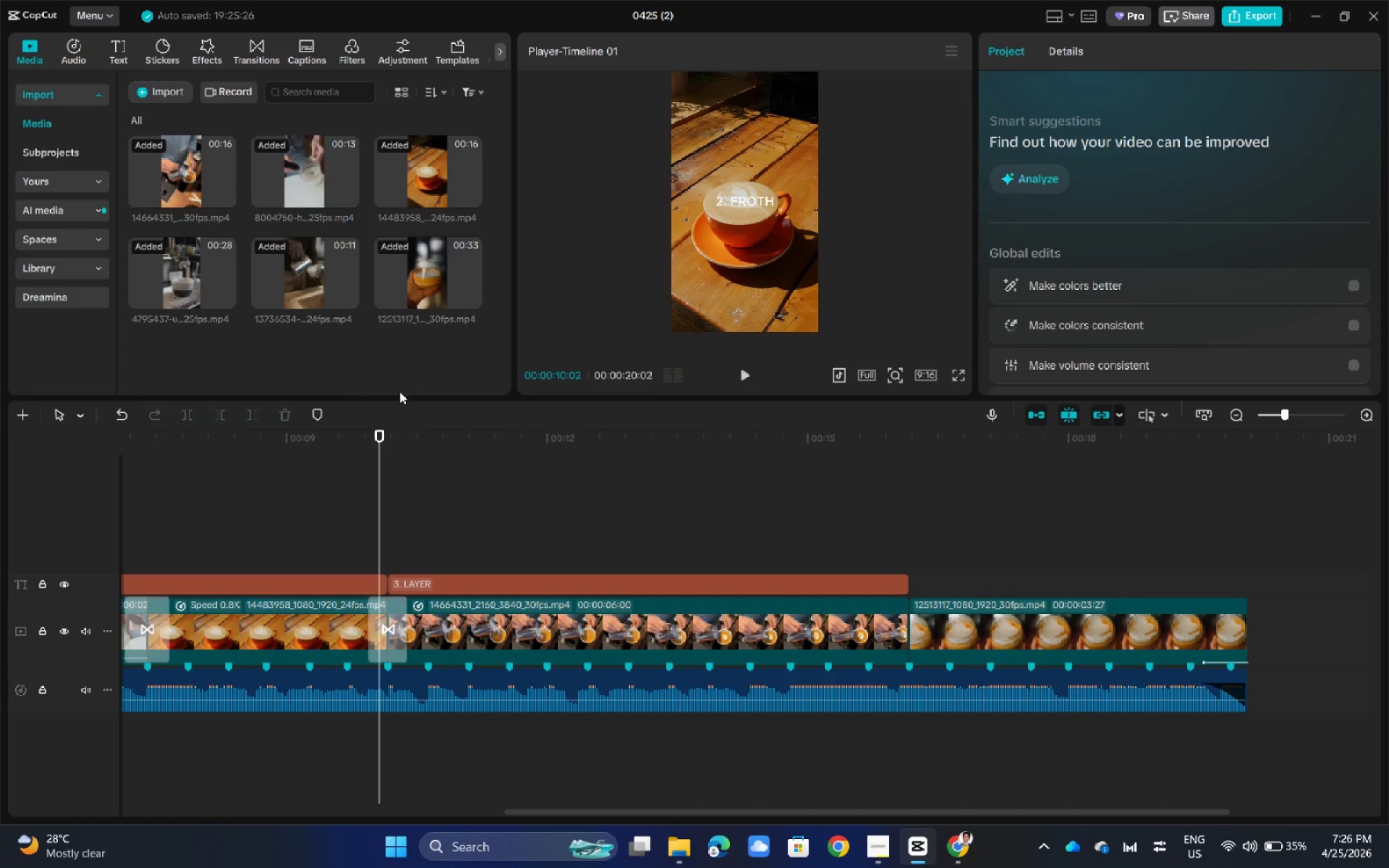 
left_click([365, 482])
 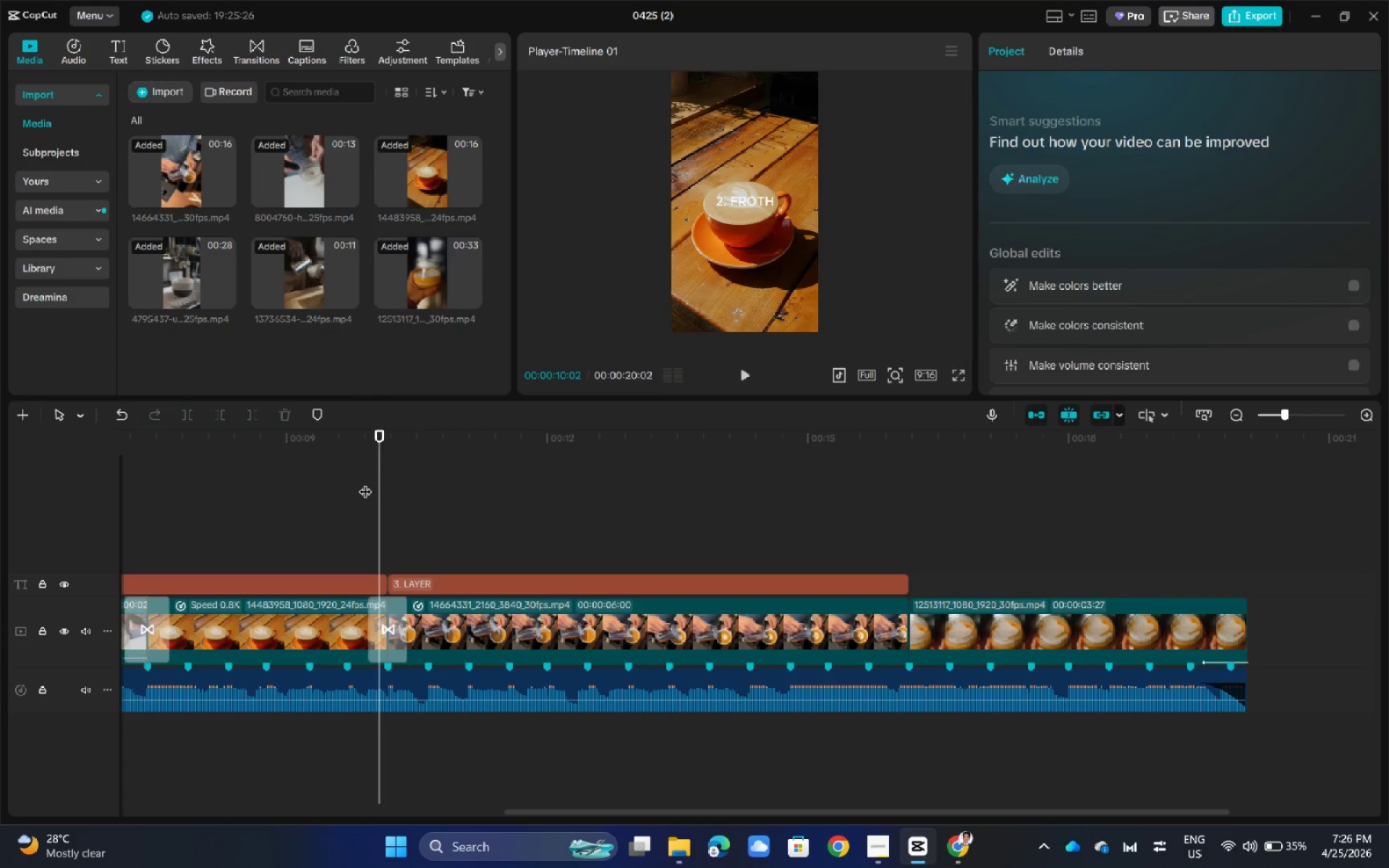 
left_click_drag(start_coordinate=[365, 482], to_coordinate=[347, 532])
 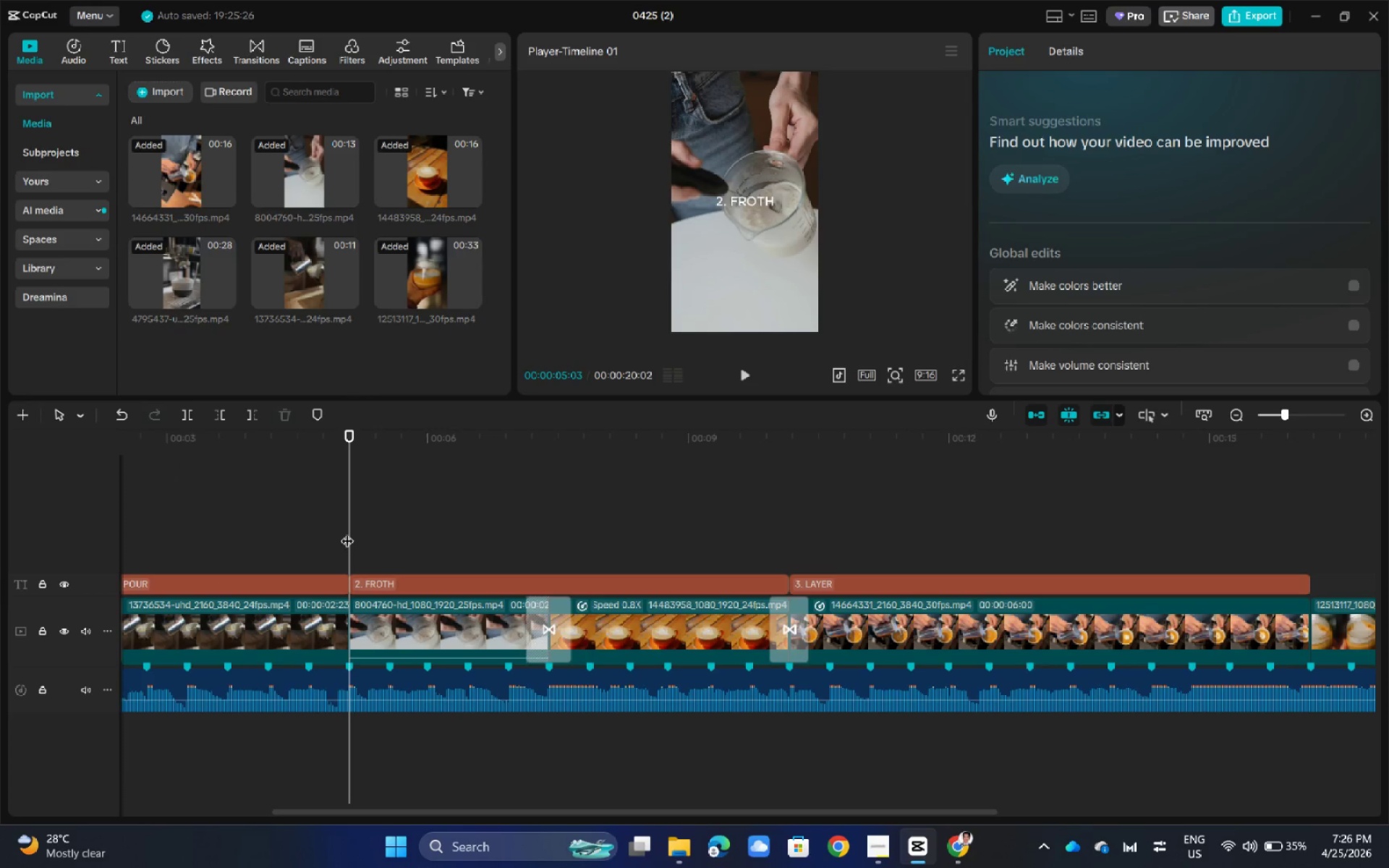 
key(Space)
 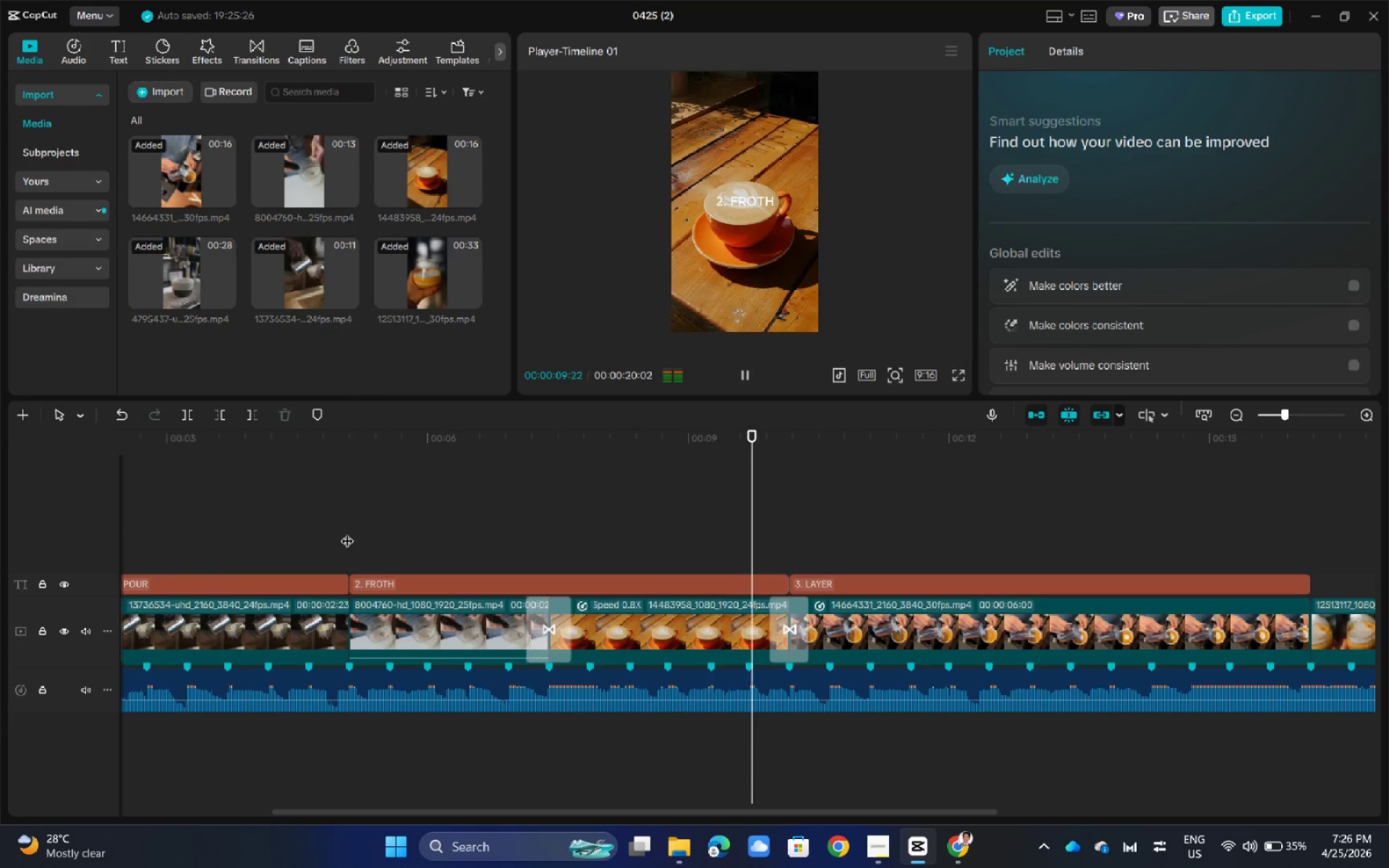 
wait(6.24)
 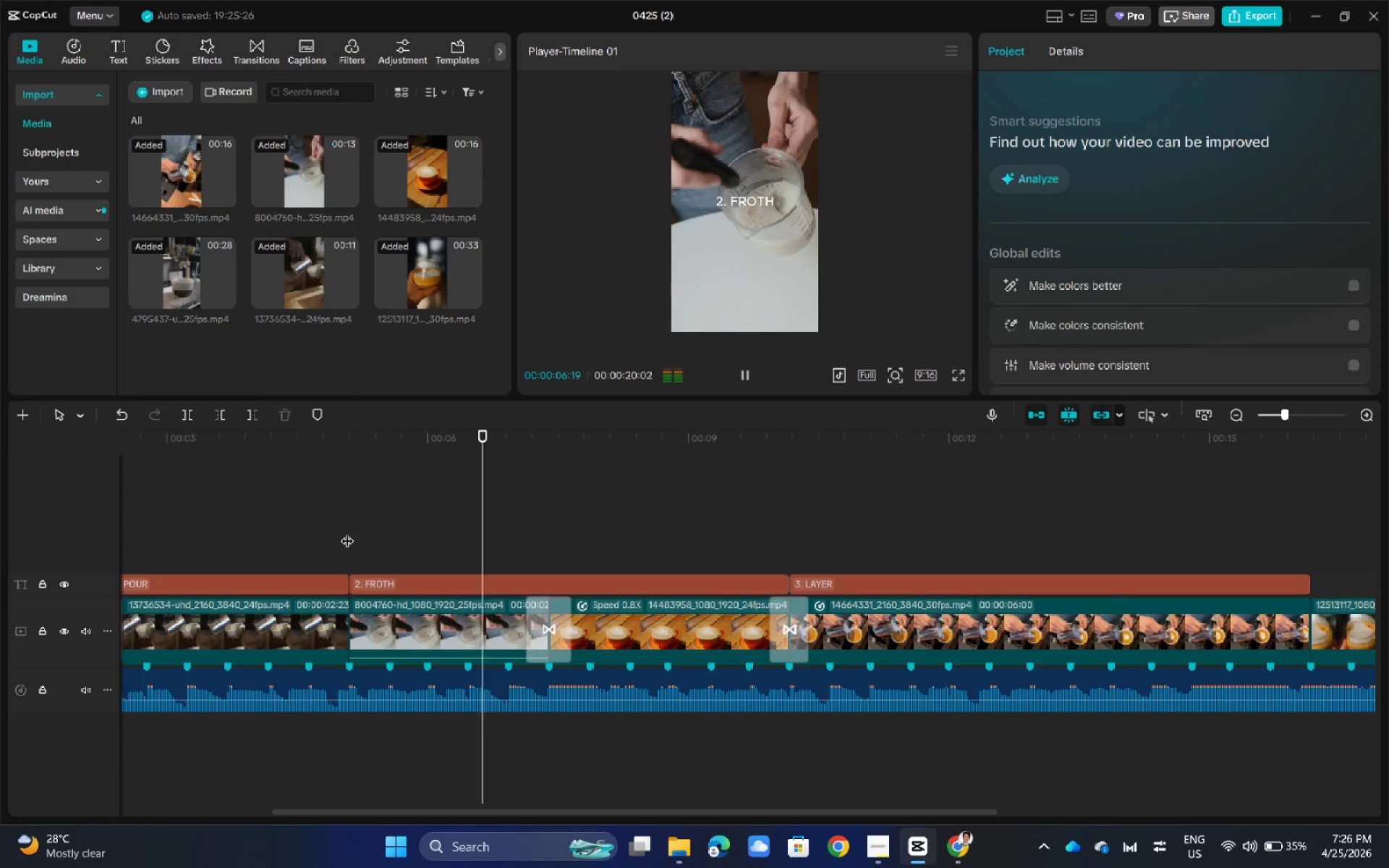 
key(Space)
 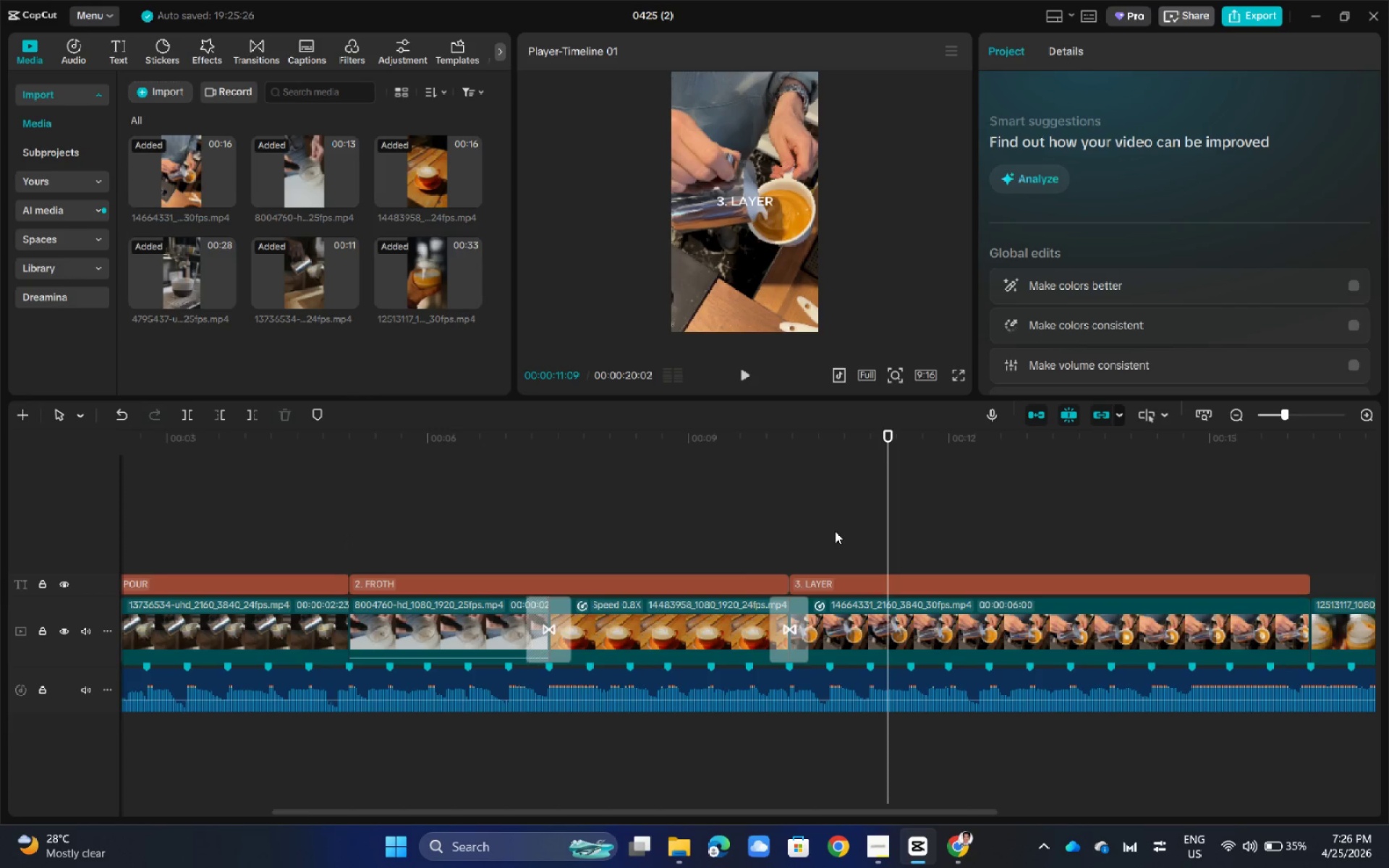 
key(Space)
 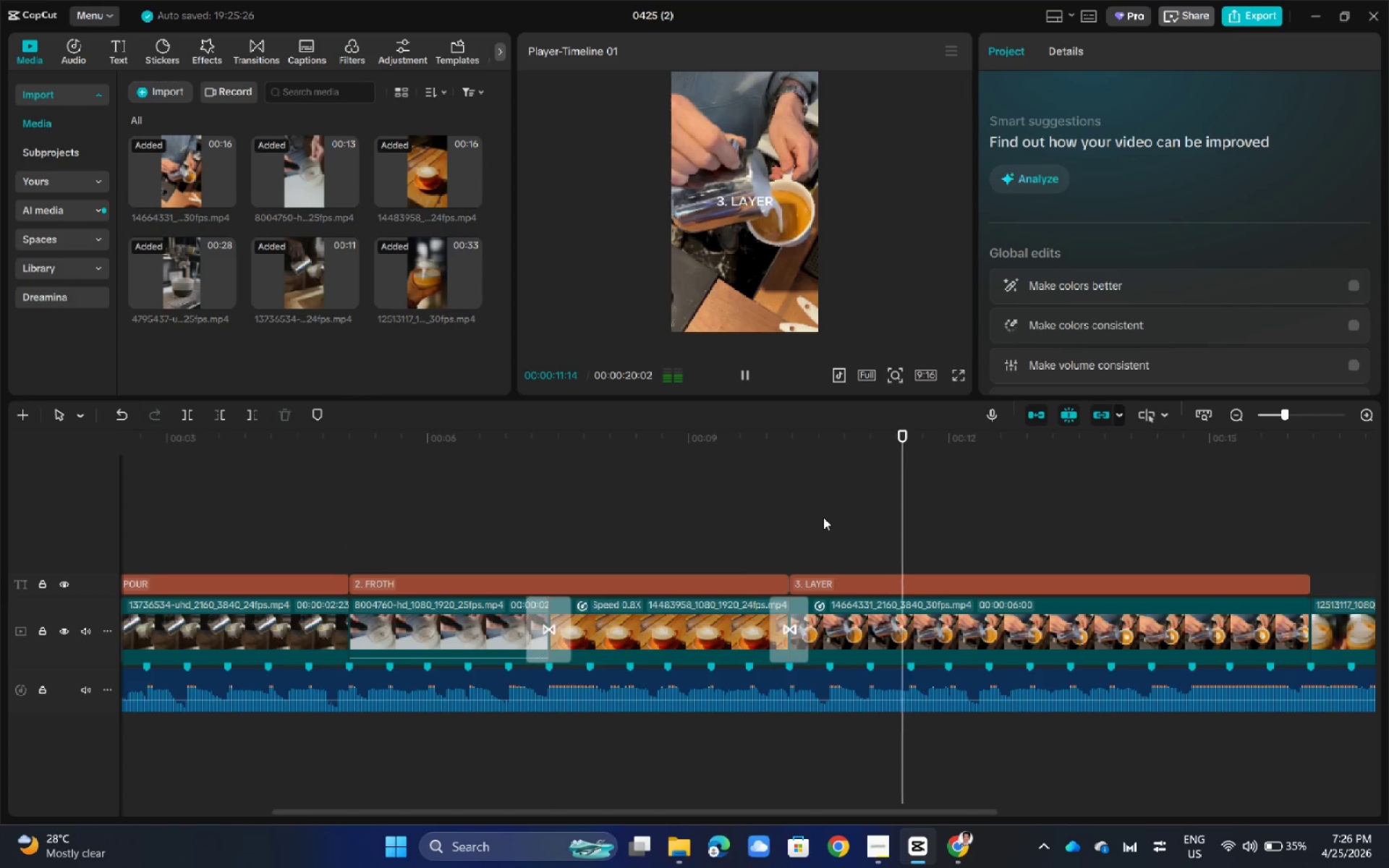 
left_click_drag(start_coordinate=[823, 517], to_coordinate=[760, 527])
 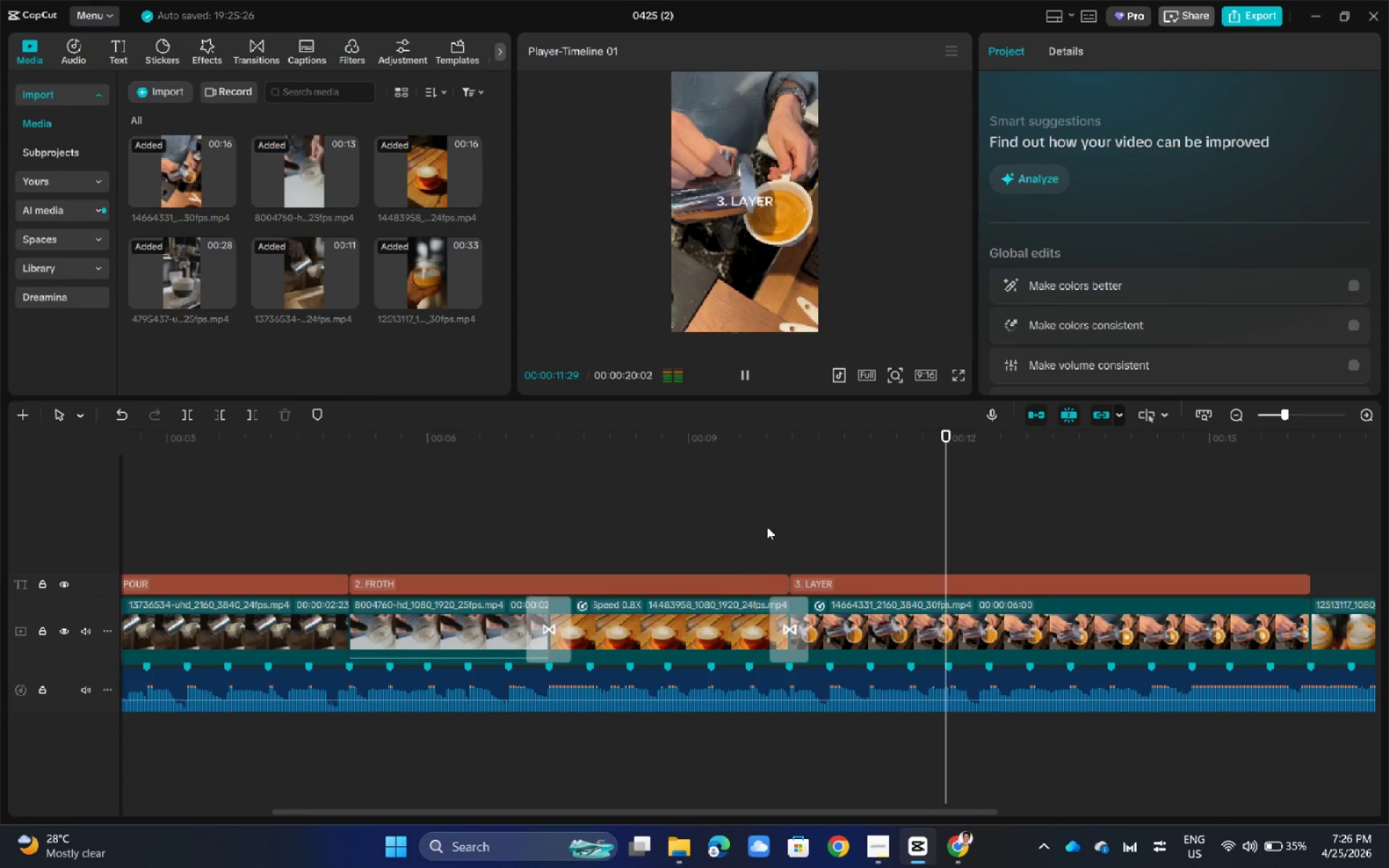 
double_click([767, 527])
 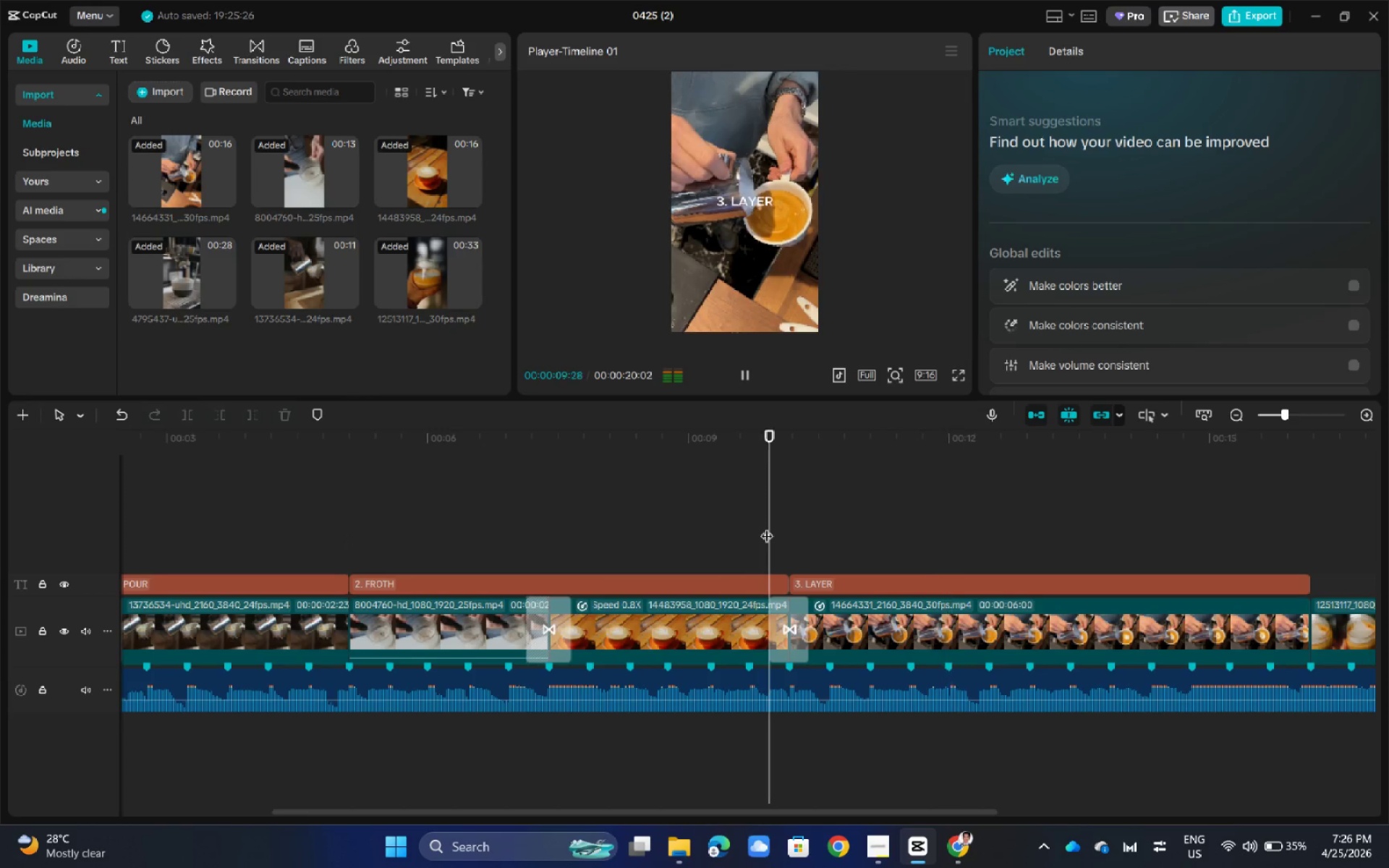 
triple_click([767, 527])
 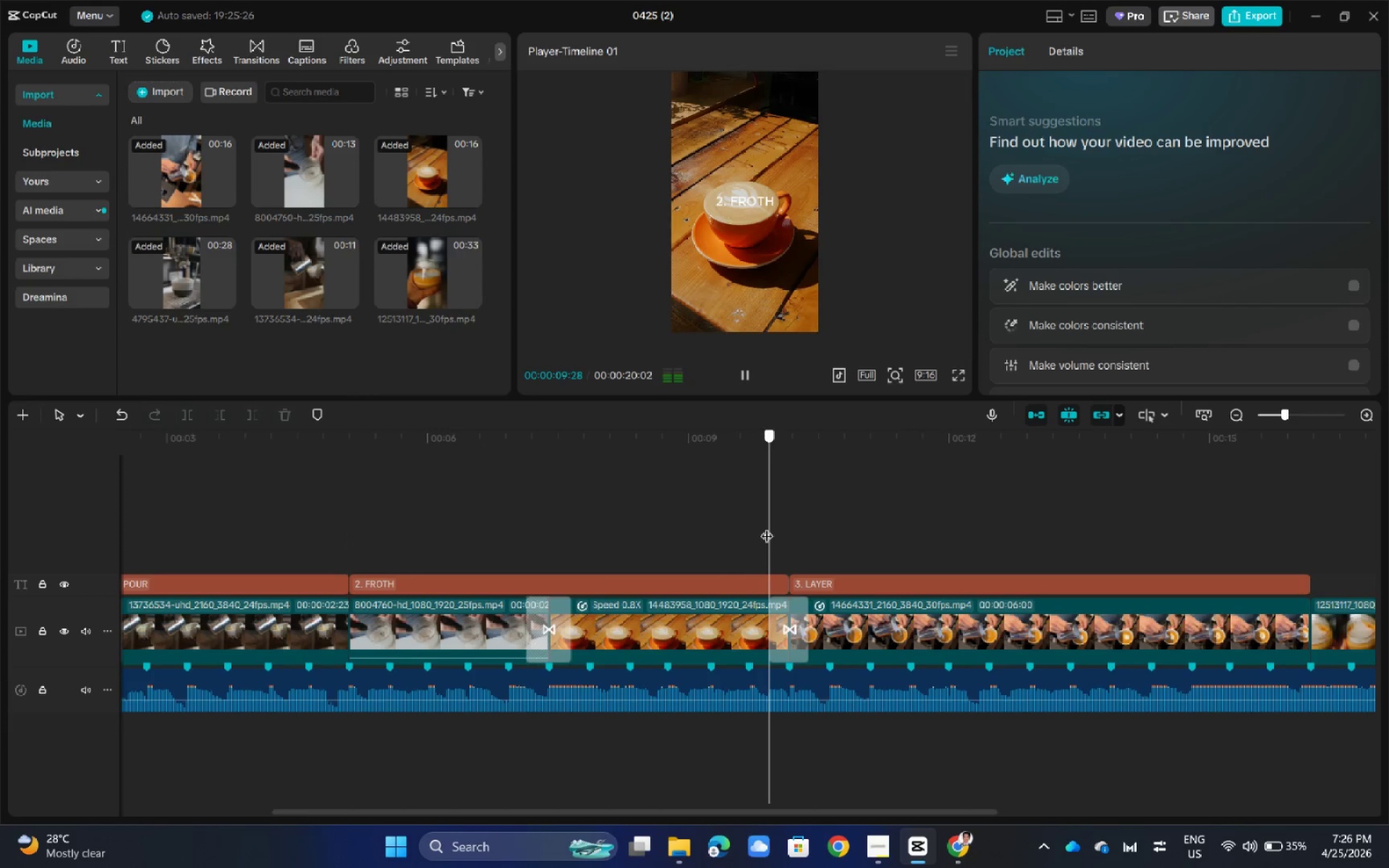 
left_click_drag(start_coordinate=[767, 527], to_coordinate=[714, 531])
 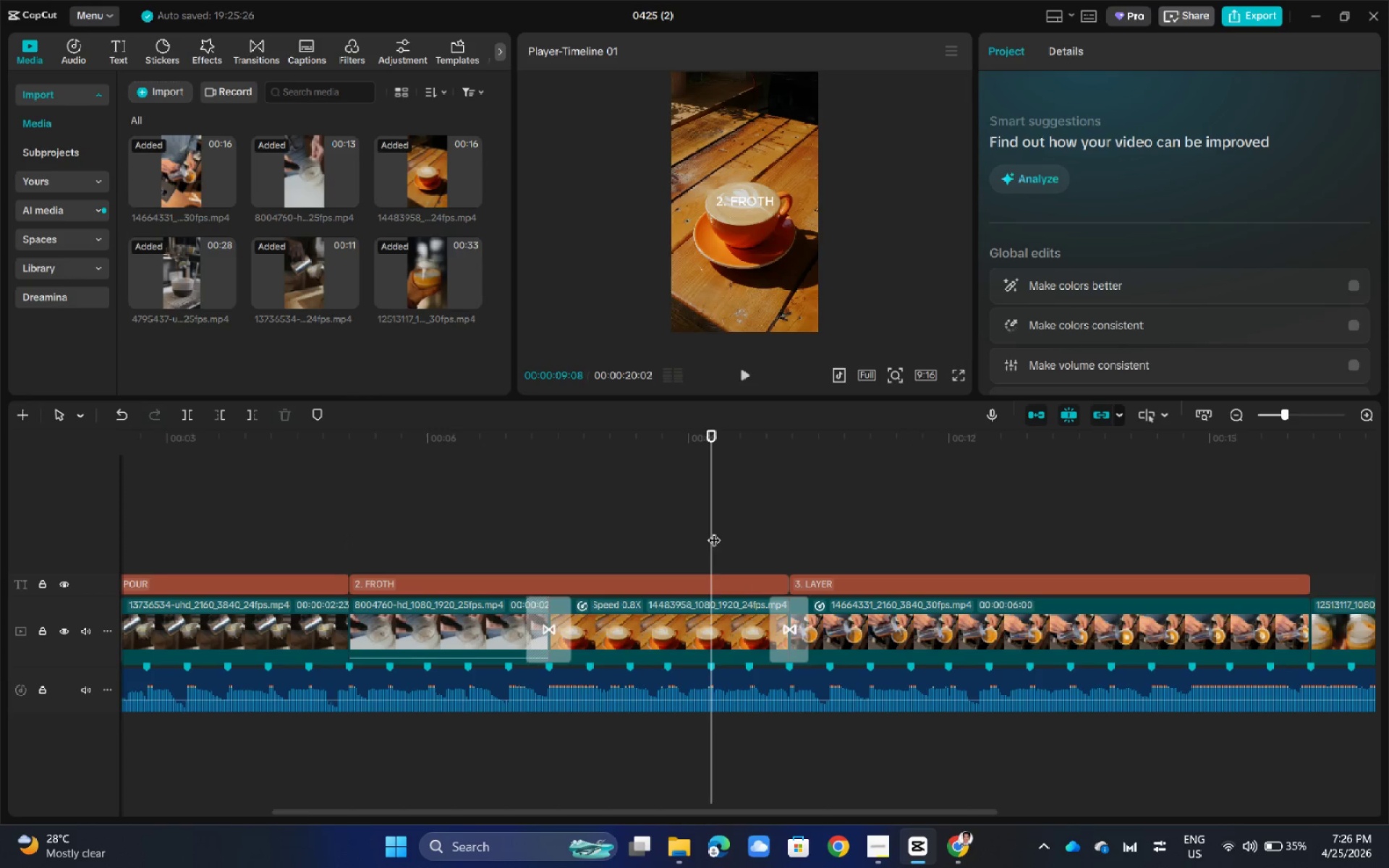 
key(Space)
 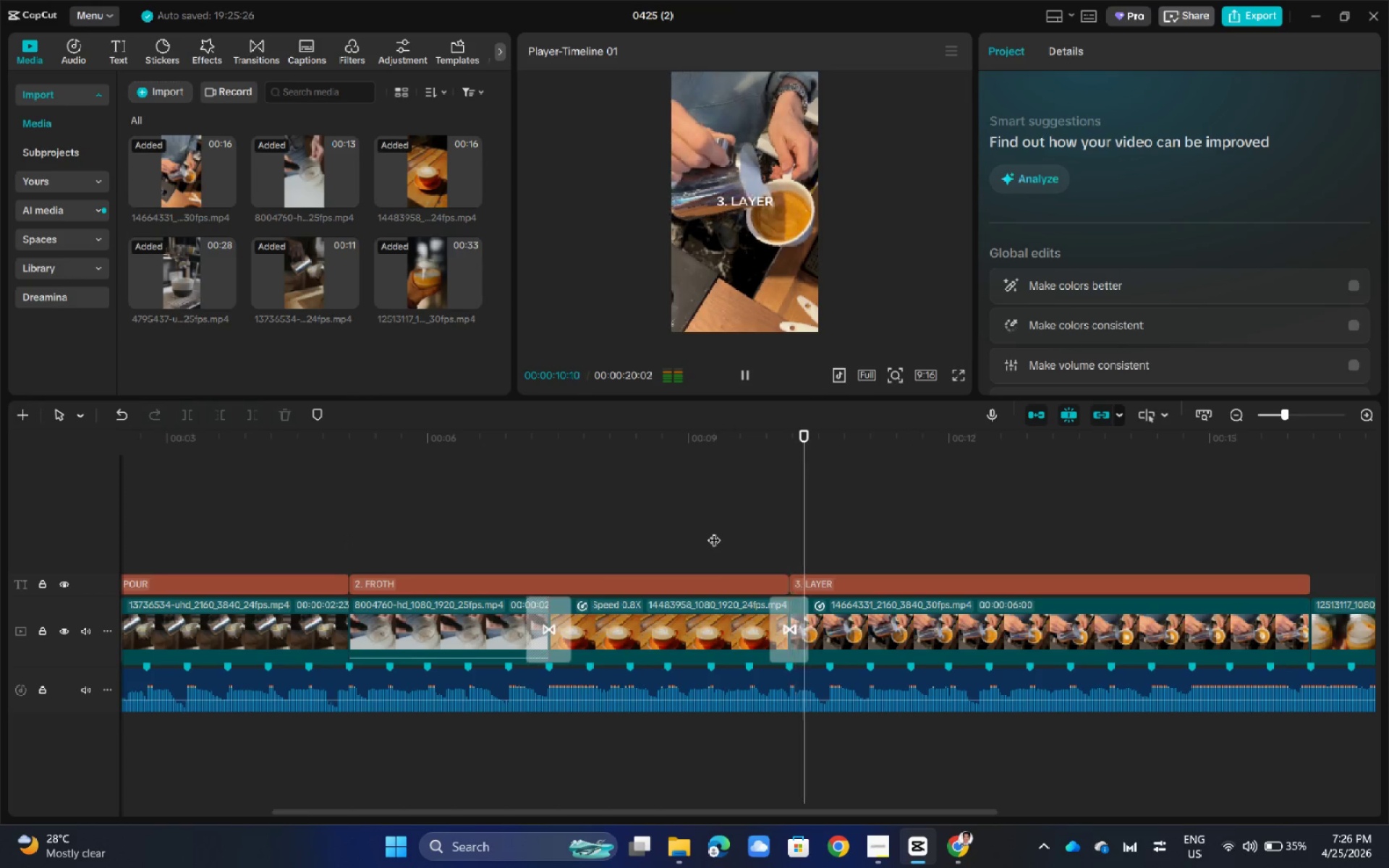 
key(Space)
 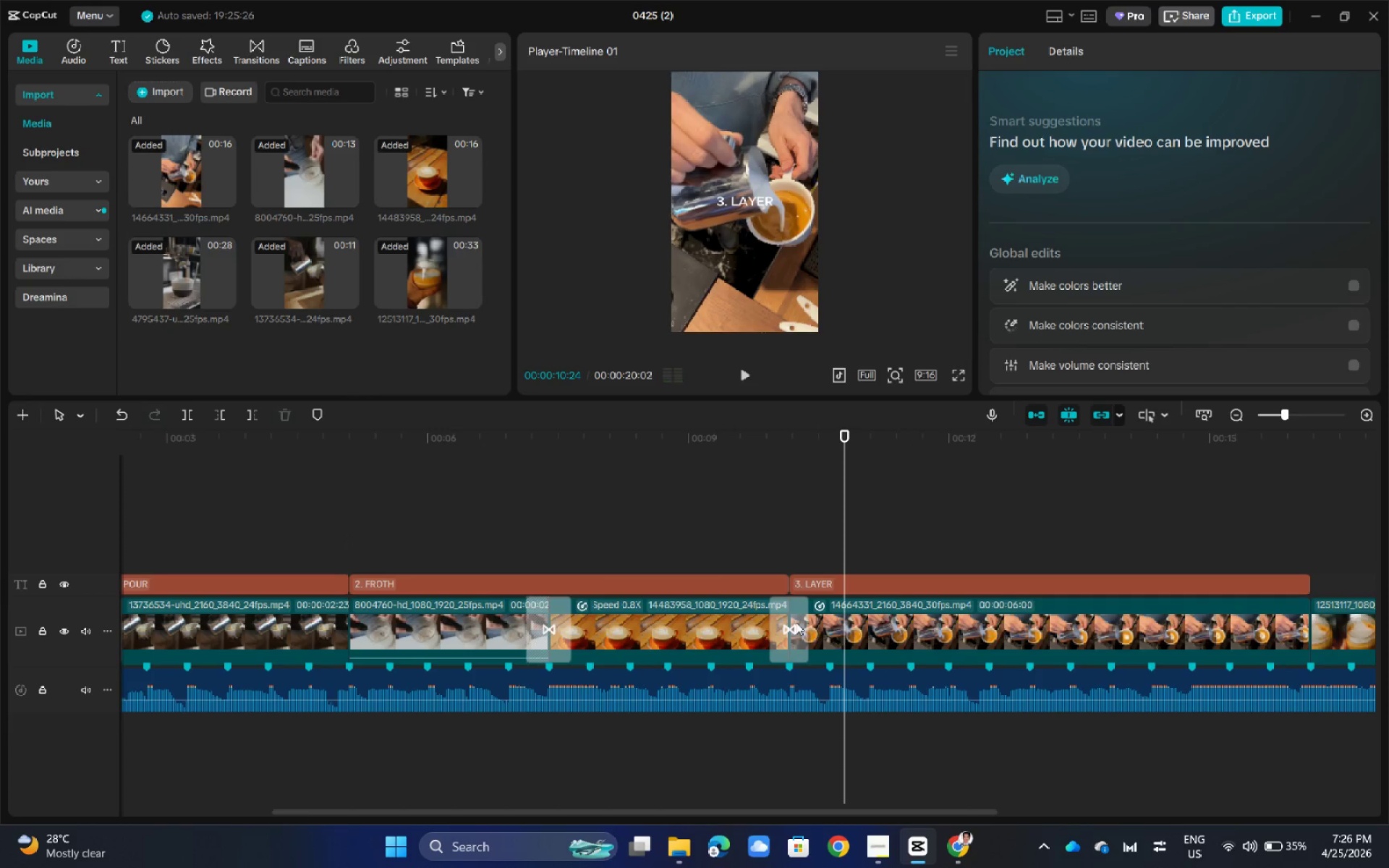 
left_click([796, 622])
 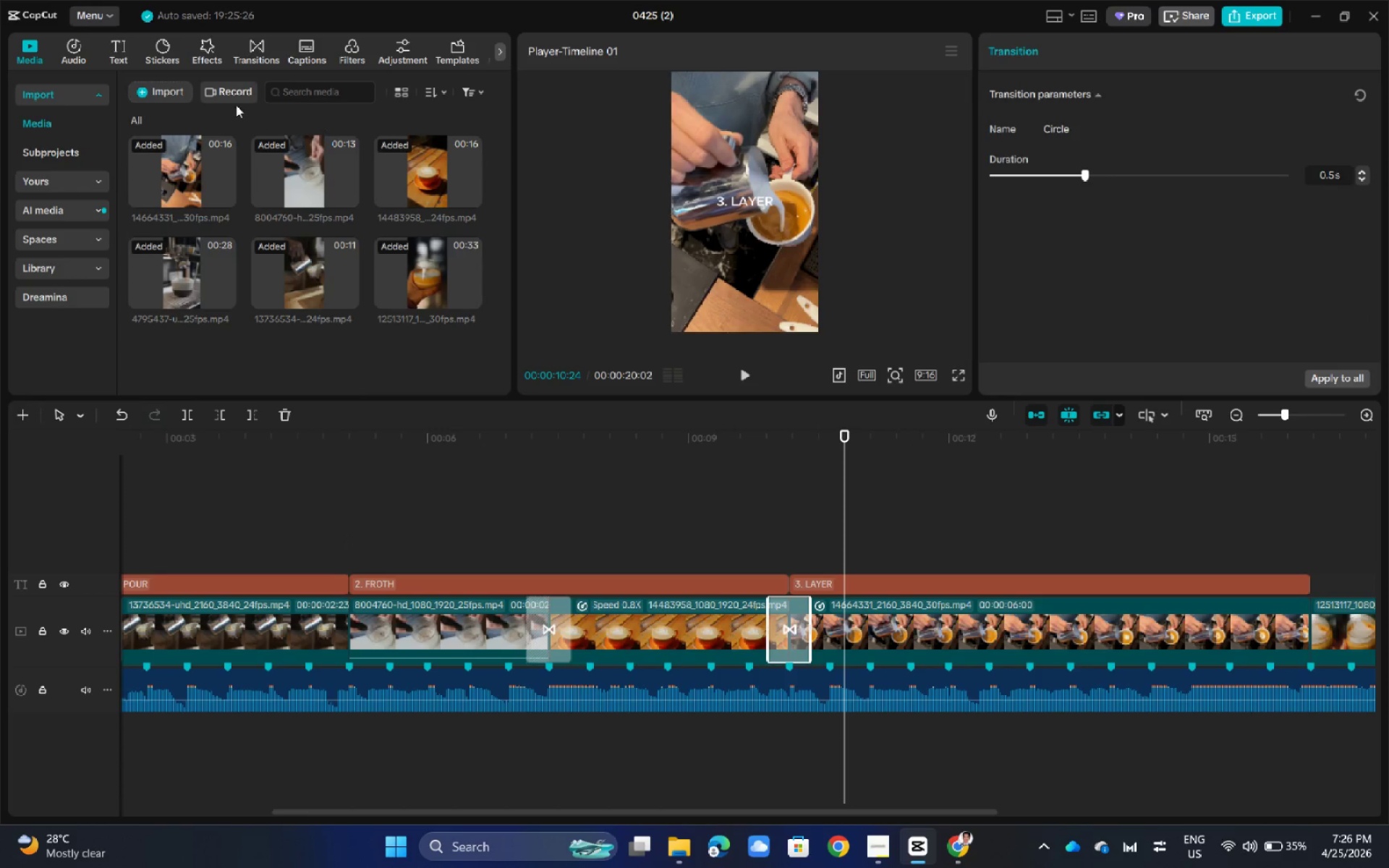 
left_click([257, 51])
 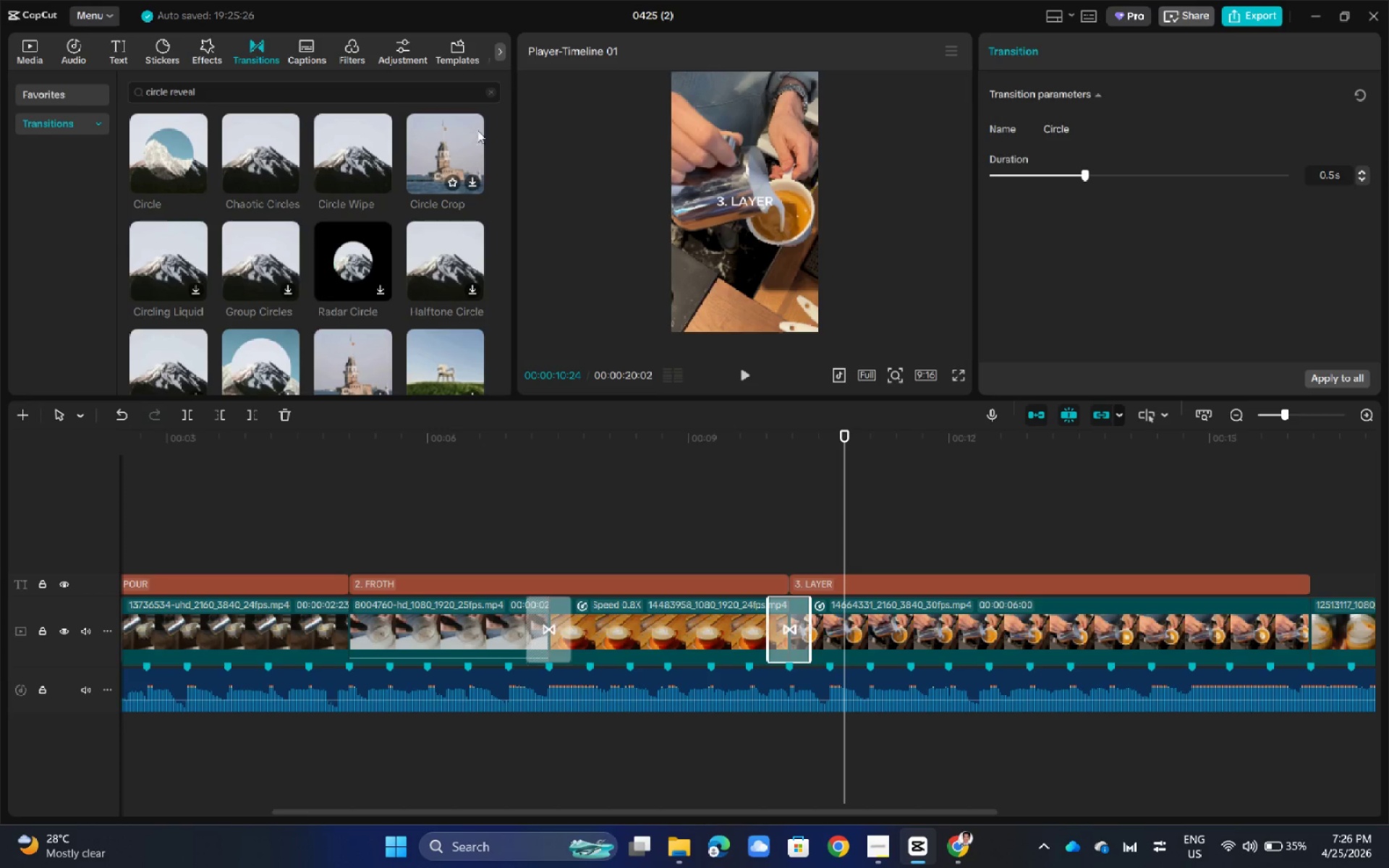 
left_click([493, 86])
 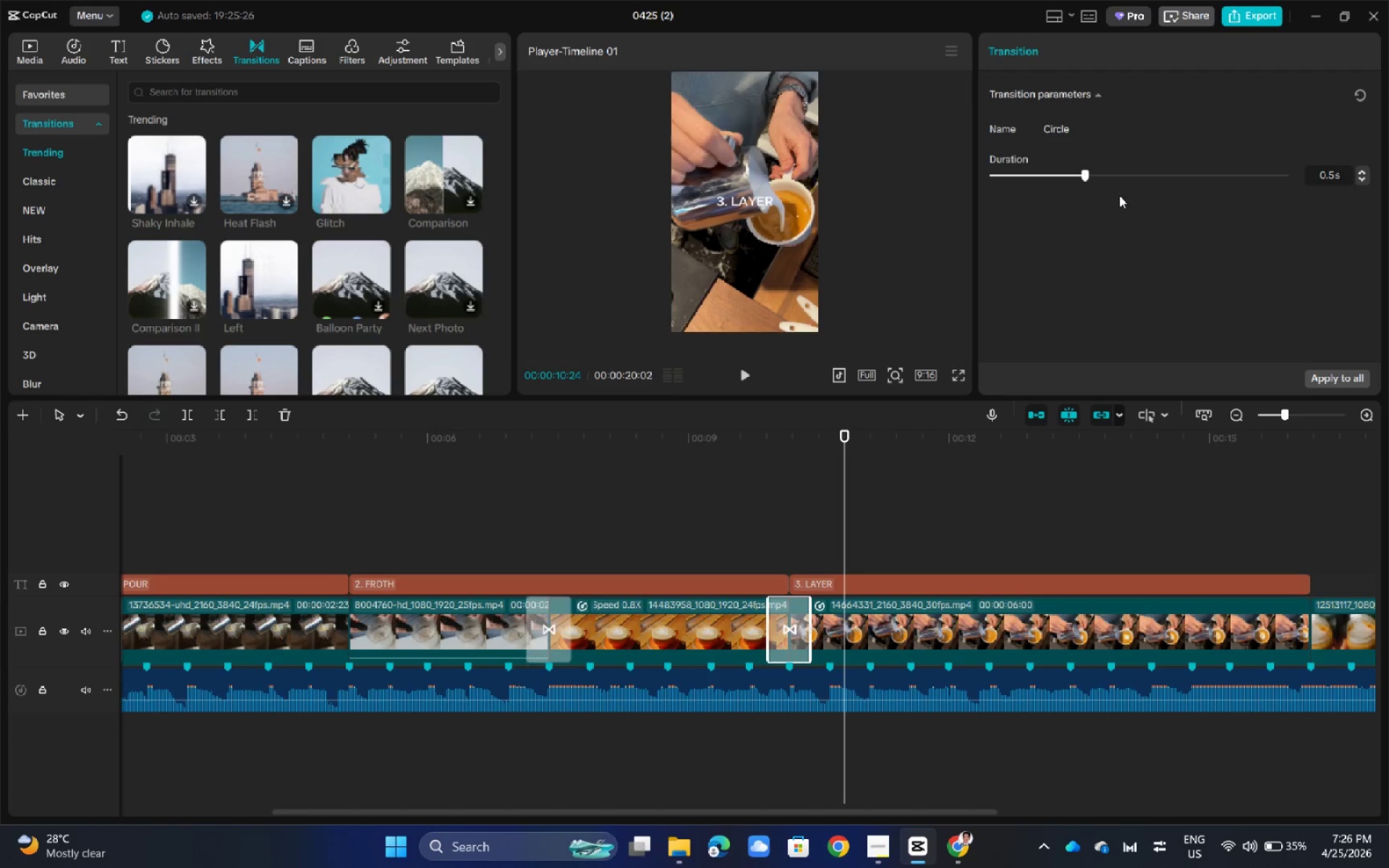 
left_click_drag(start_coordinate=[1092, 172], to_coordinate=[1164, 182])
 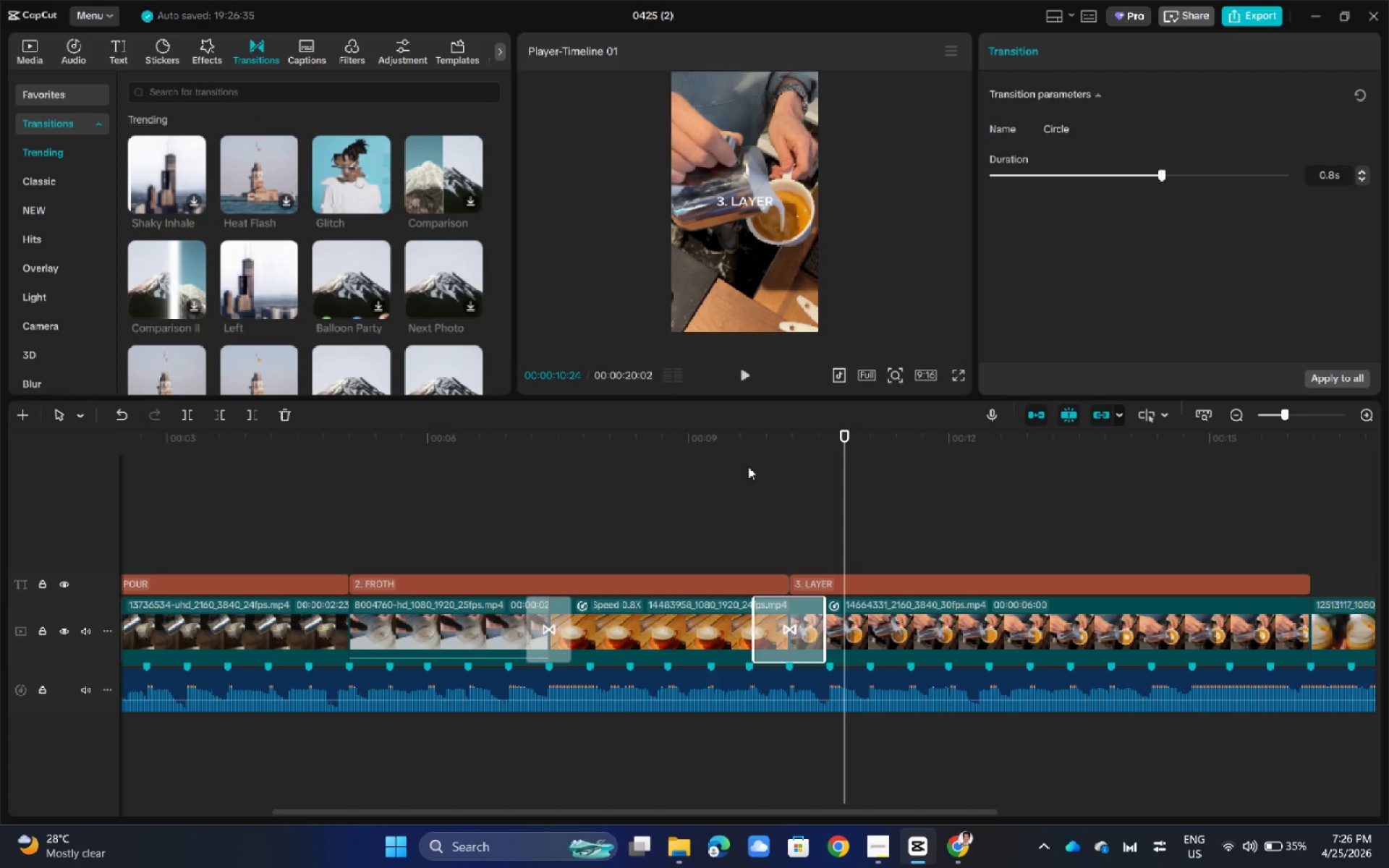 
left_click([715, 477])
 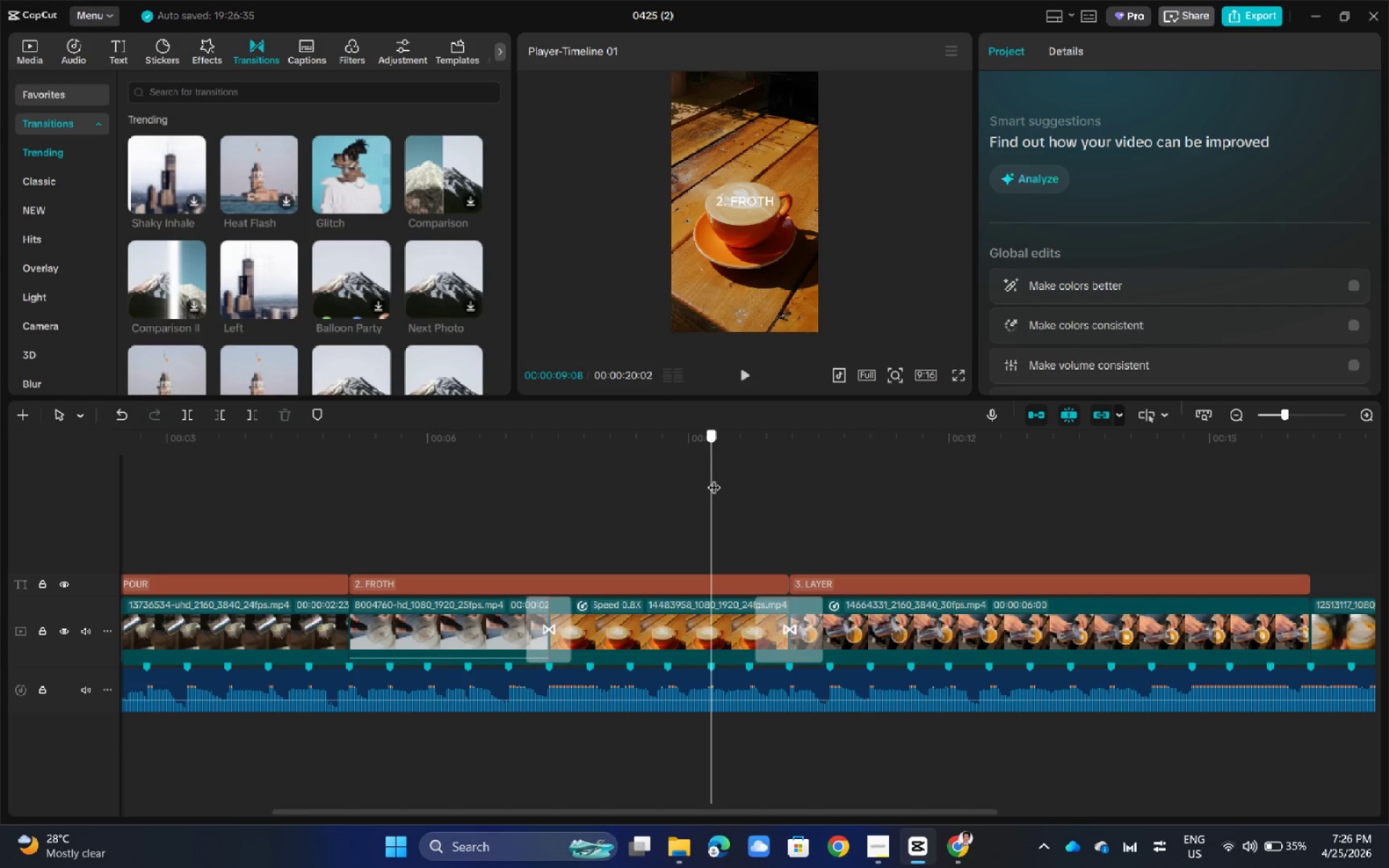 
key(Space)
 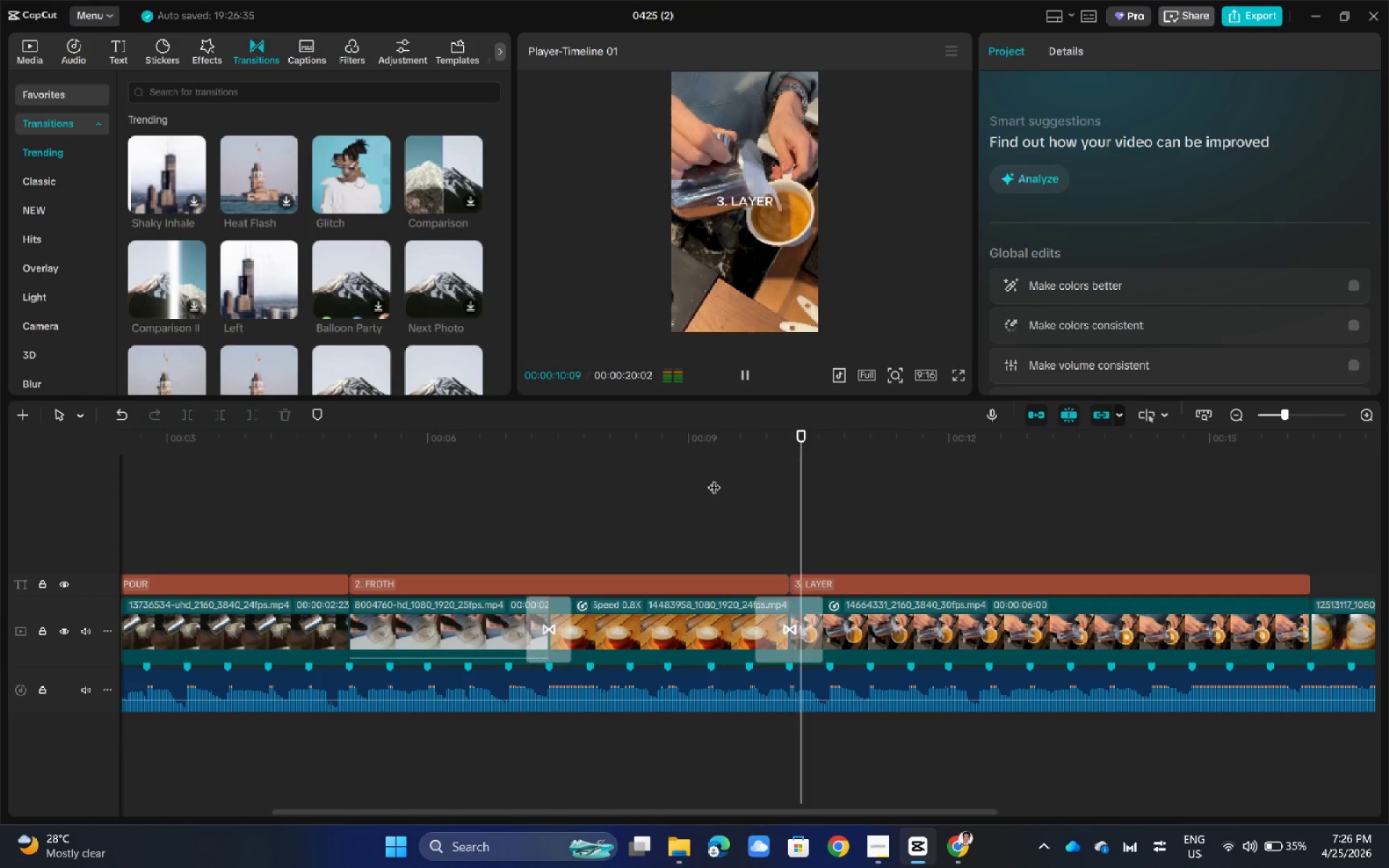 
key(Space)
 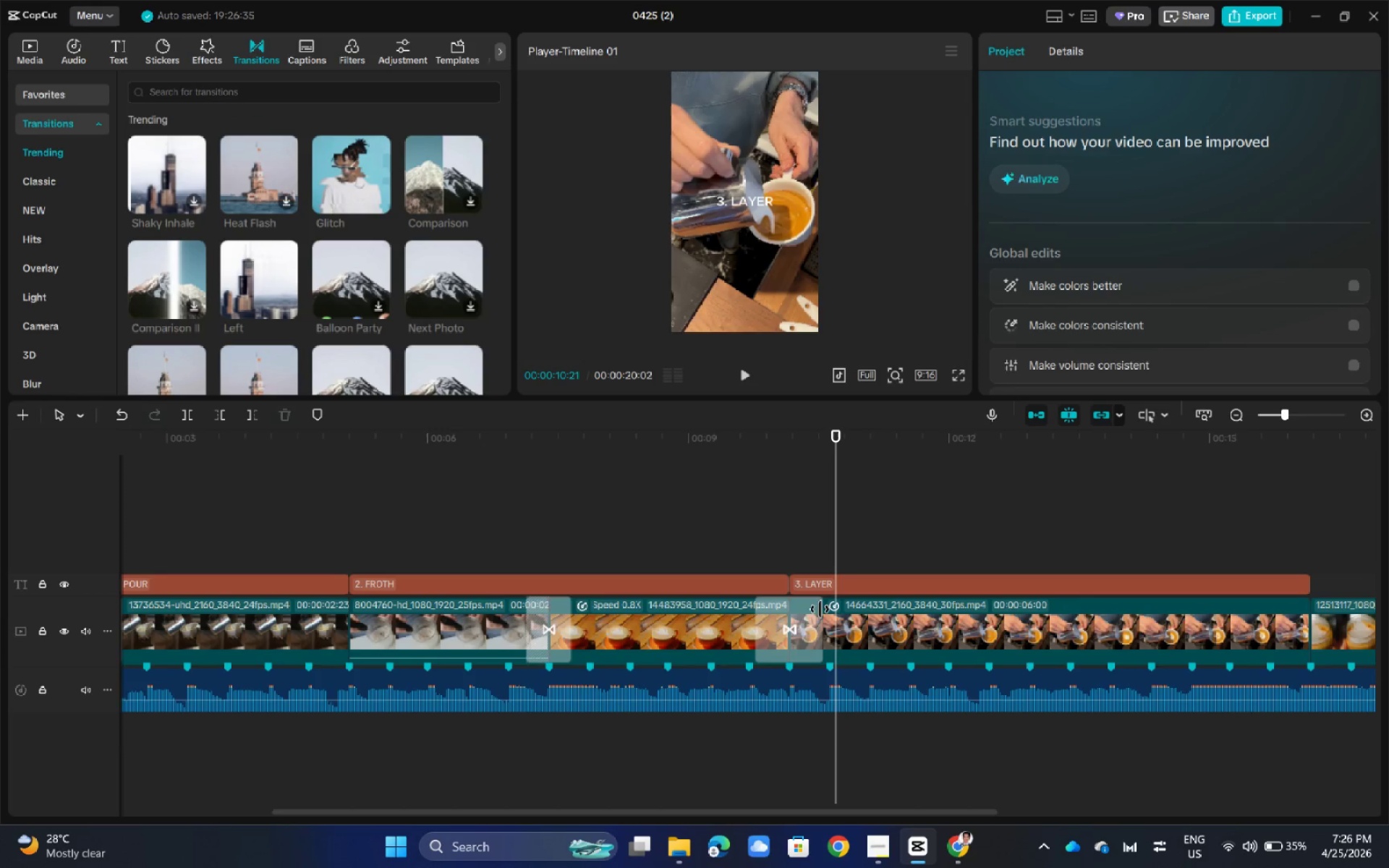 
left_click([797, 624])
 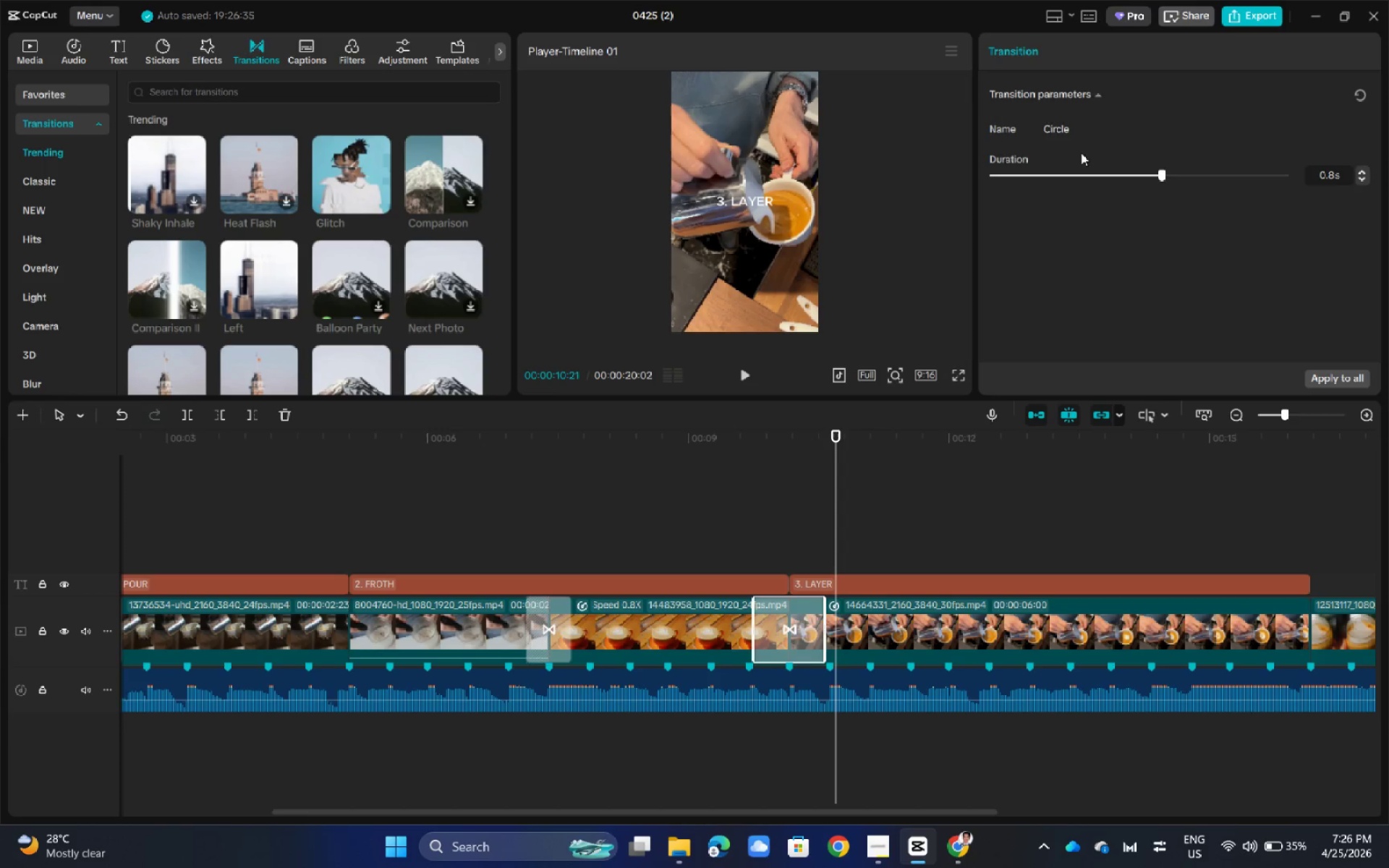 
key(Delete)
 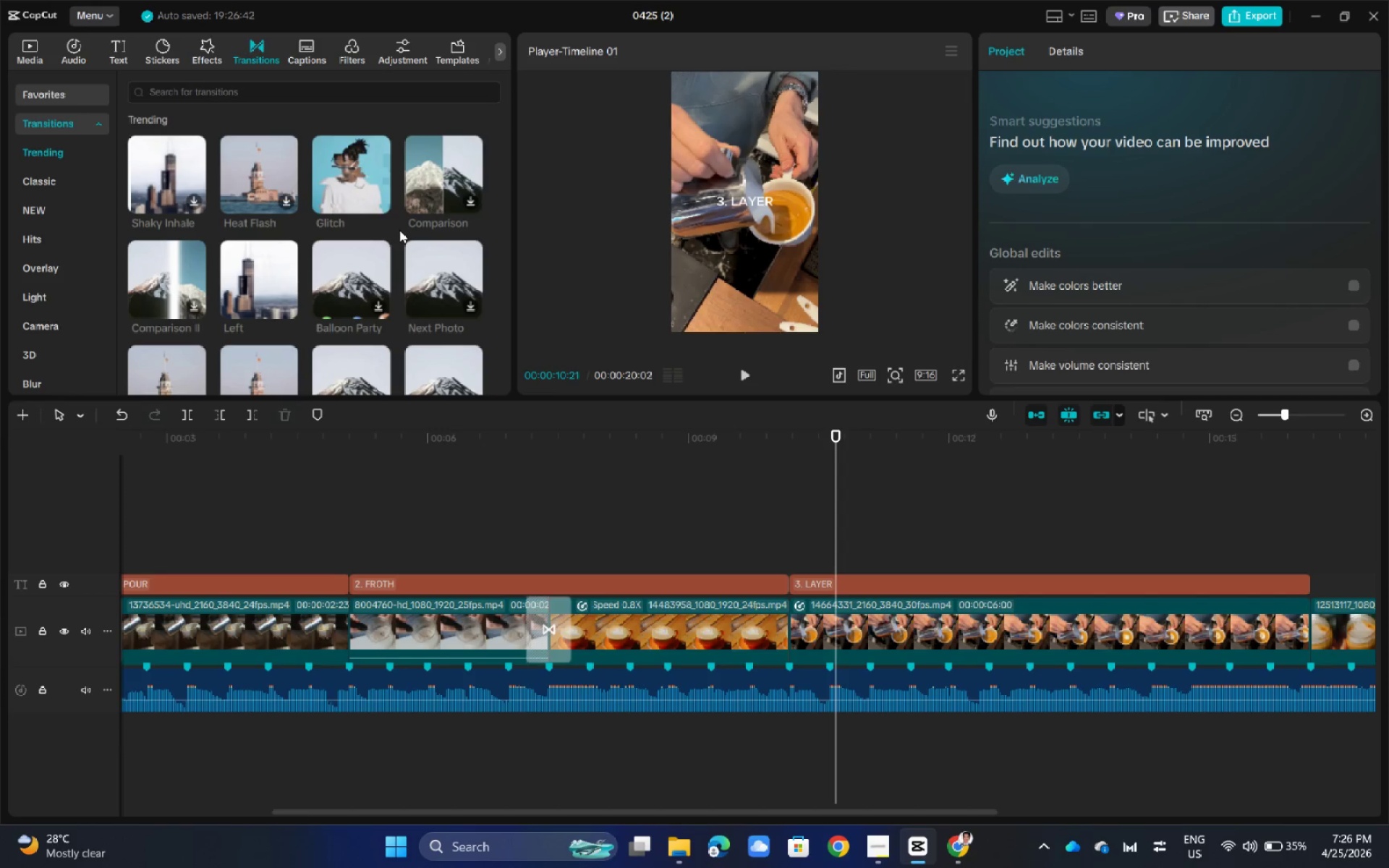 
wait(5.03)
 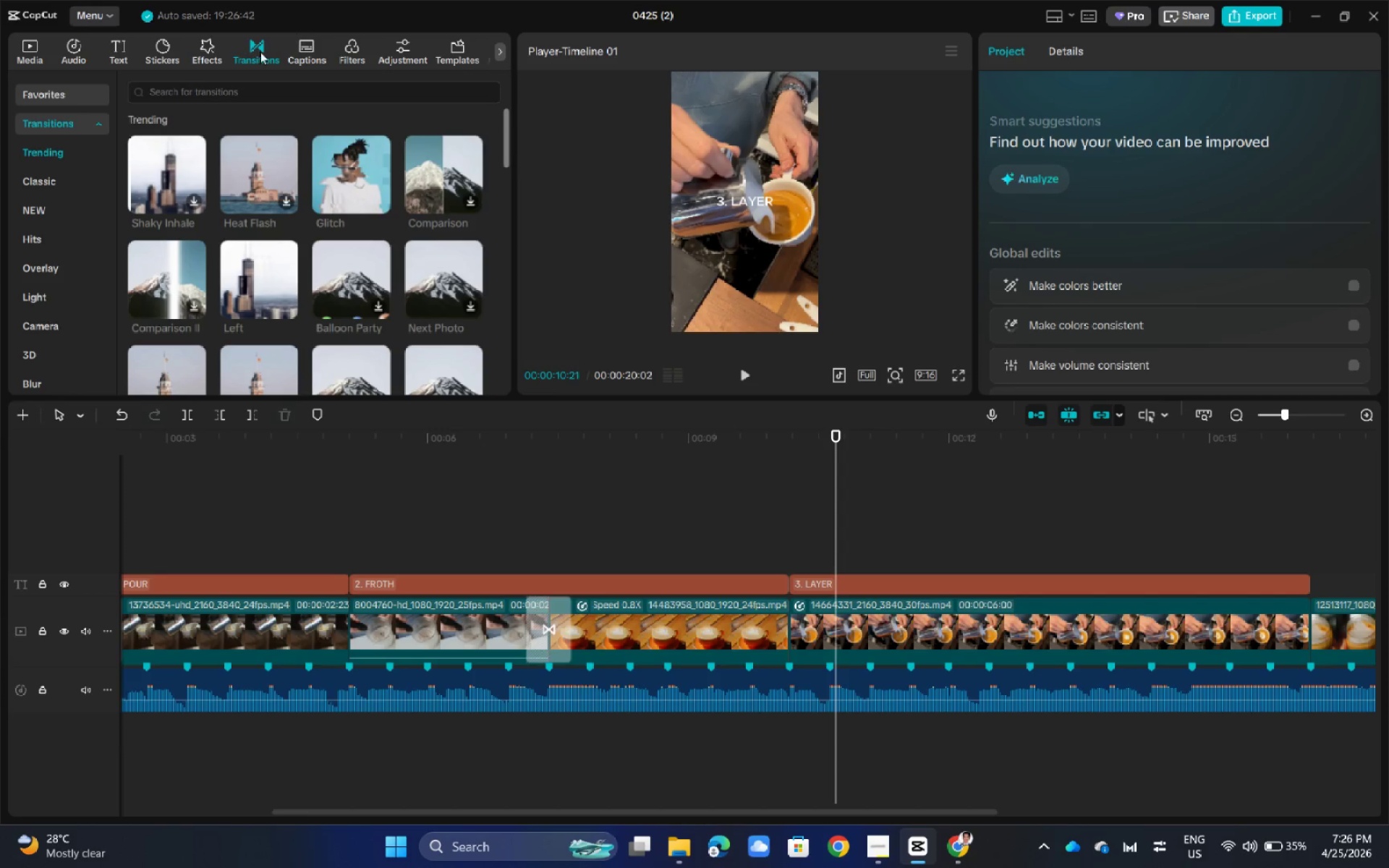 
left_click_drag(start_coordinate=[405, 501], to_coordinate=[353, 505])
 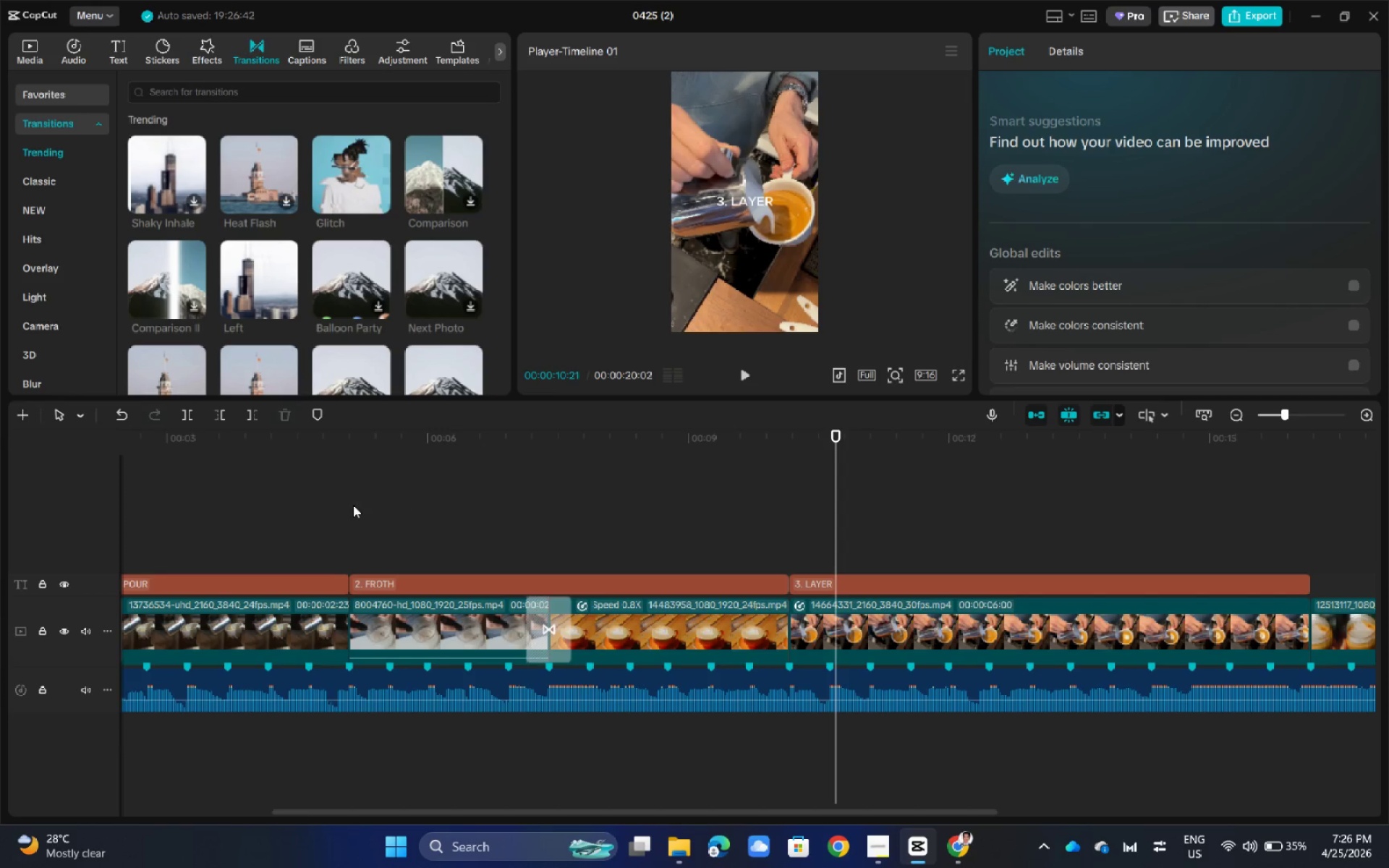 
double_click([353, 505])
 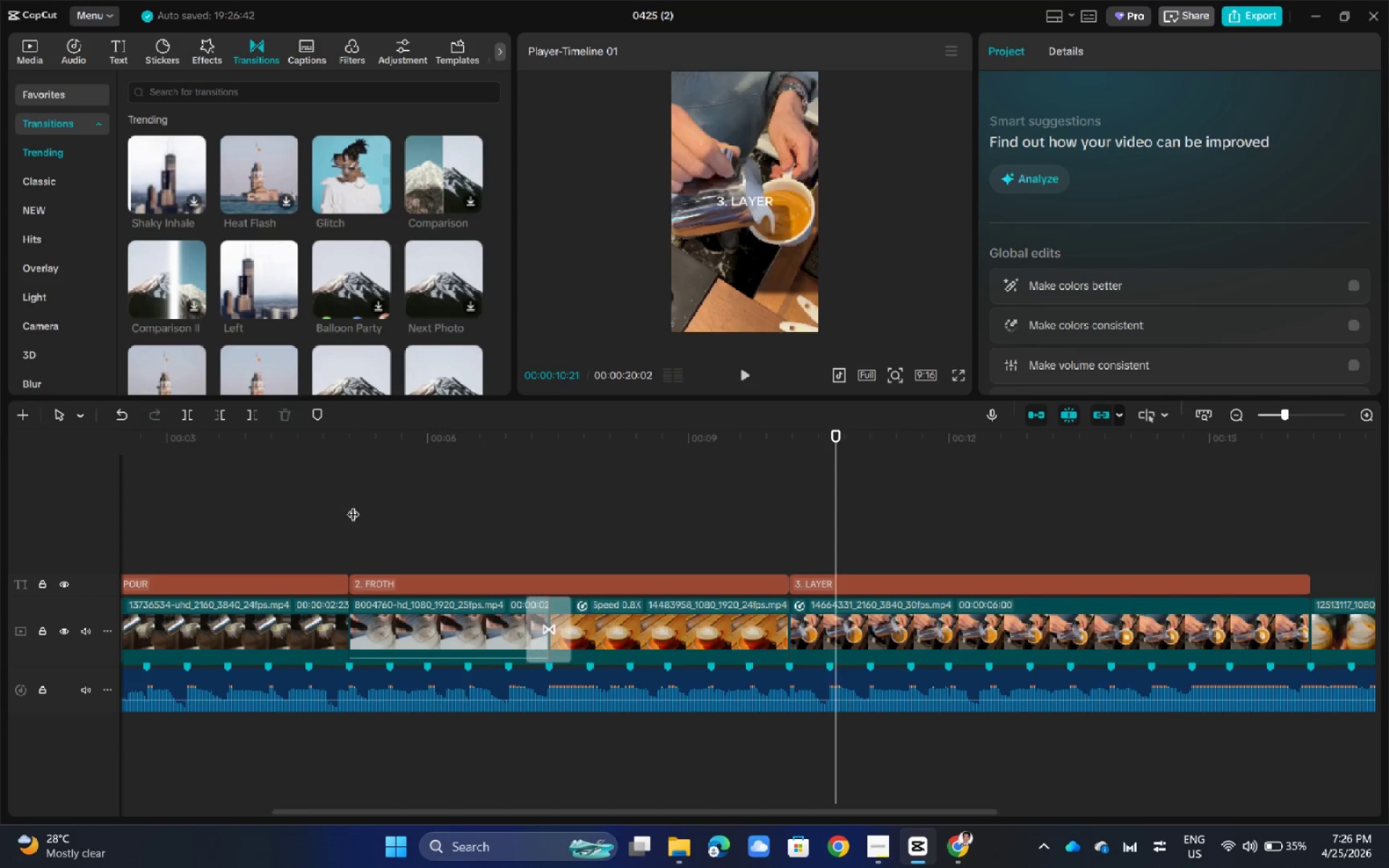 
left_click_drag(start_coordinate=[353, 505], to_coordinate=[164, 540])
 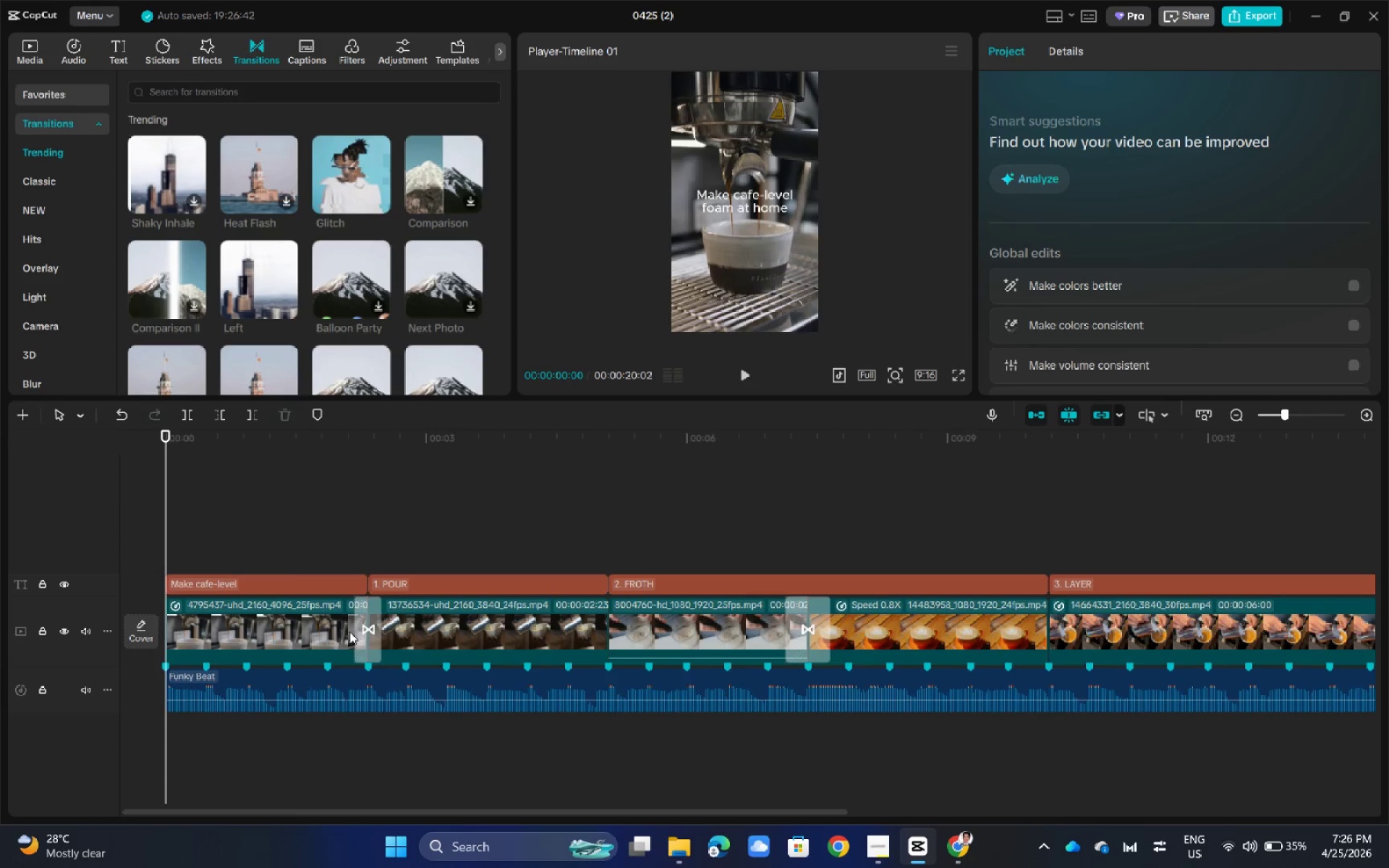 
left_click([370, 634])
 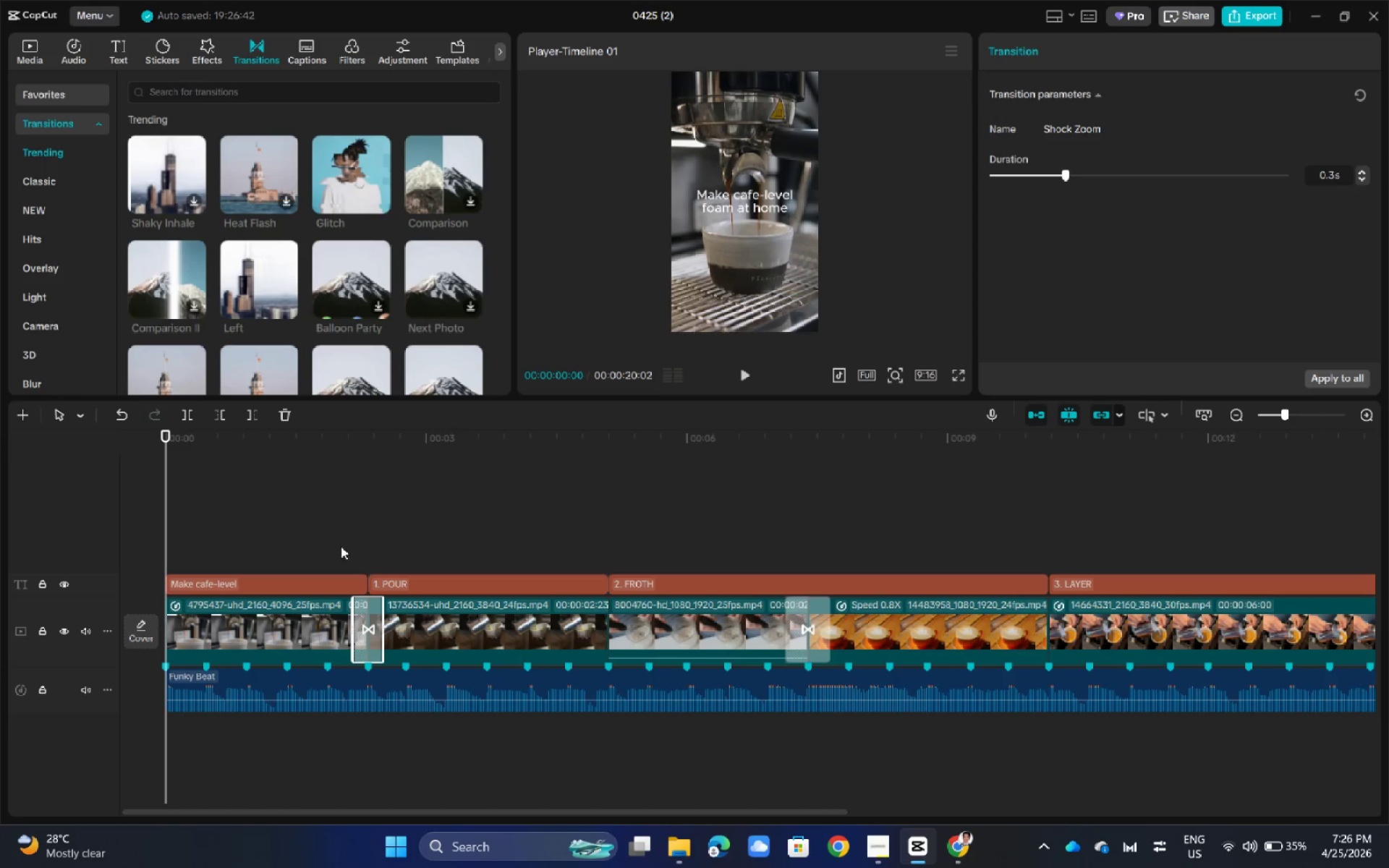 
left_click_drag(start_coordinate=[166, 432], to_coordinate=[621, 551])
 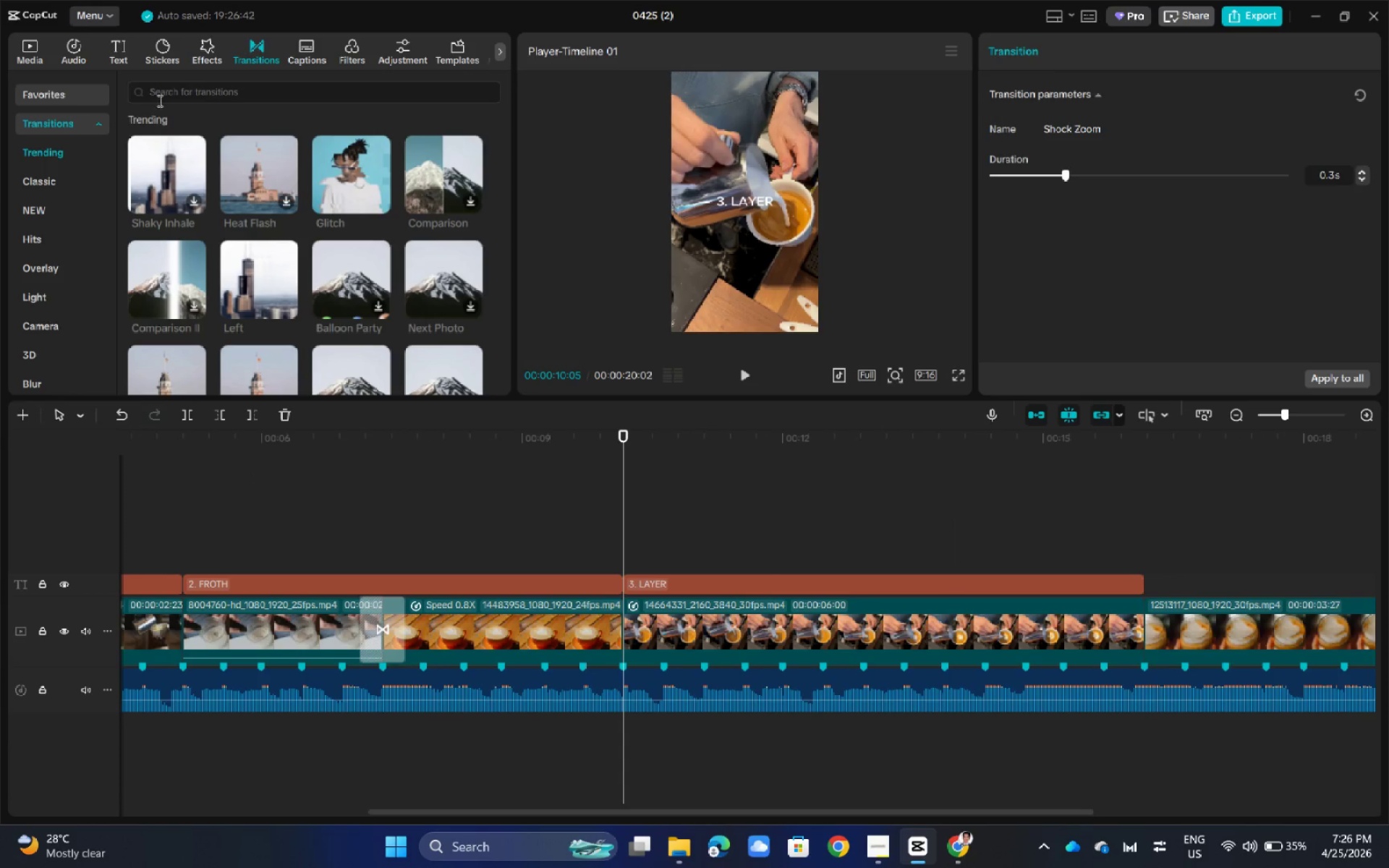 
left_click([163, 95])
 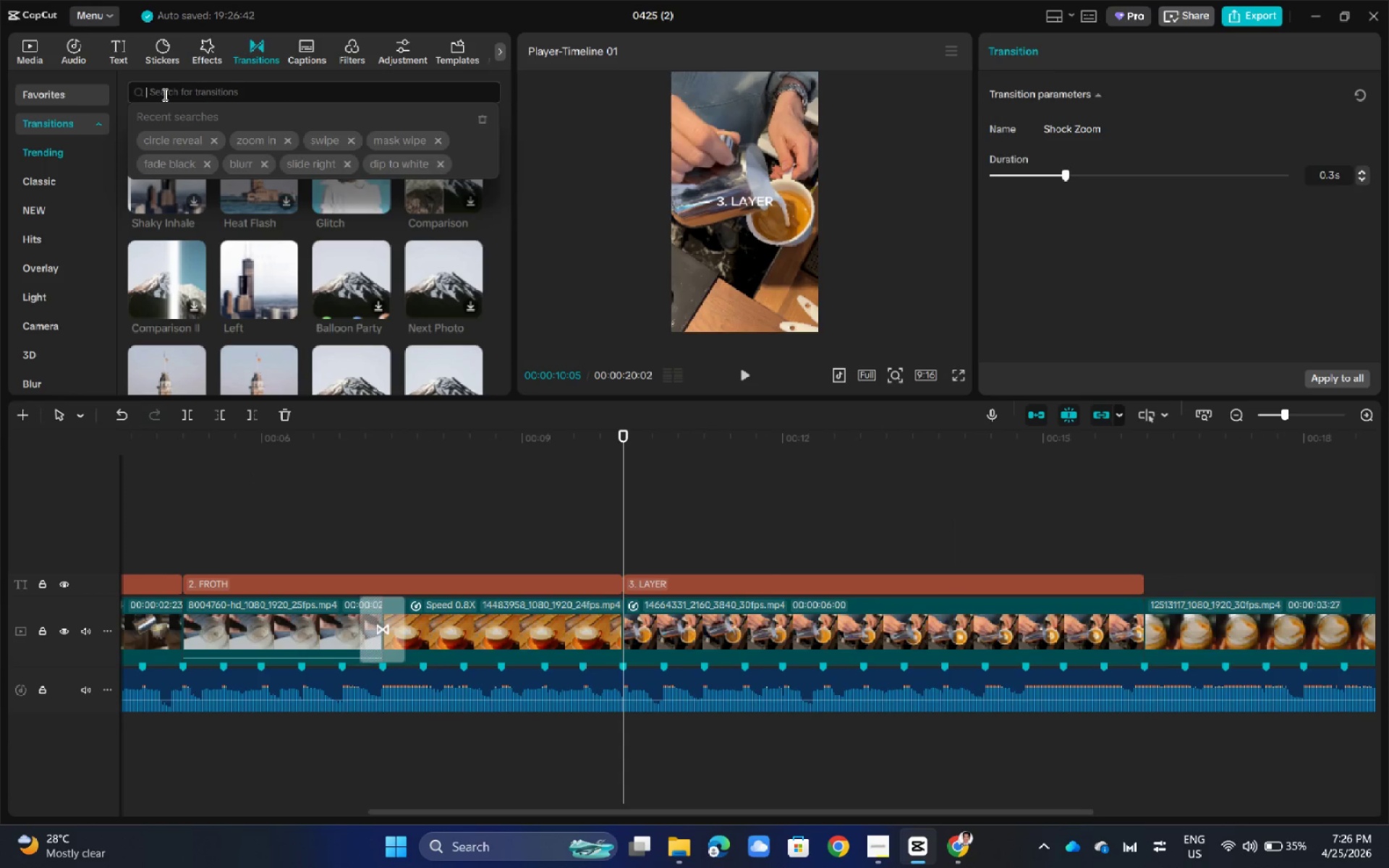 
type(swipe)
 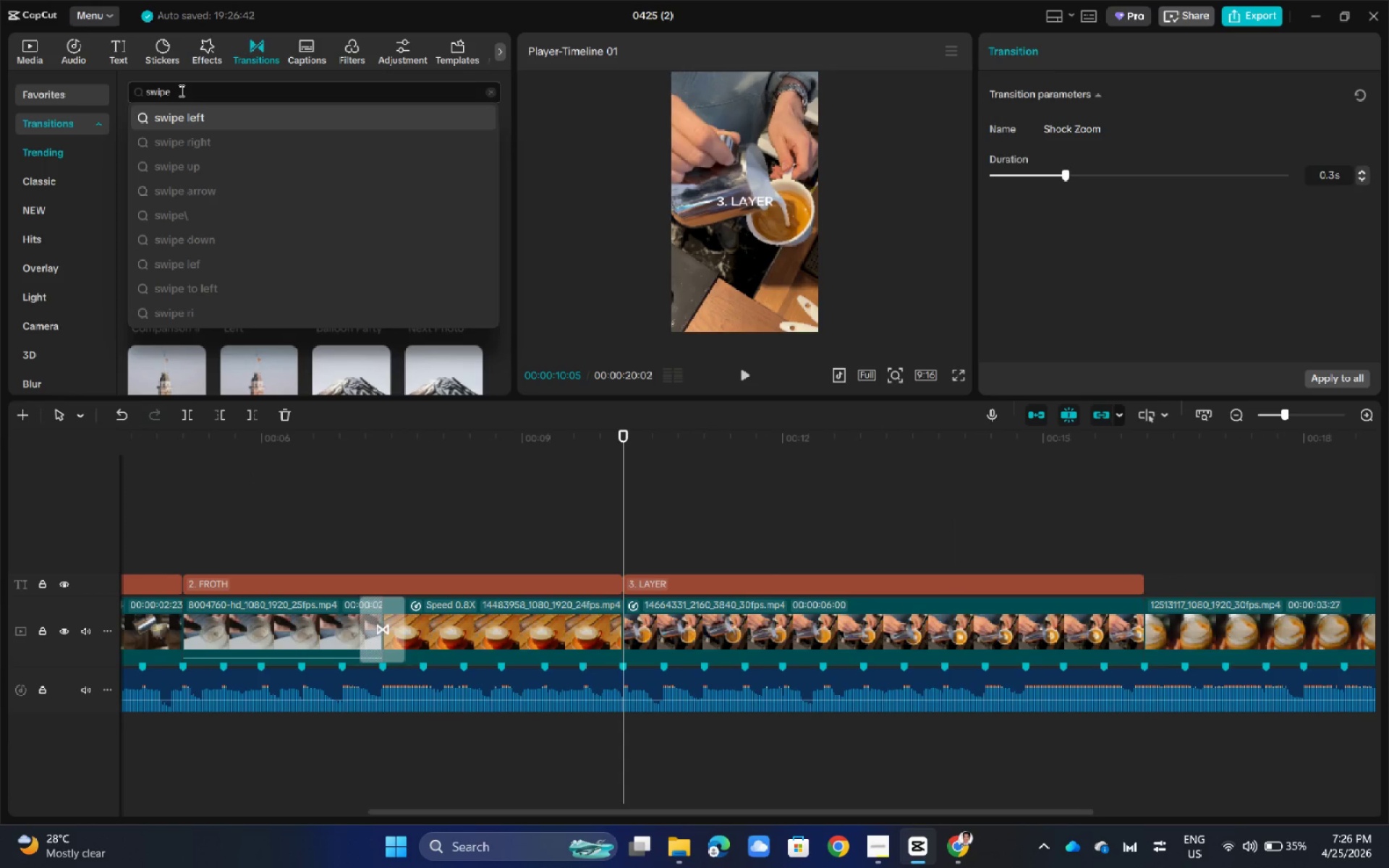 
key(NumpadEnter)
 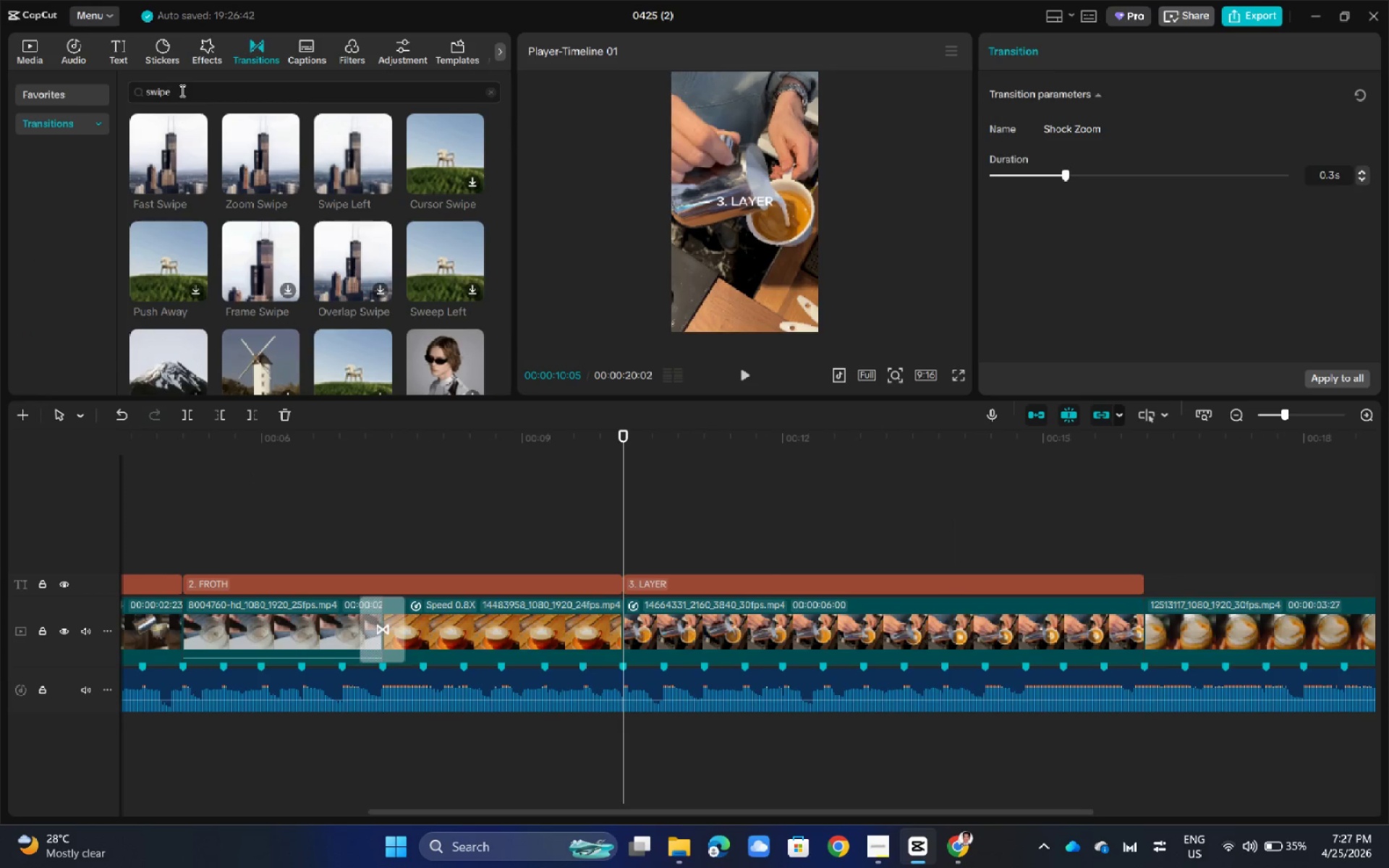 
left_click([171, 159])
 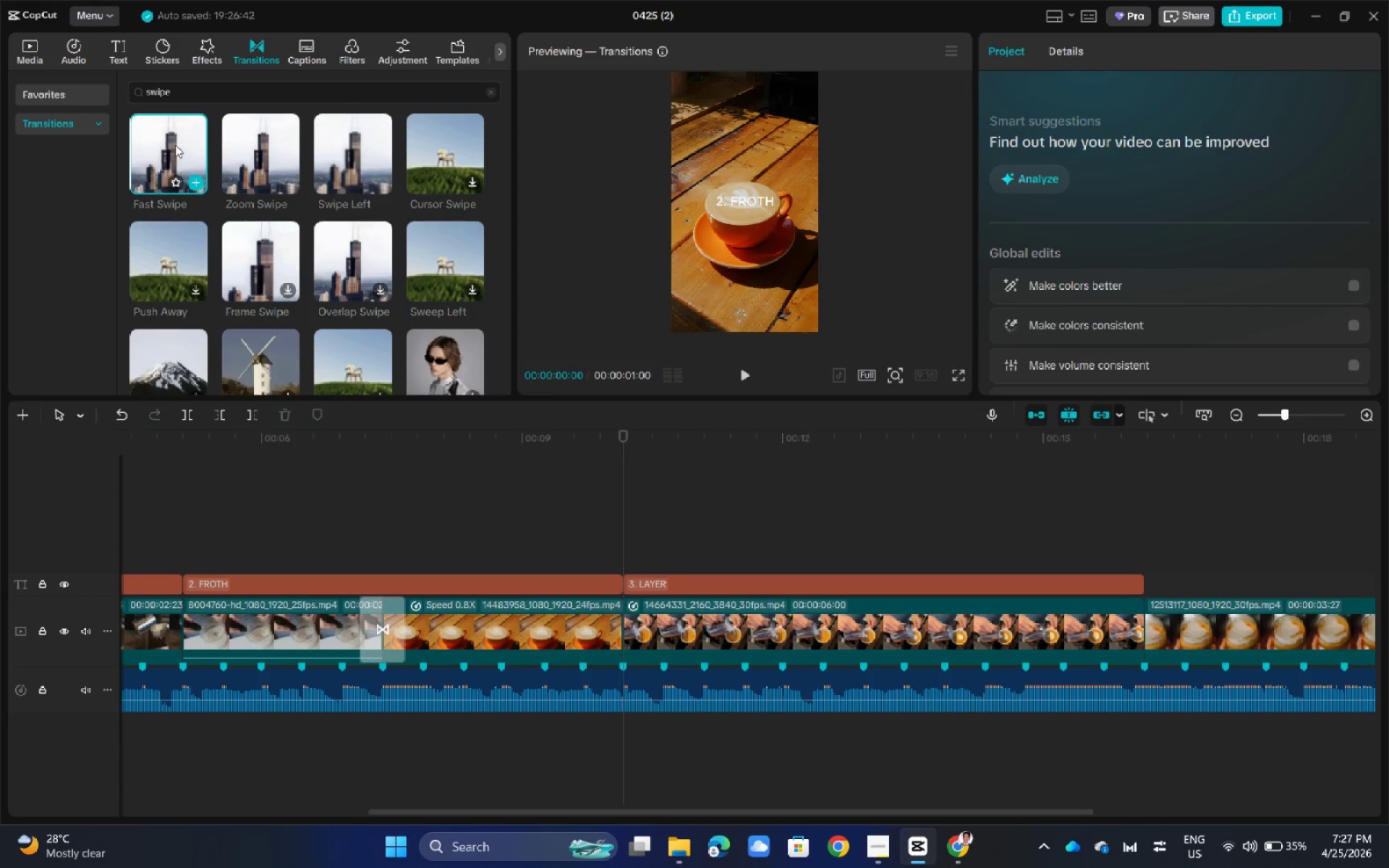 
left_click_drag(start_coordinate=[175, 145], to_coordinate=[170, 152])
 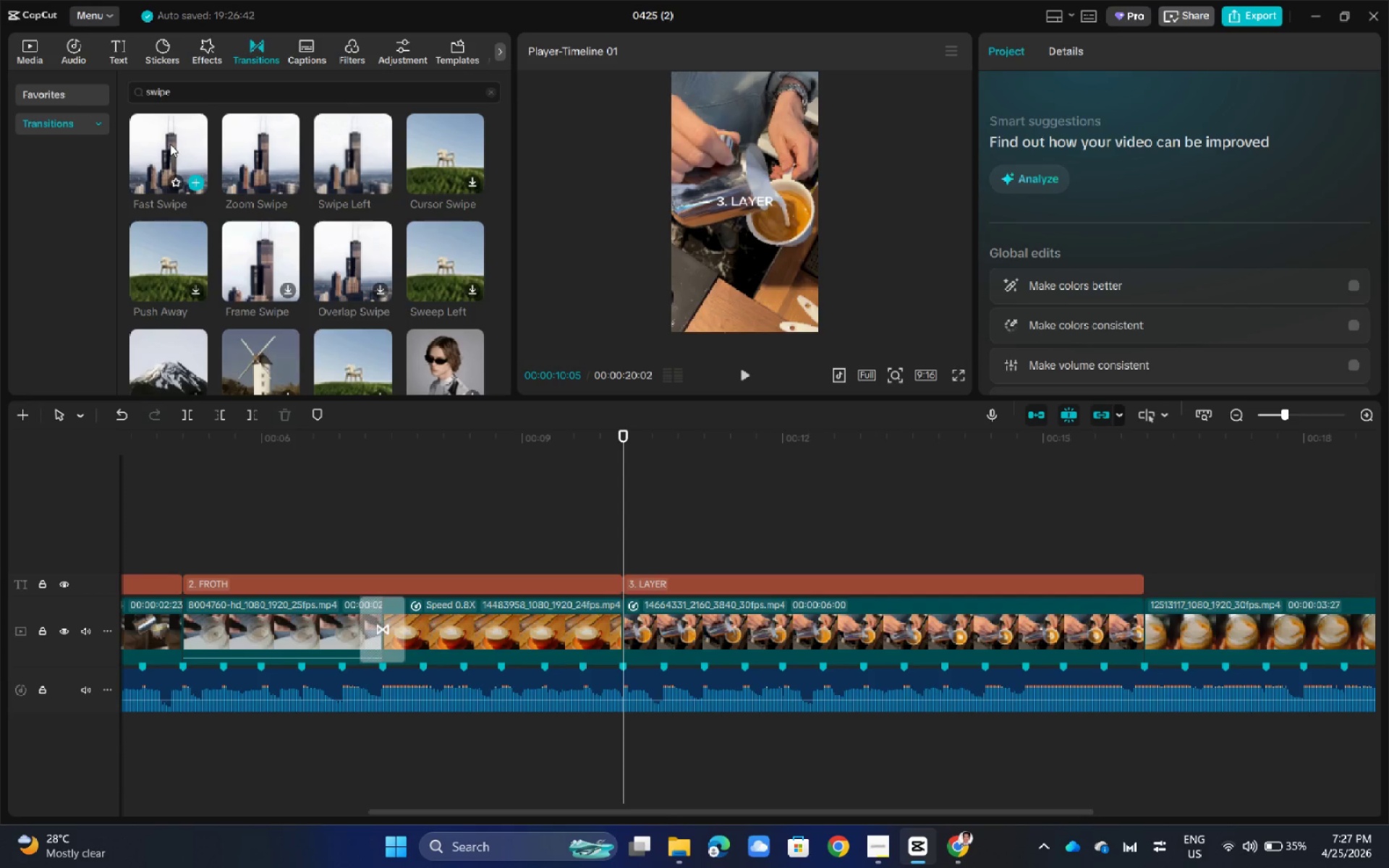 
left_click_drag(start_coordinate=[171, 144], to_coordinate=[561, 641])
 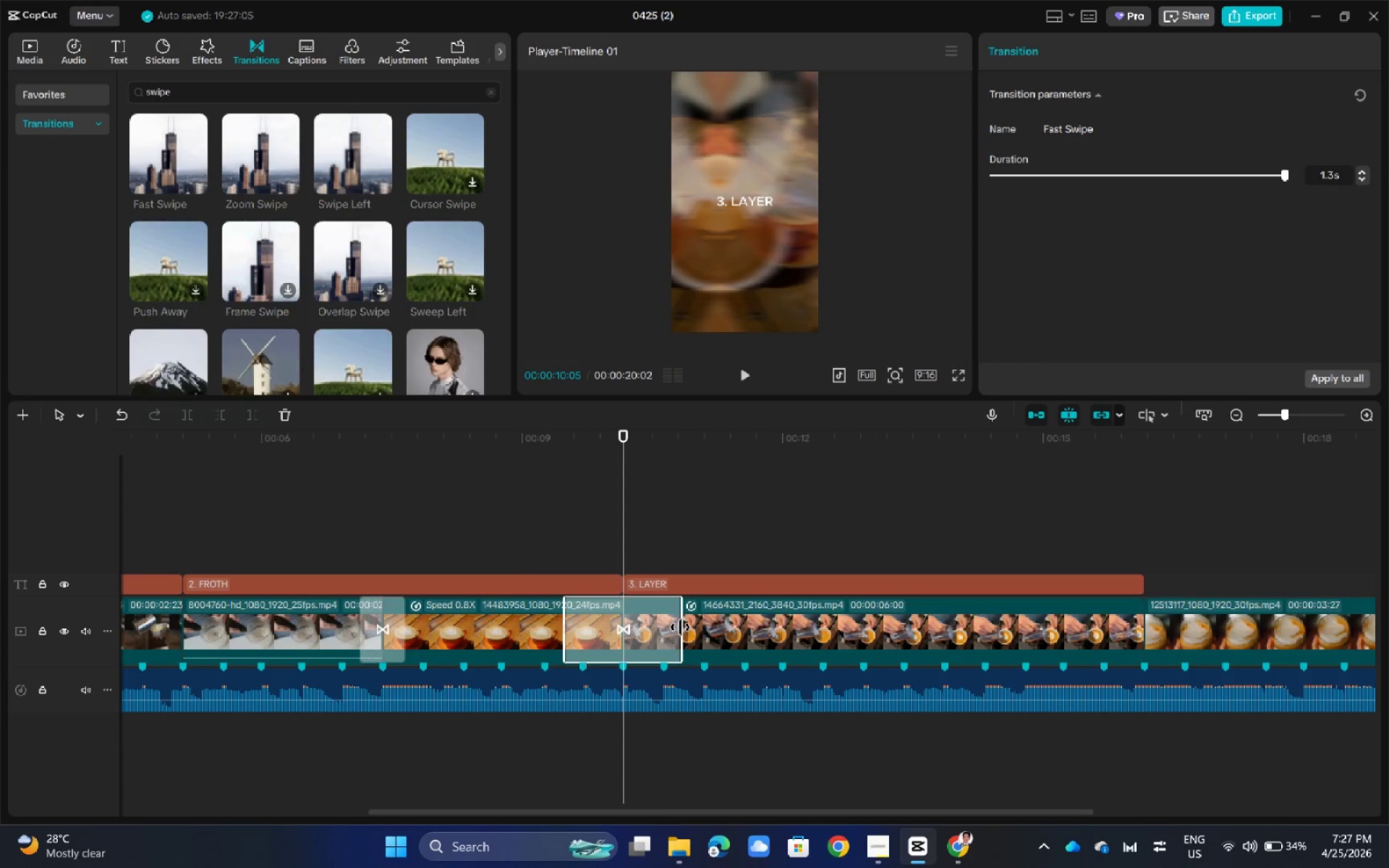 
left_click_drag(start_coordinate=[681, 627], to_coordinate=[640, 626])
 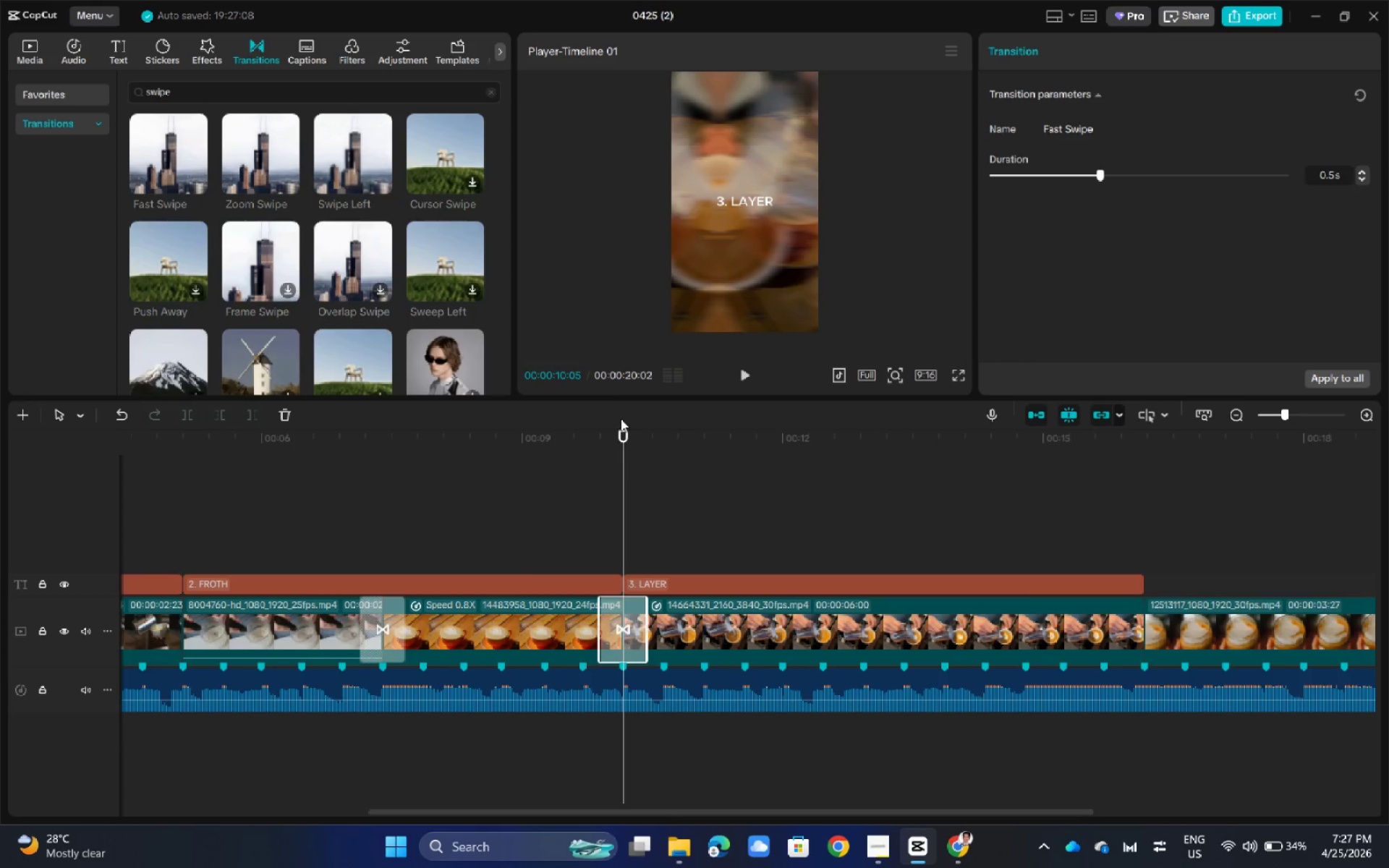 
left_click_drag(start_coordinate=[621, 427], to_coordinate=[551, 451])
 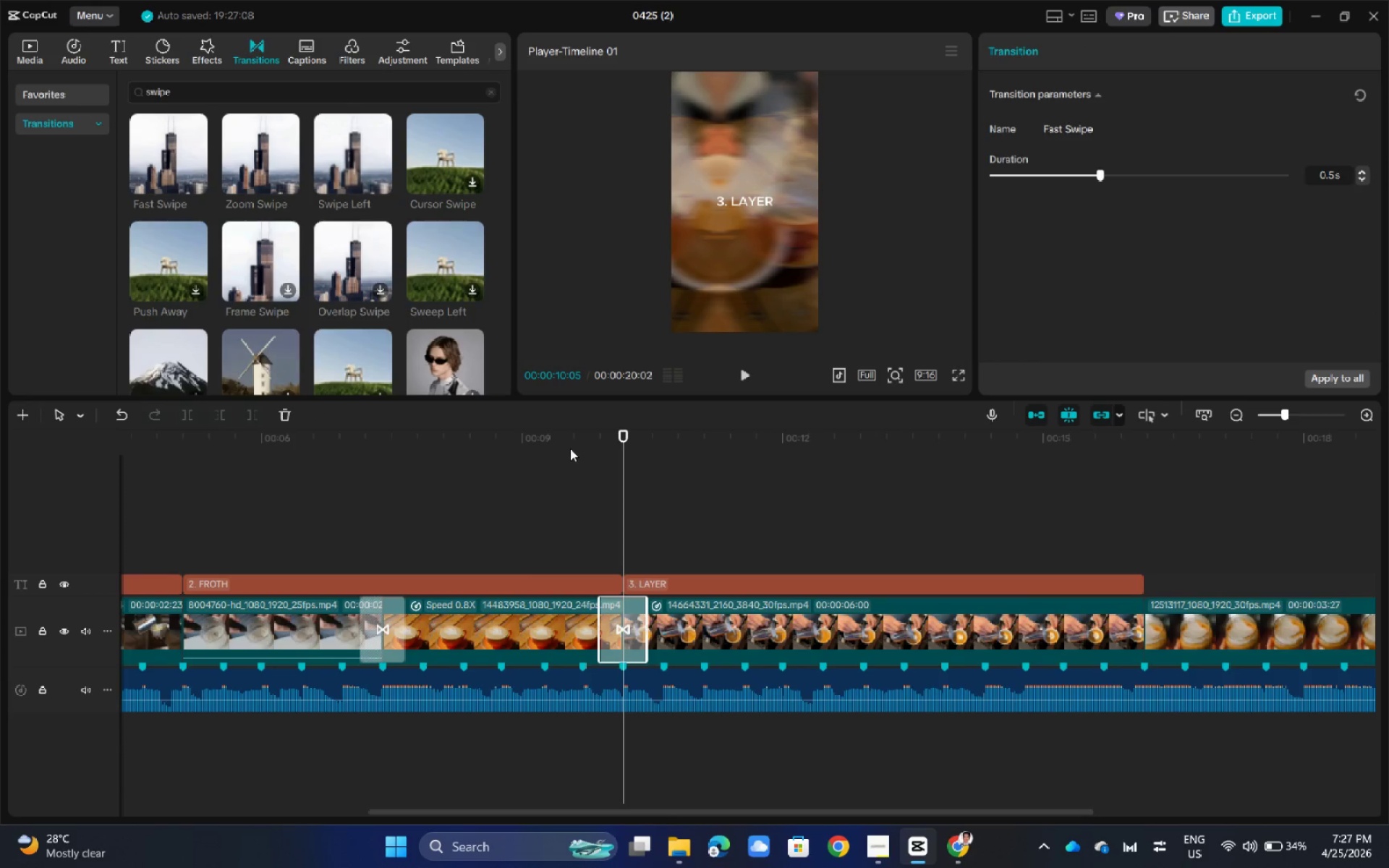 
left_click([570, 448])
 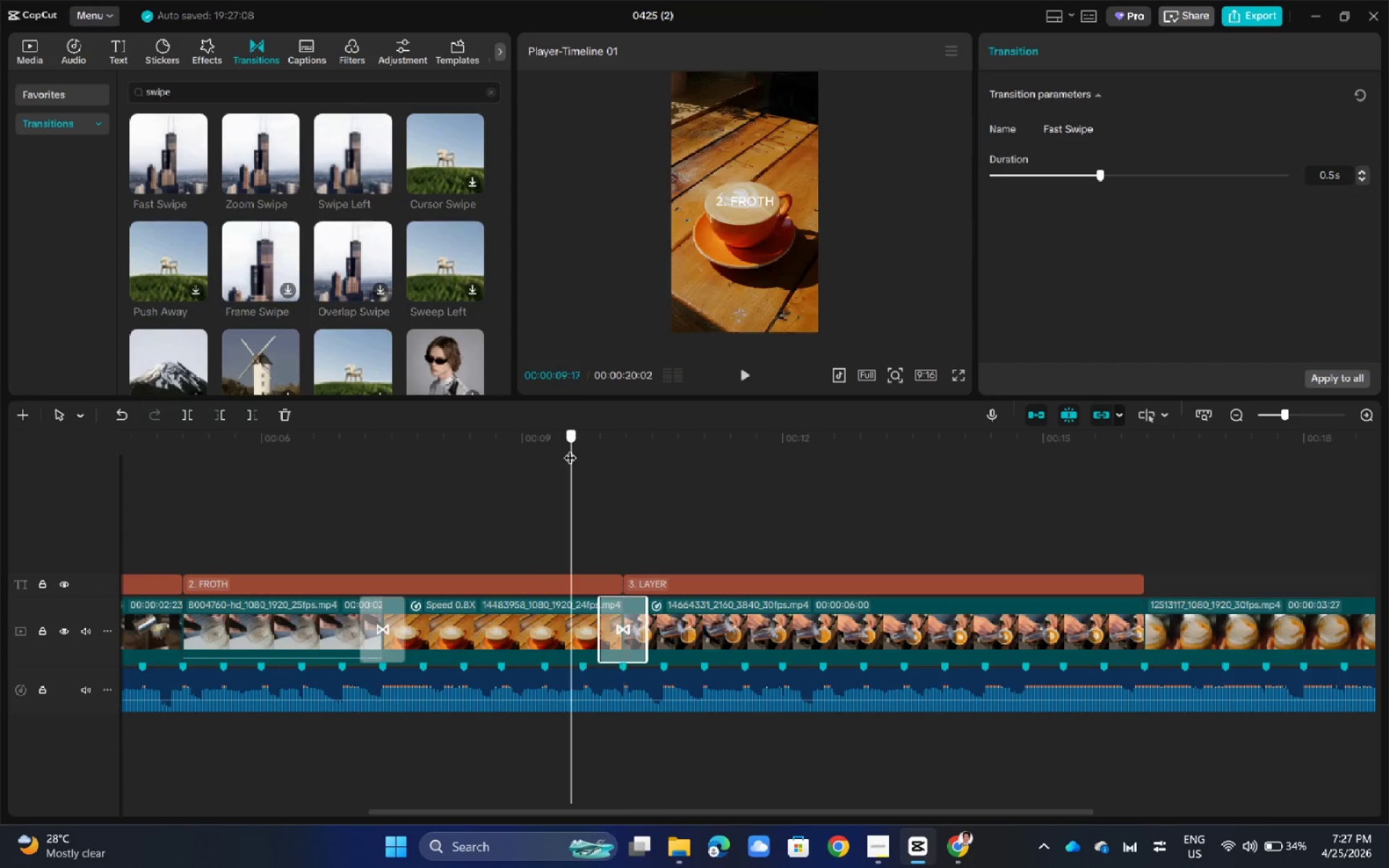 
left_click_drag(start_coordinate=[570, 448], to_coordinate=[383, 476])
 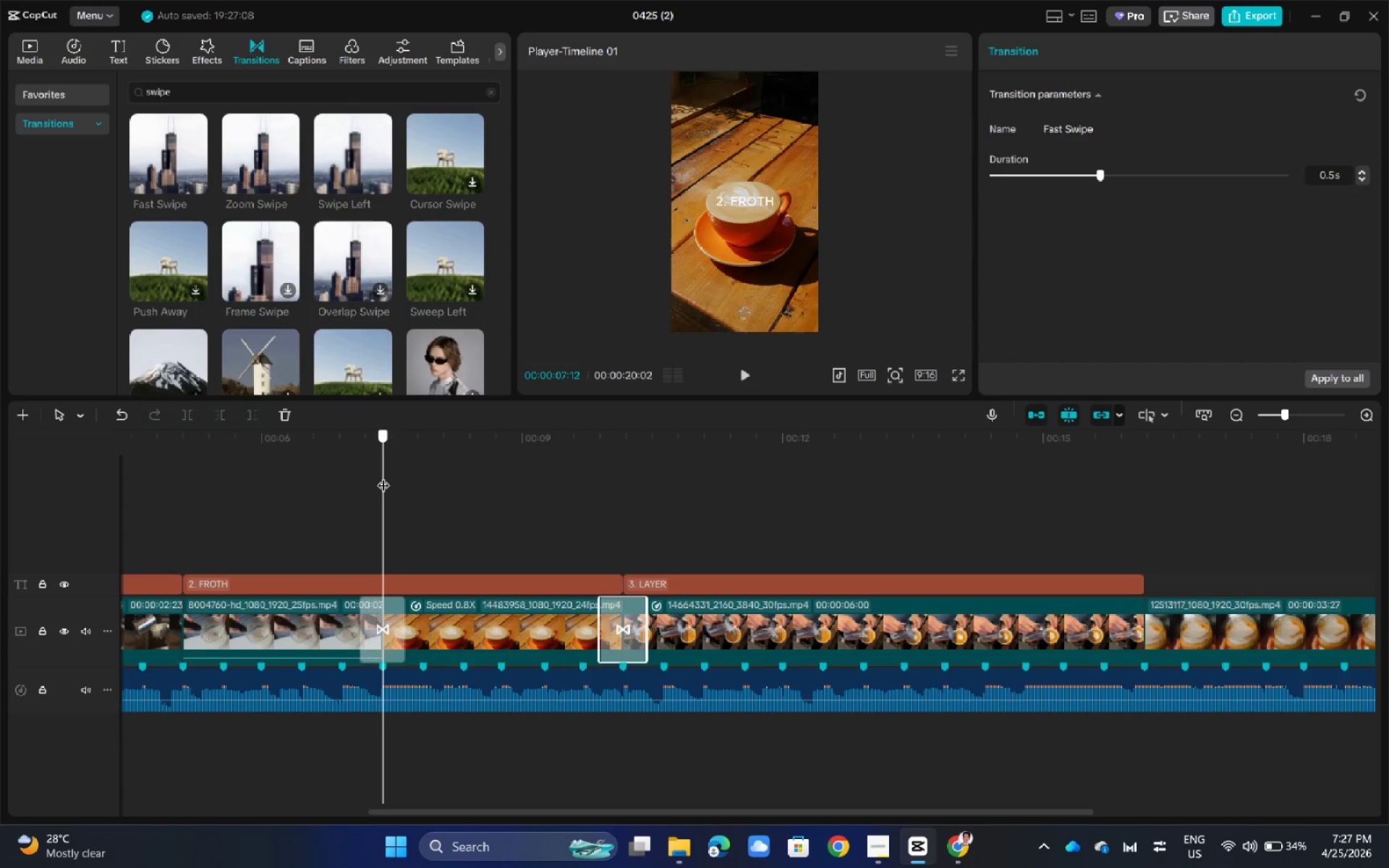 
key(Space)
 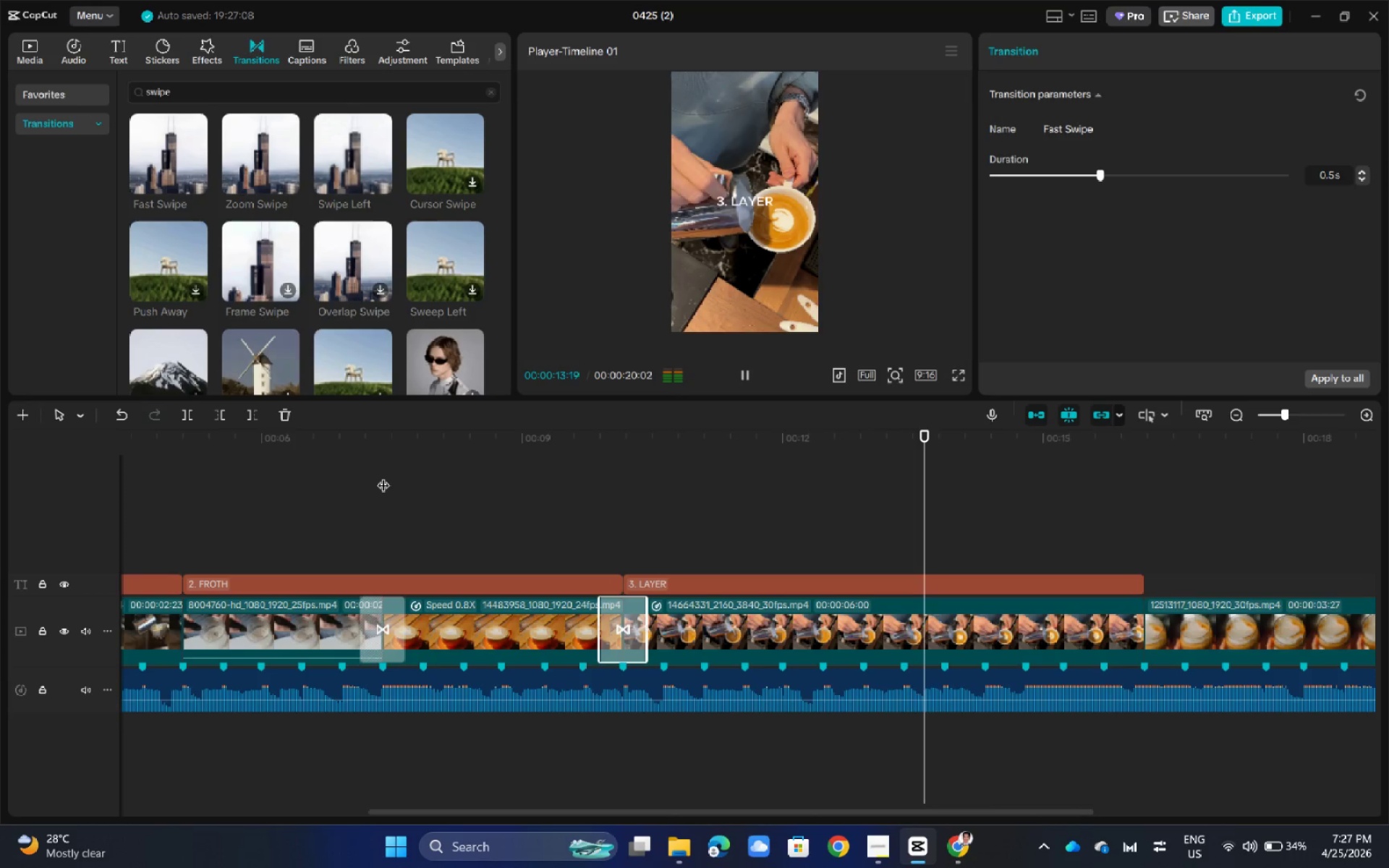 
wait(11.17)
 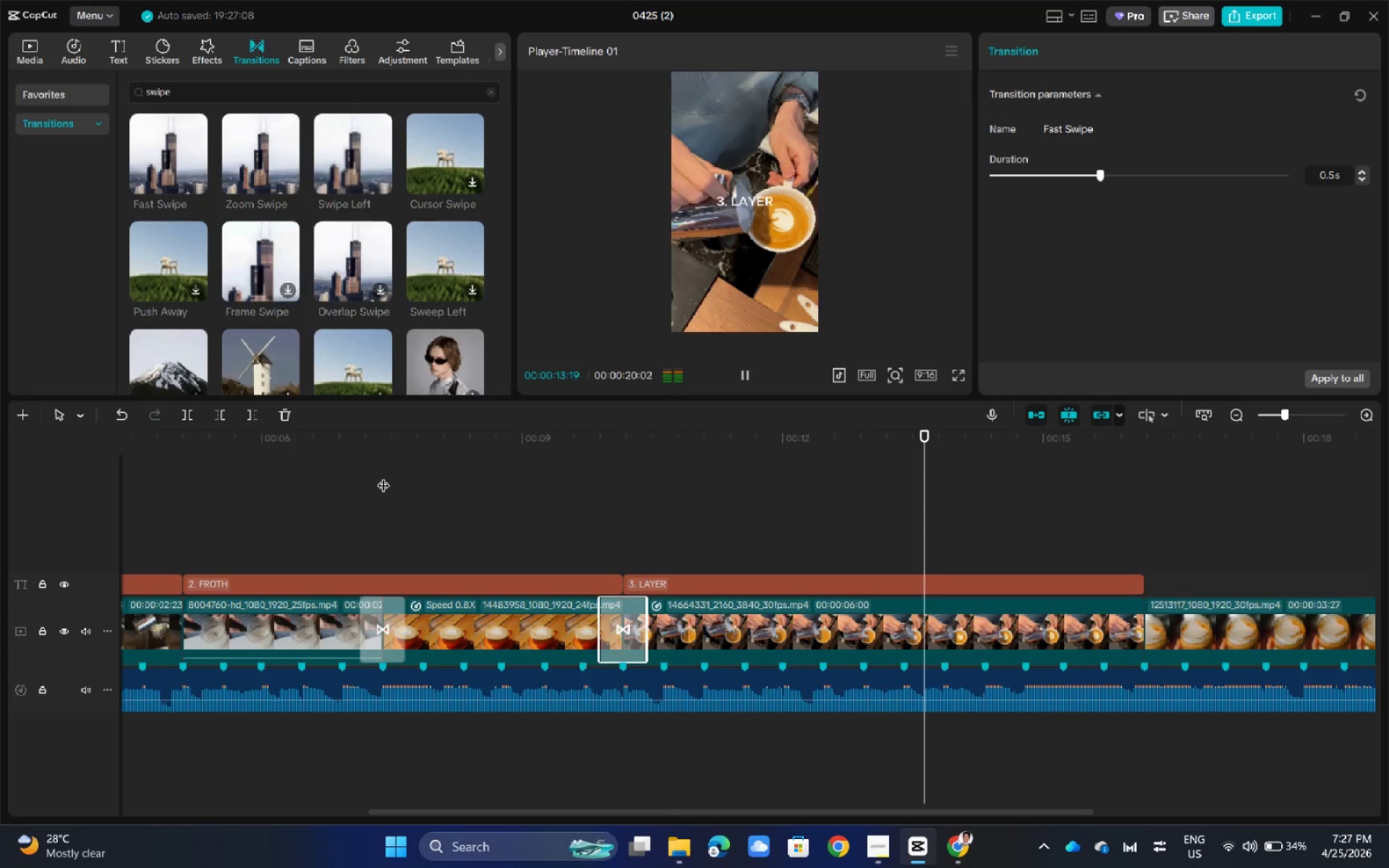 
key(Space)
 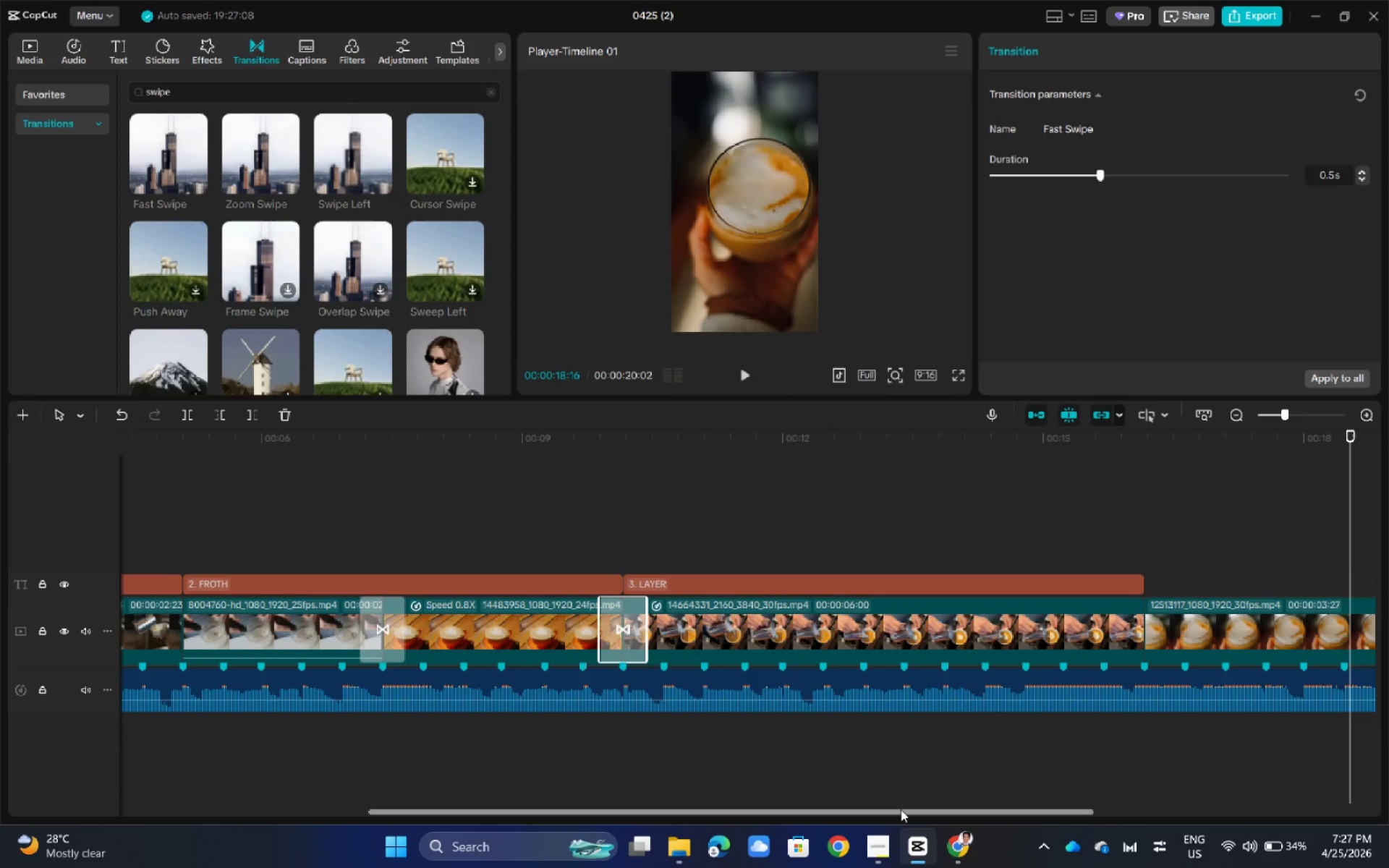 
left_click_drag(start_coordinate=[900, 809], to_coordinate=[1100, 817])
 